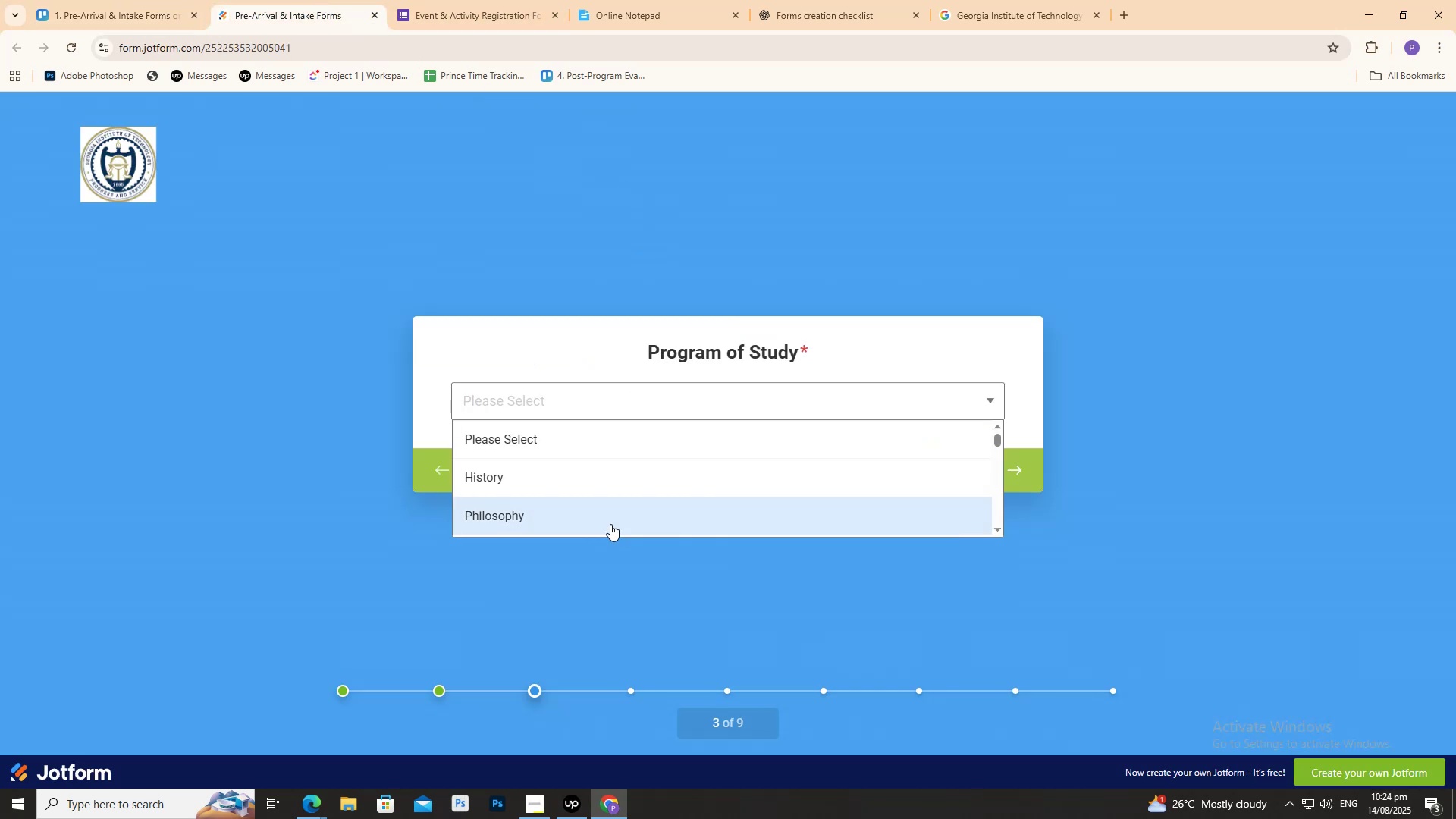 
scroll: coordinate [601, 464], scroll_direction: down, amount: 12.0
 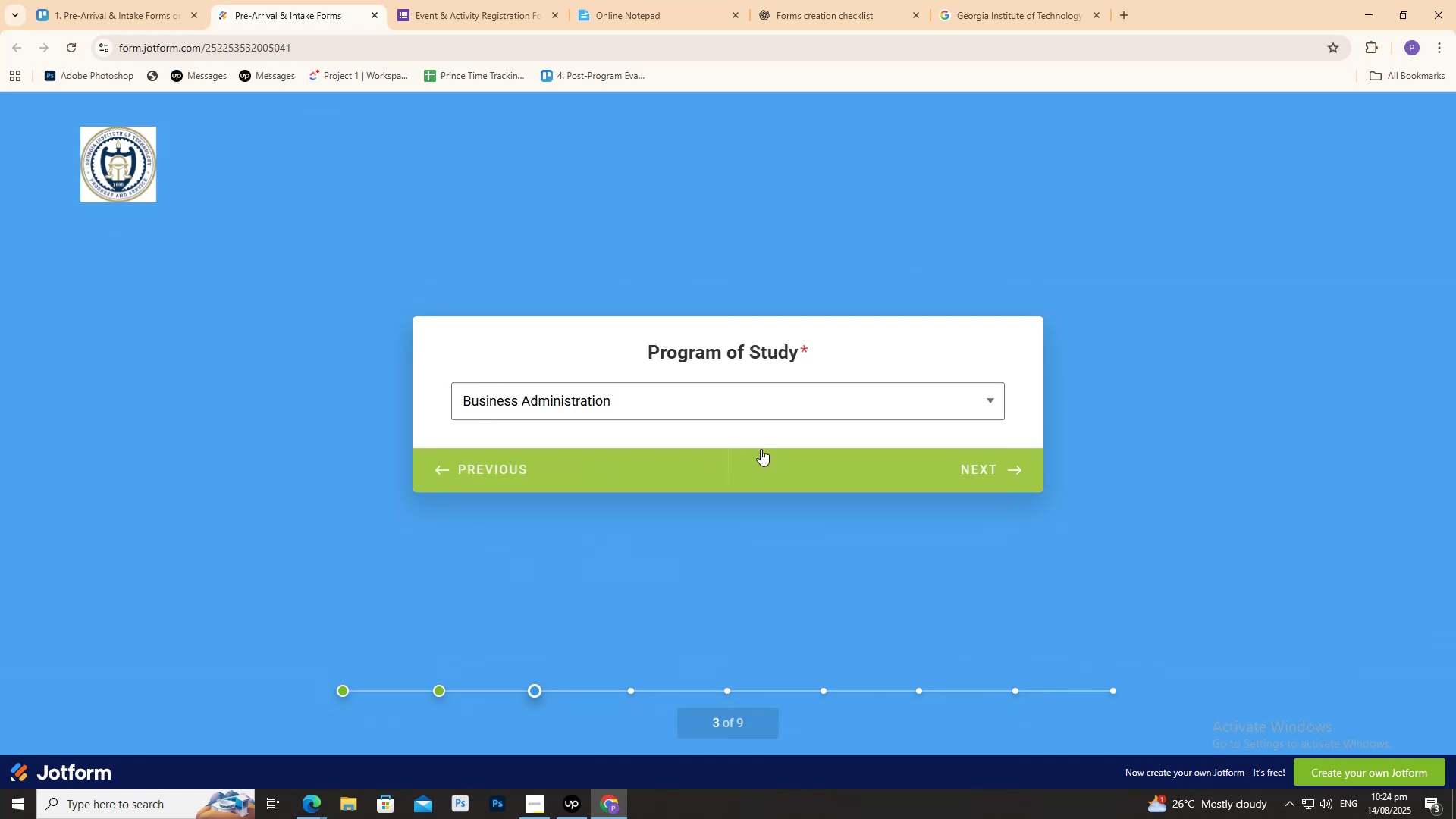 
left_click([1003, 455])
 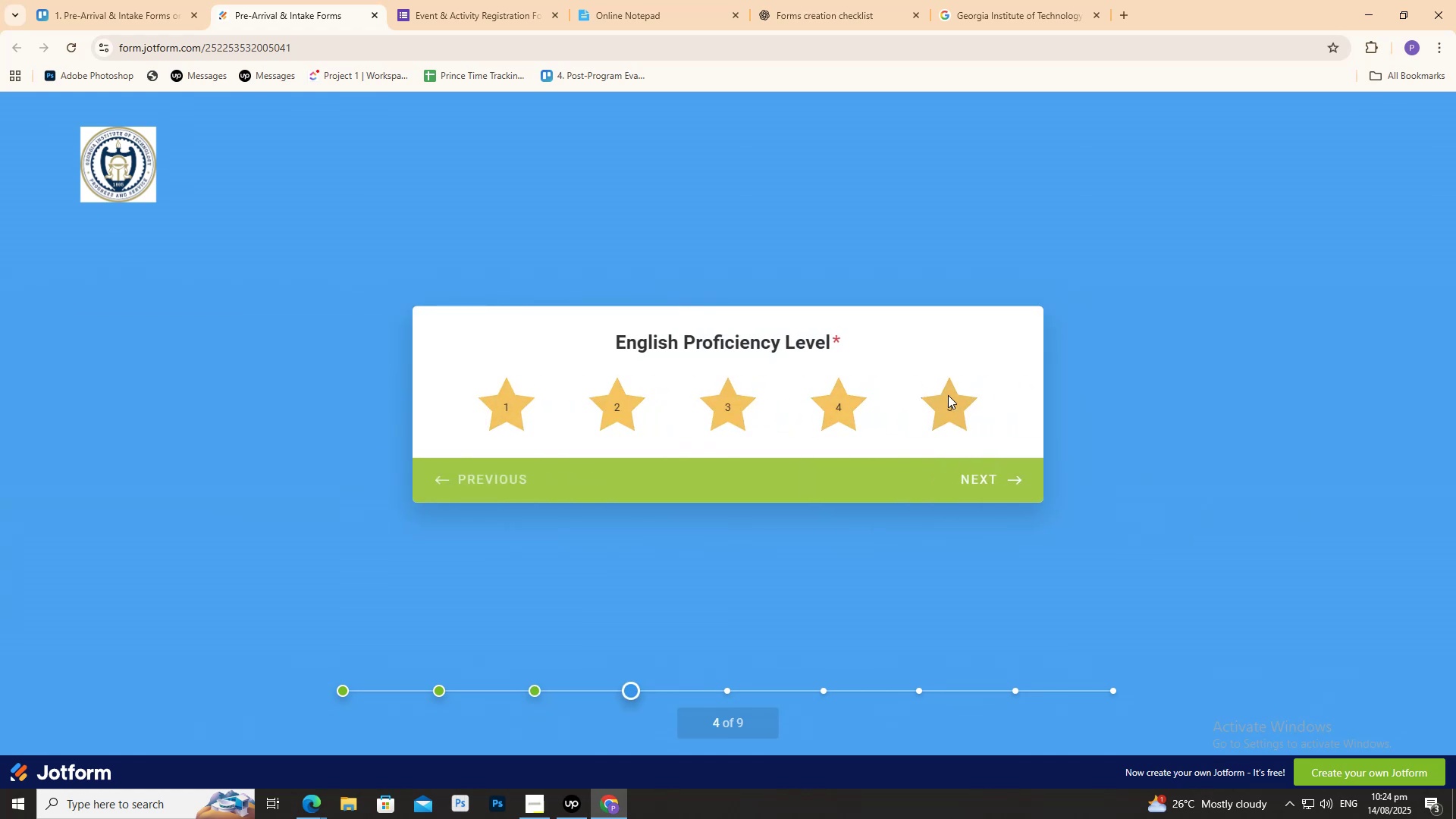 
left_click([948, 395])
 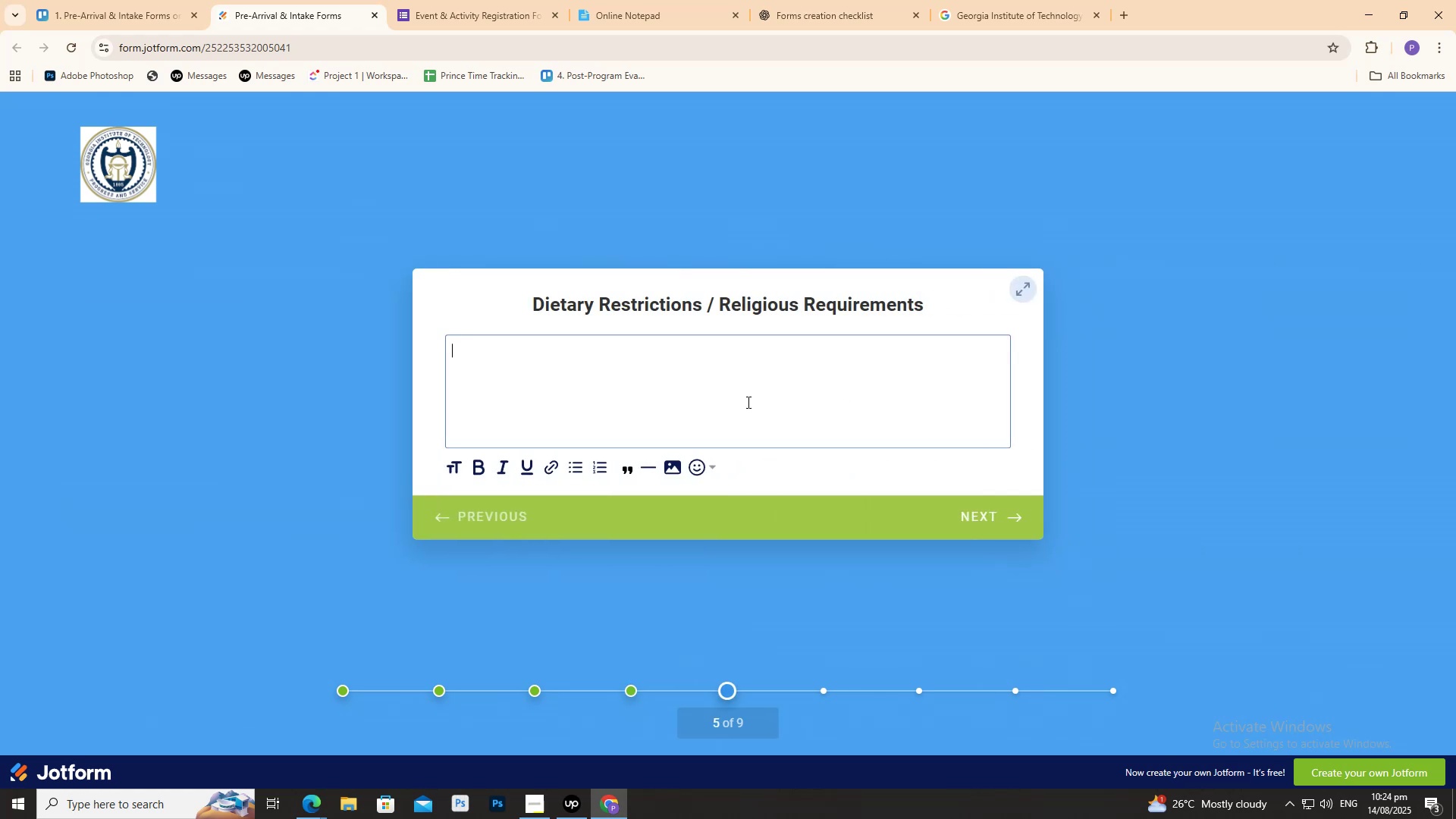 
type(gute6uygjh)
 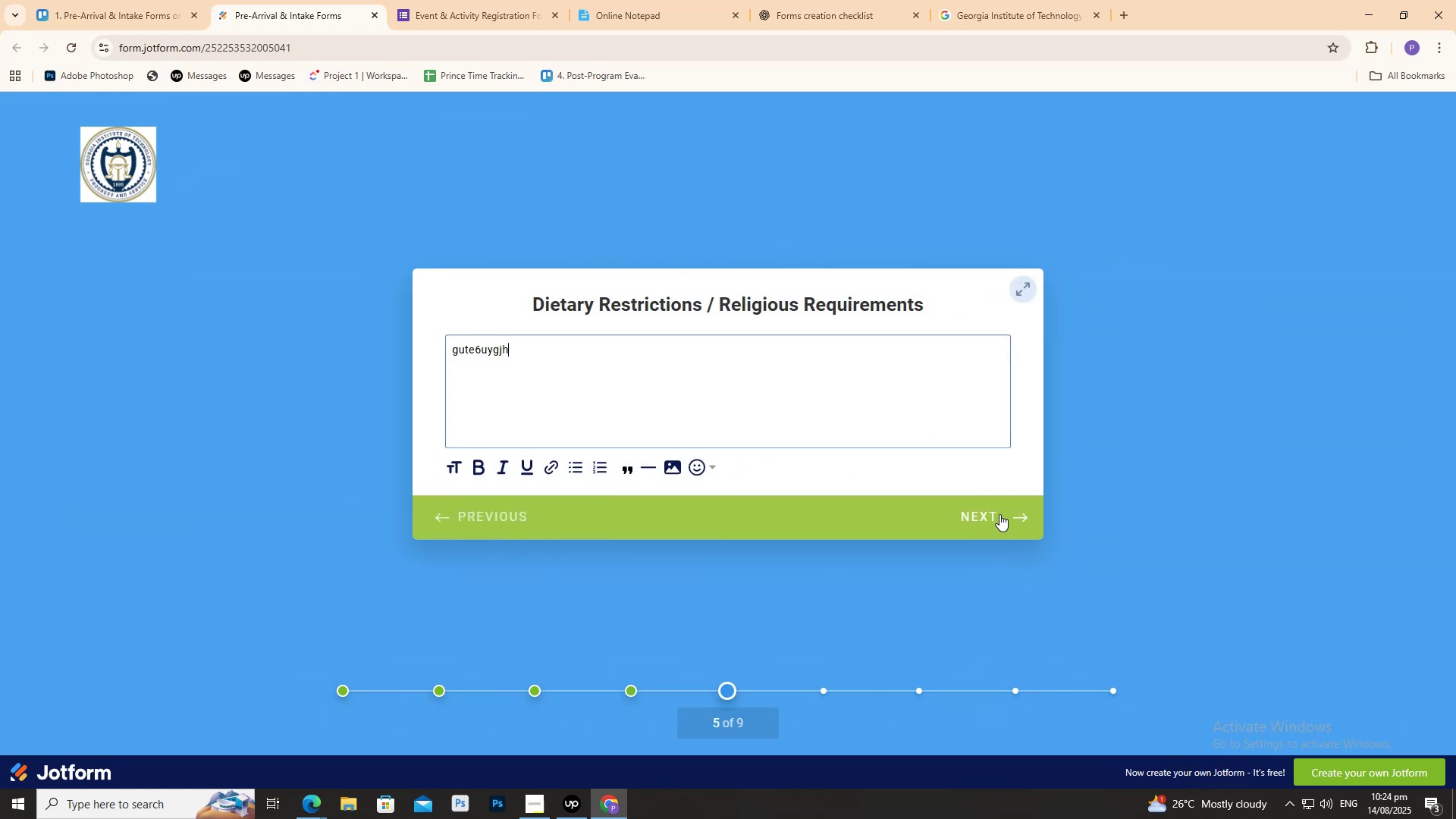 
left_click([999, 514])
 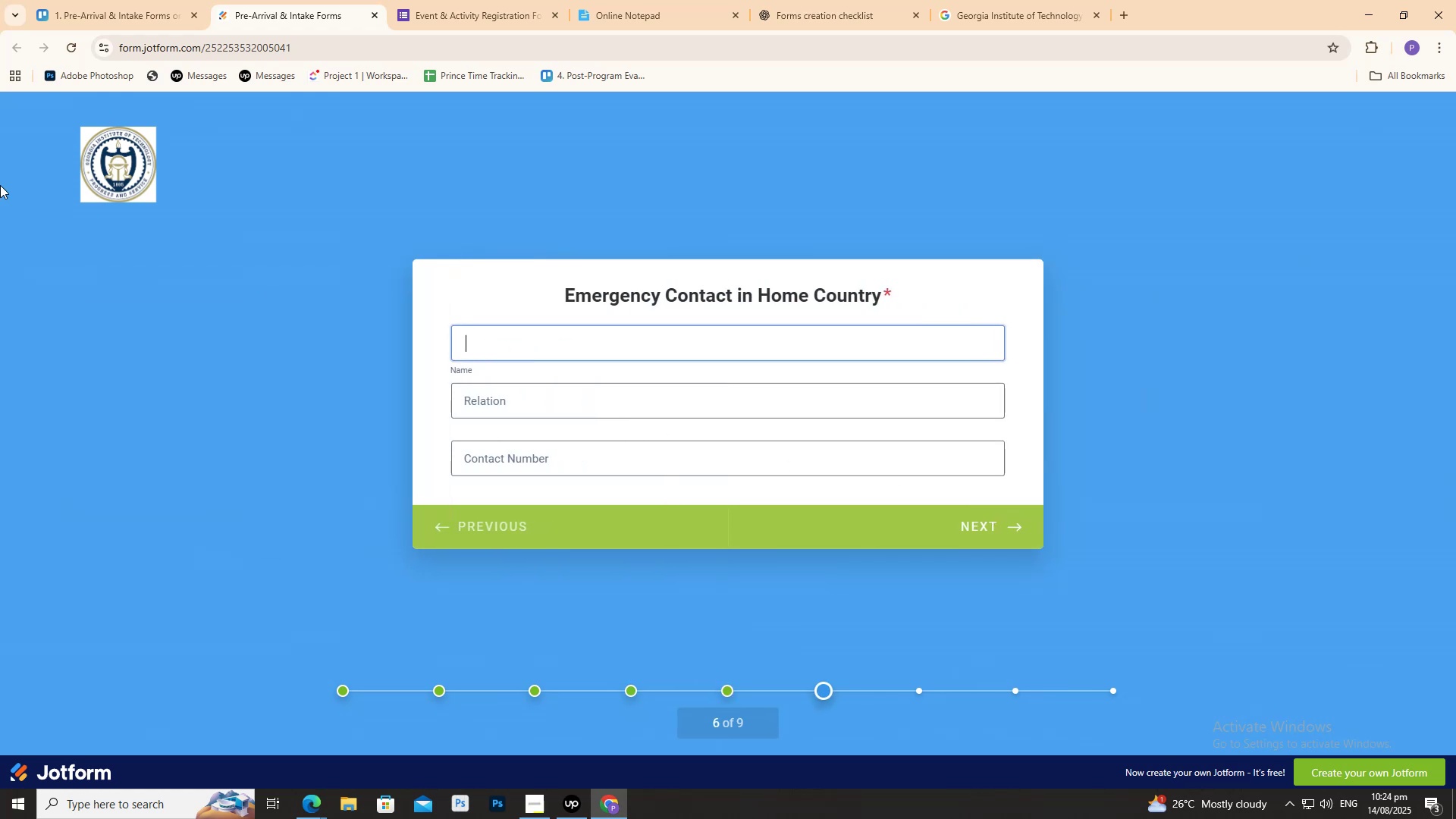 
left_click([97, 0])
 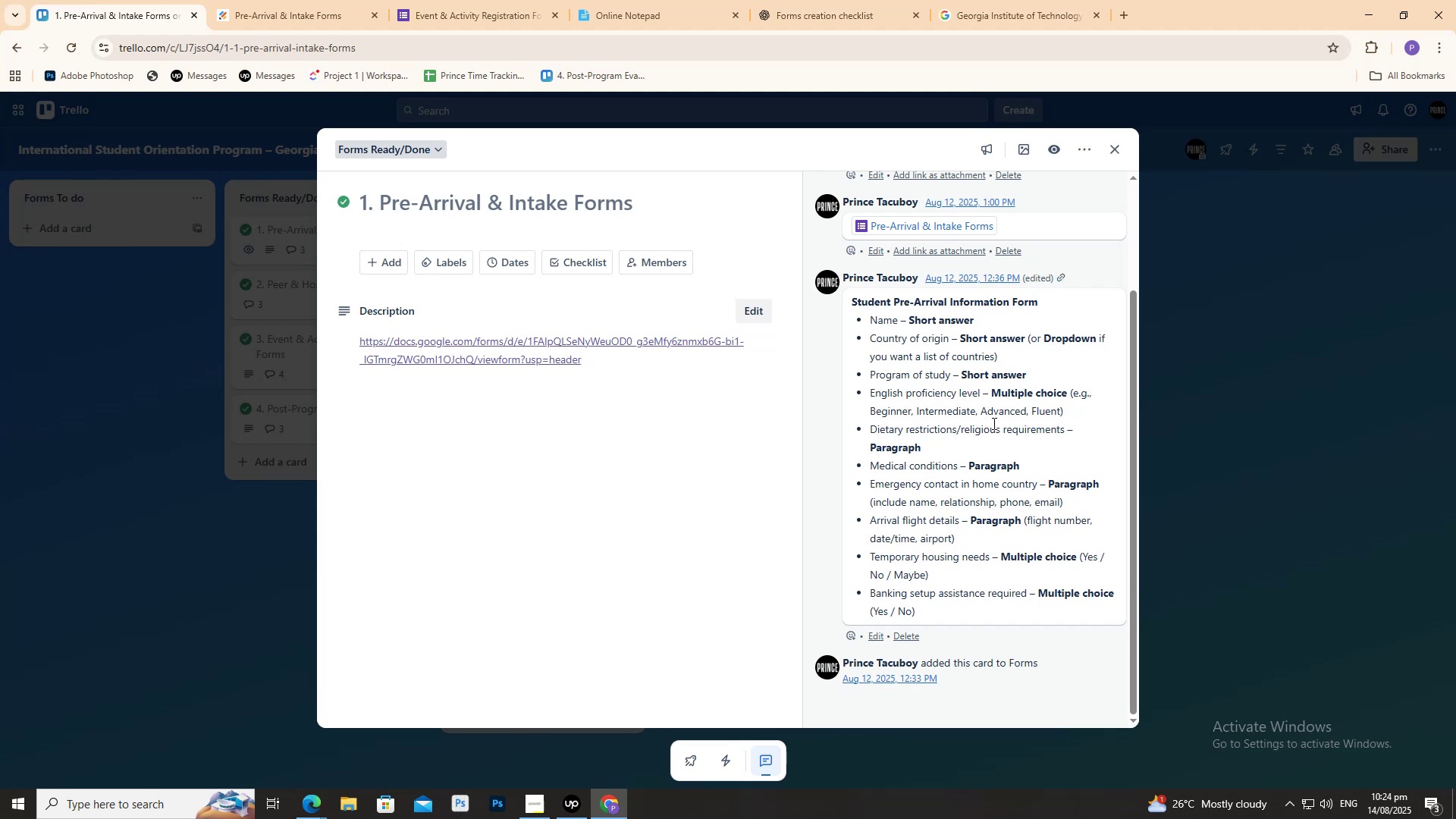 
wait(11.26)
 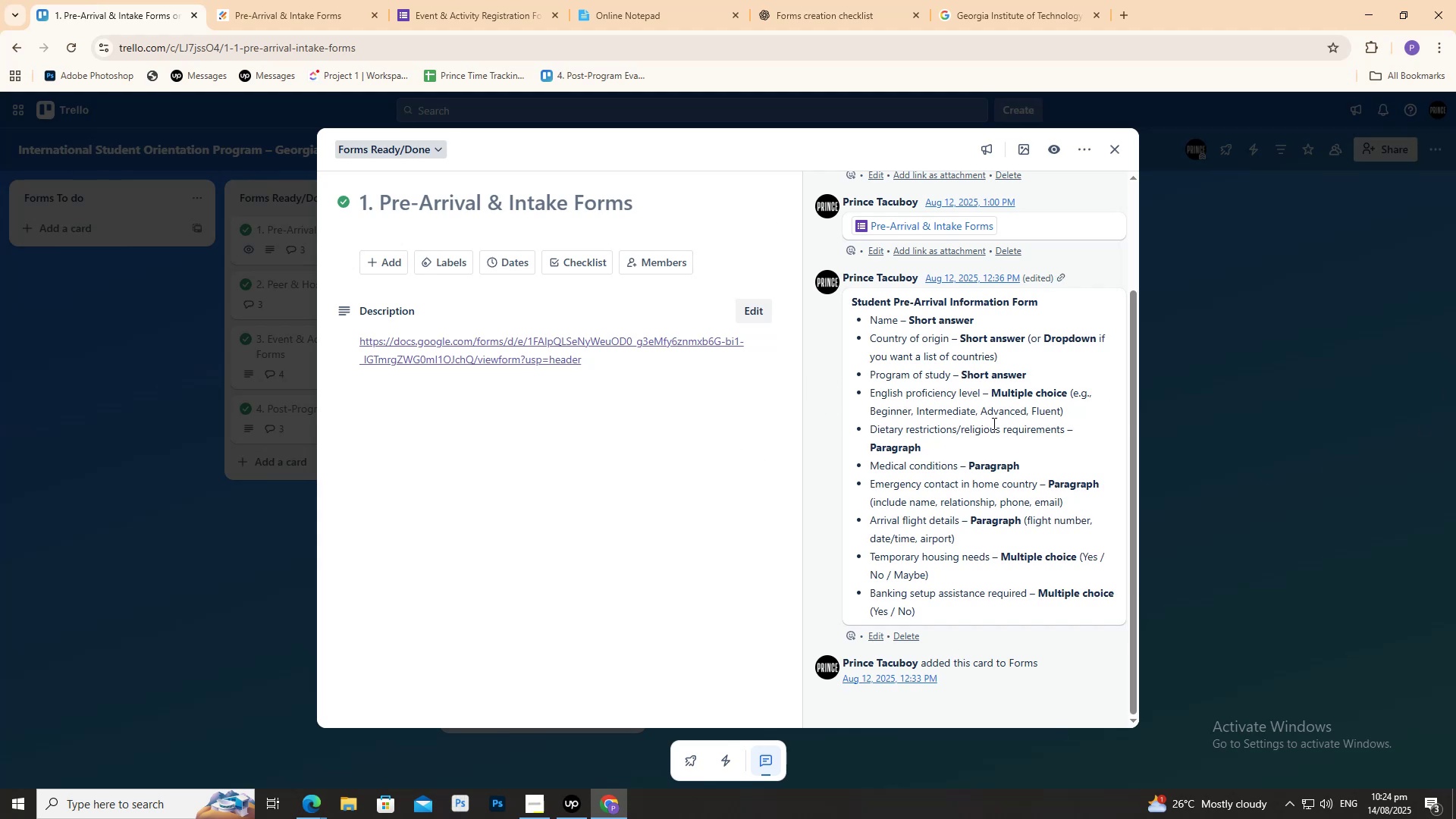 
left_click([330, 26])
 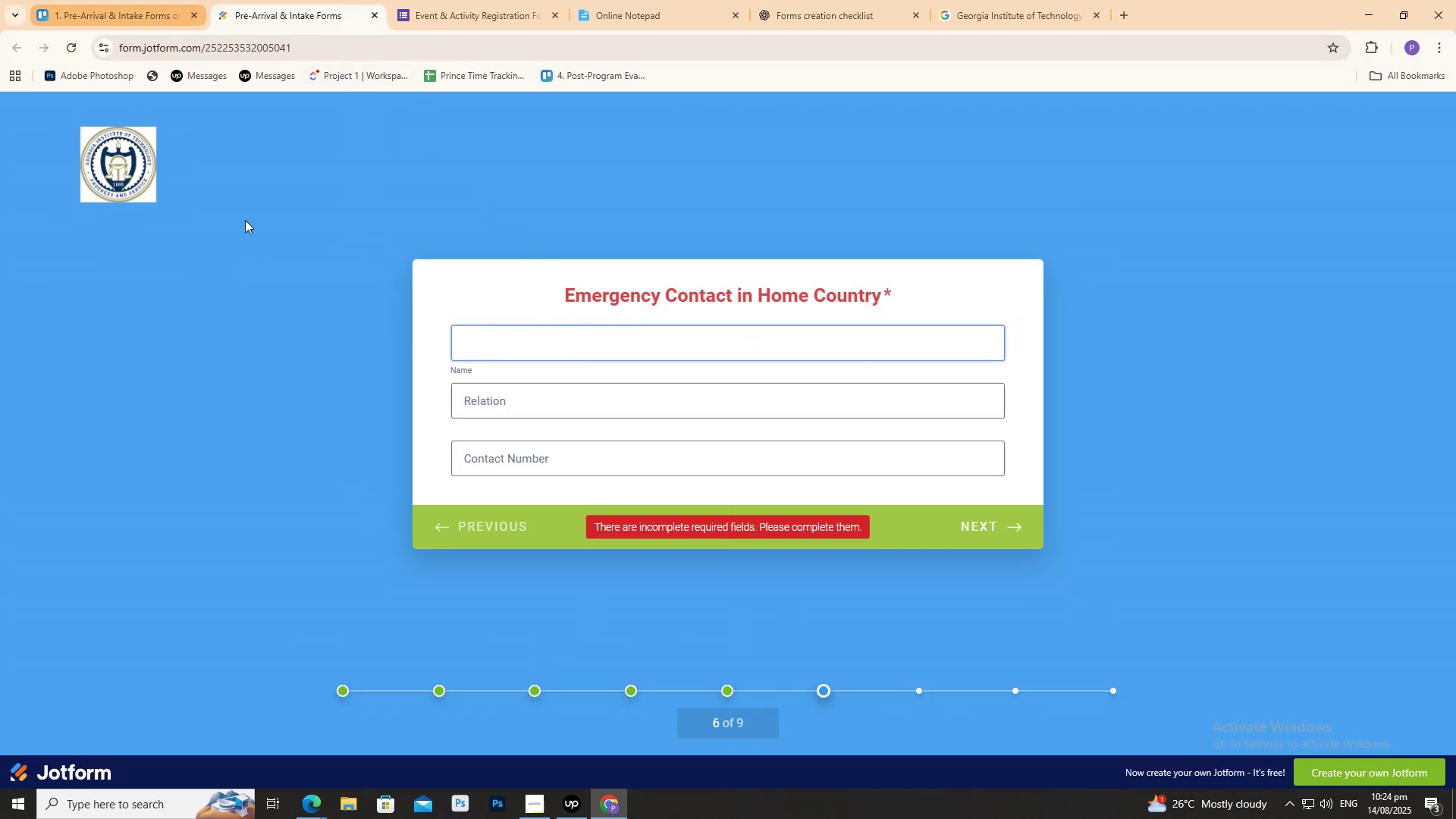 
left_click([480, 517])
 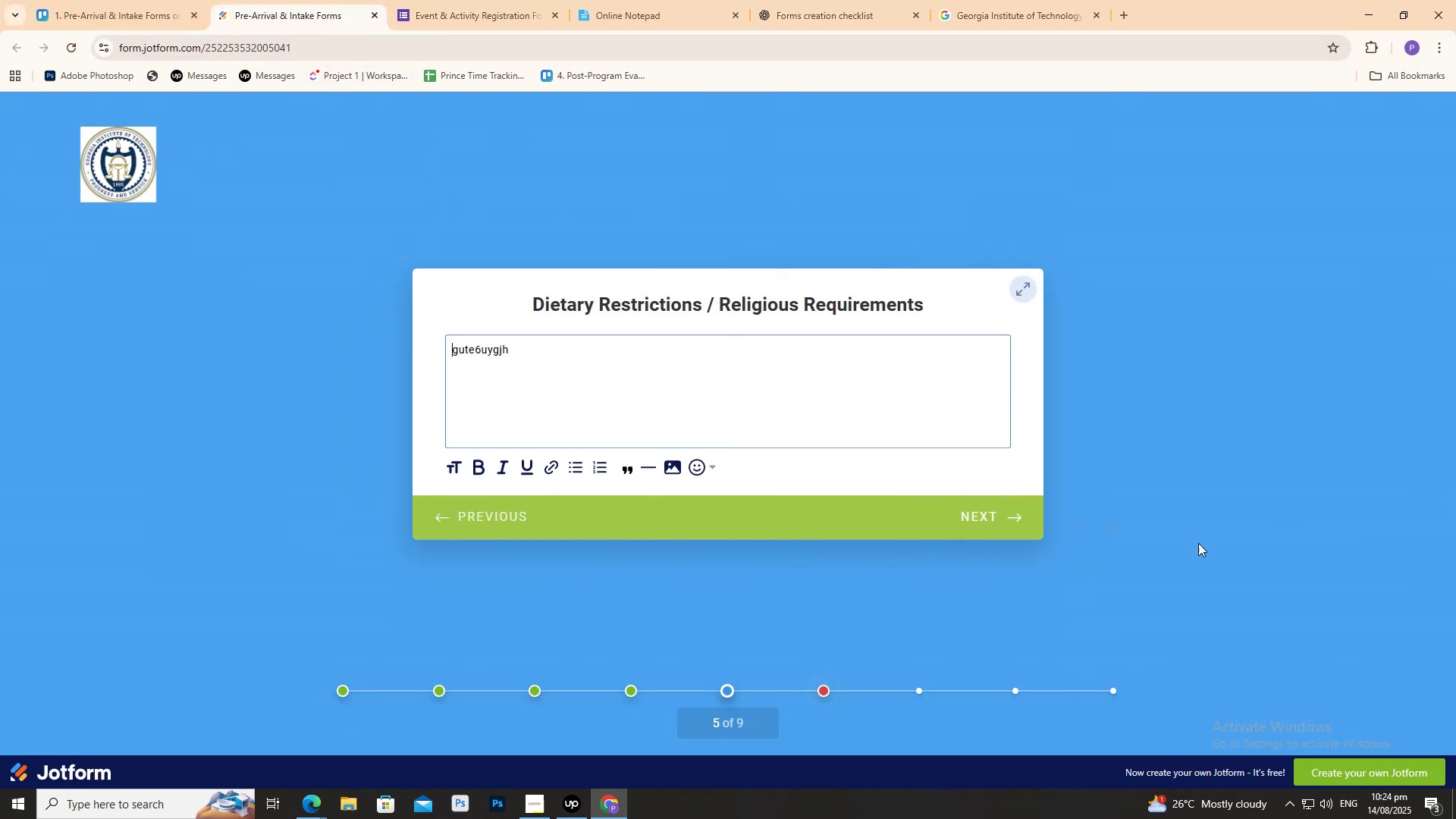 
left_click([972, 527])
 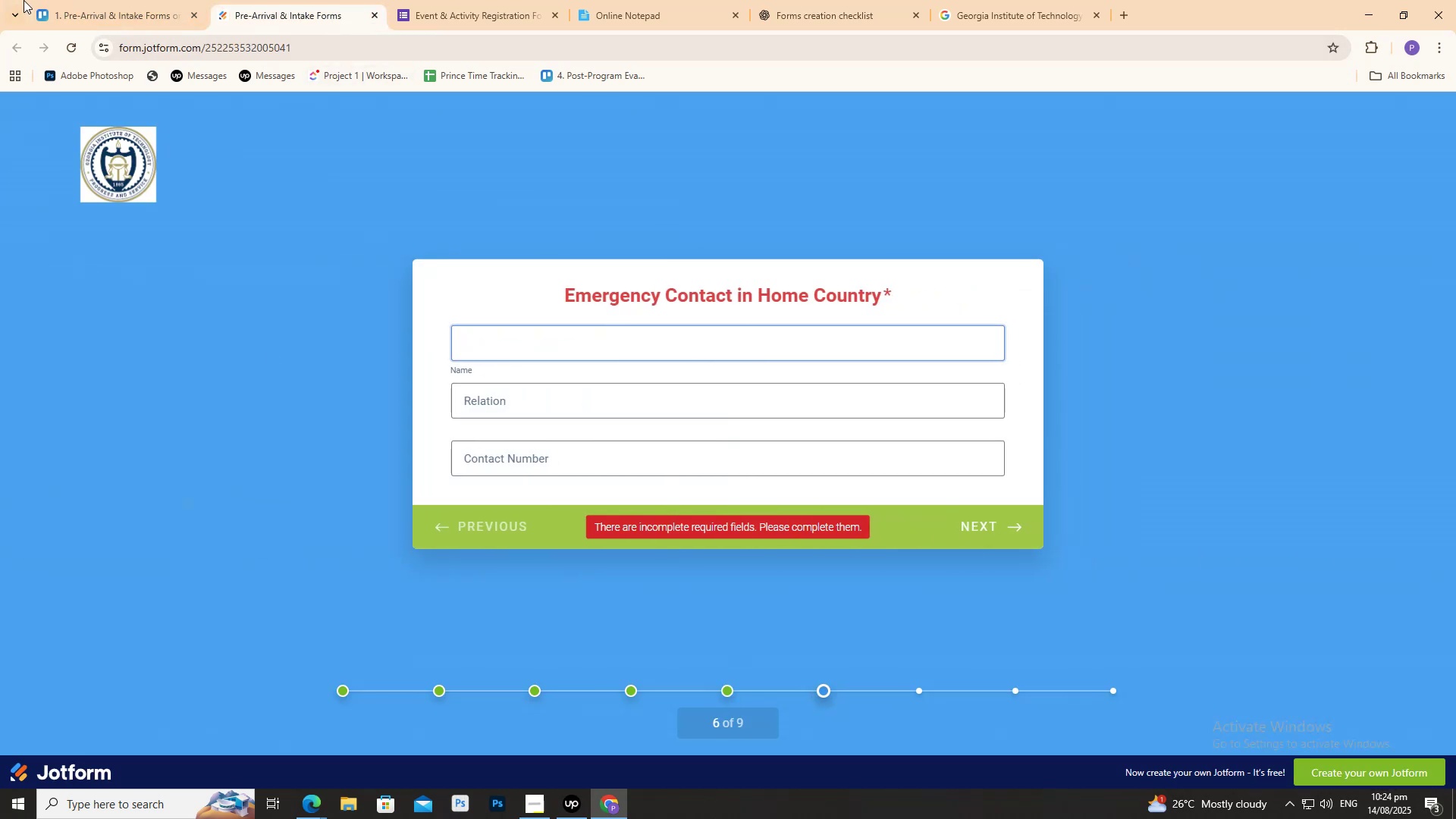 
left_click([81, 5])
 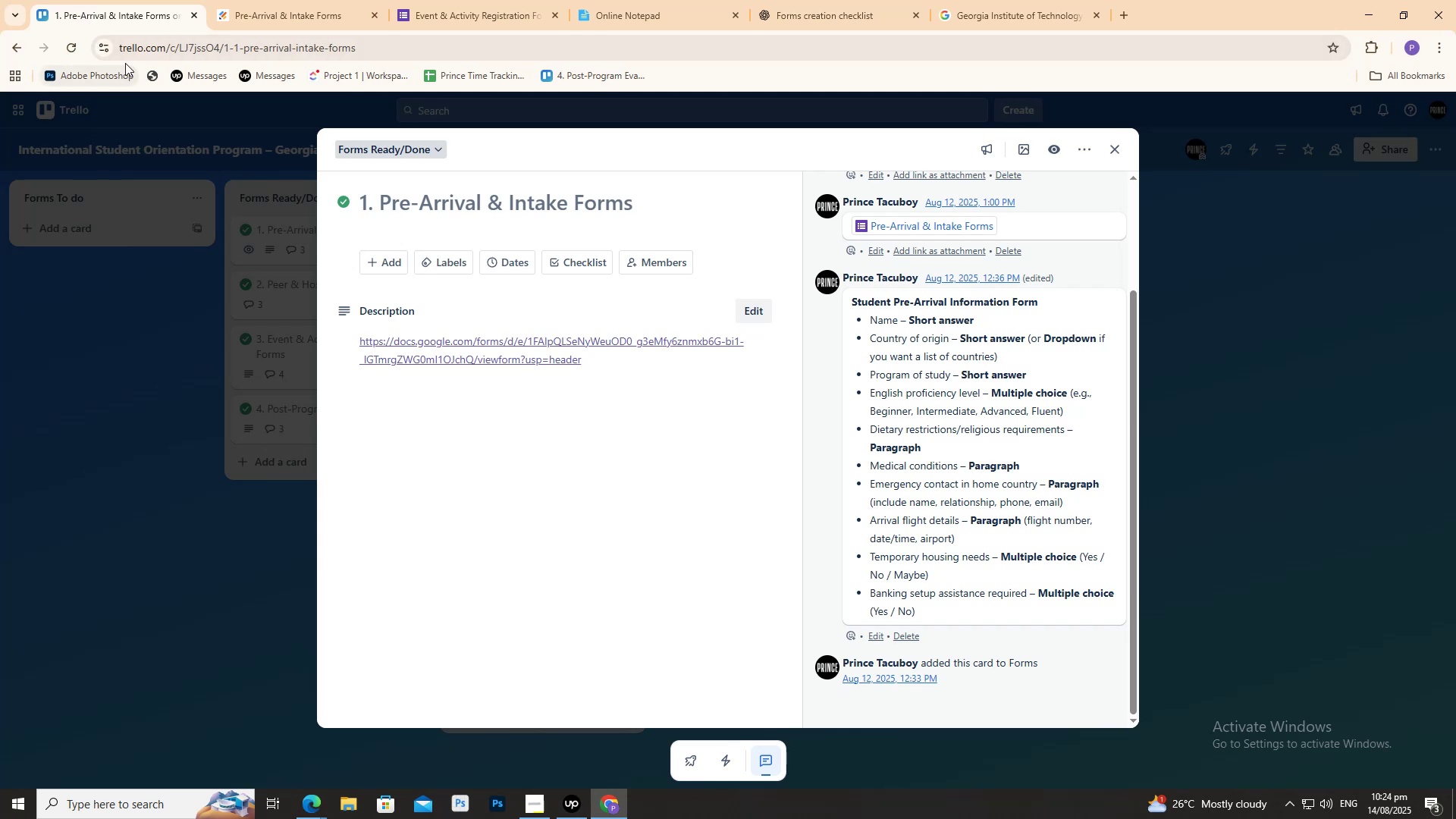 
left_click([248, 5])
 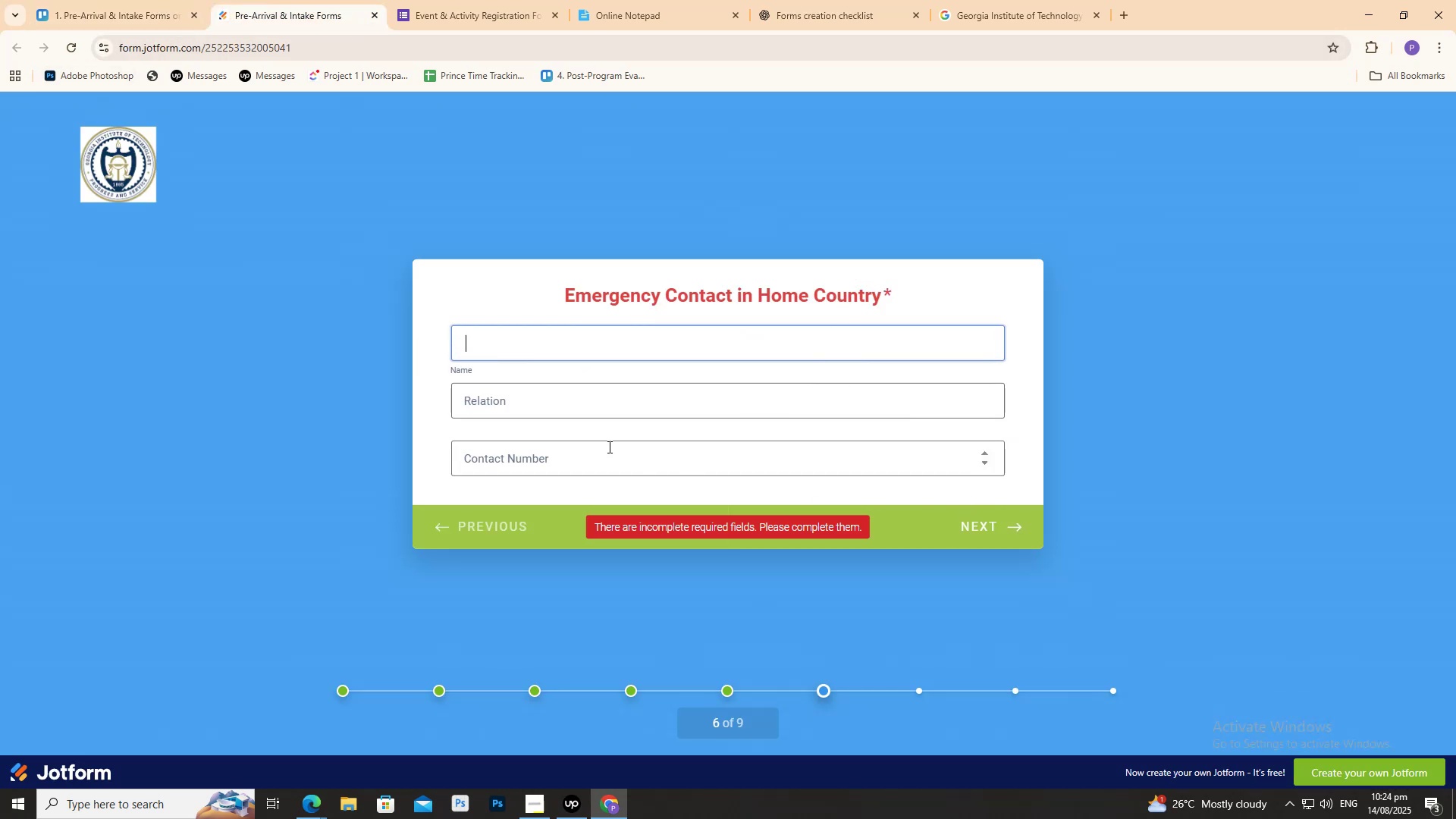 
left_click([519, 393])
 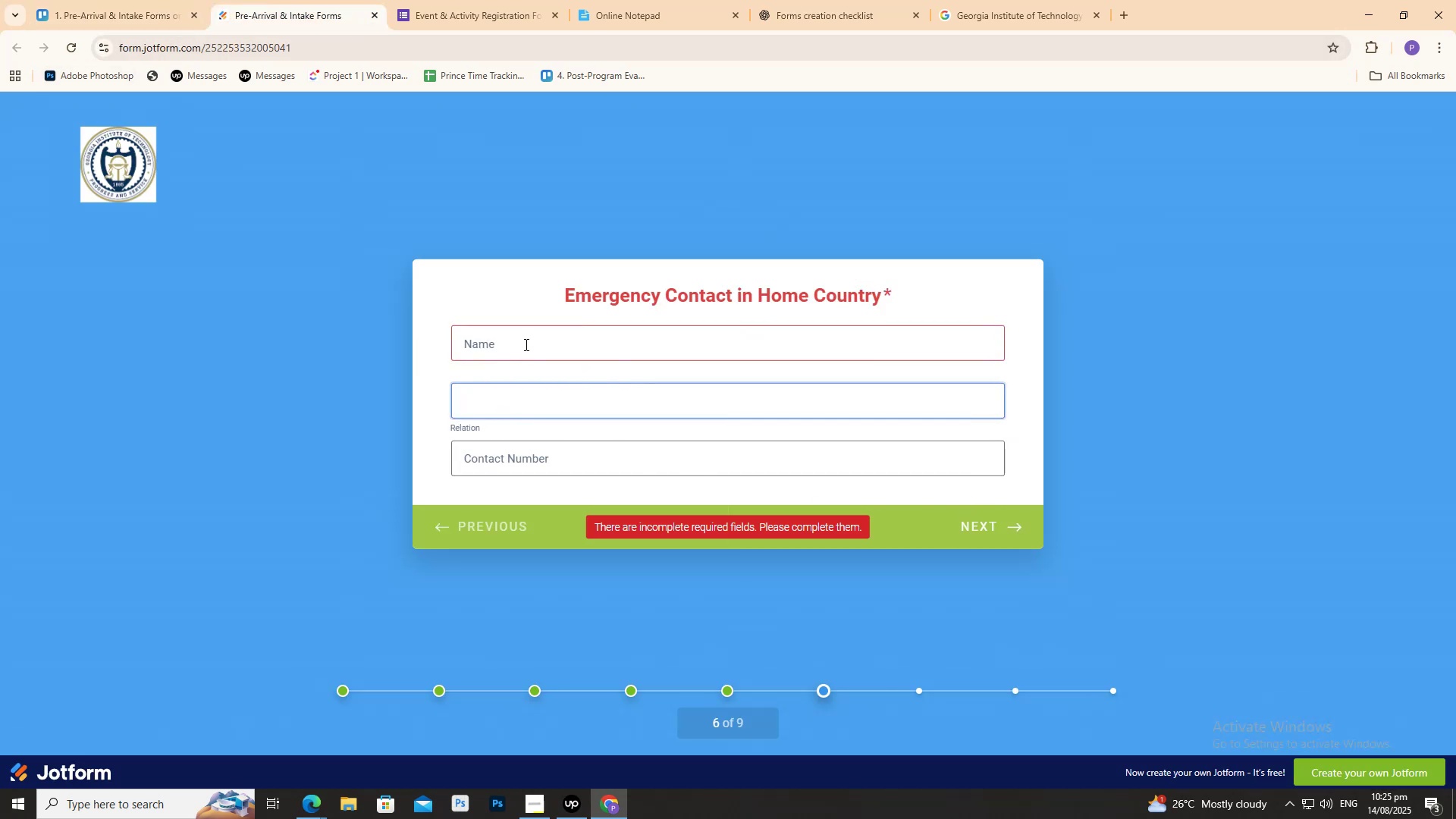 
left_click([526, 343])
 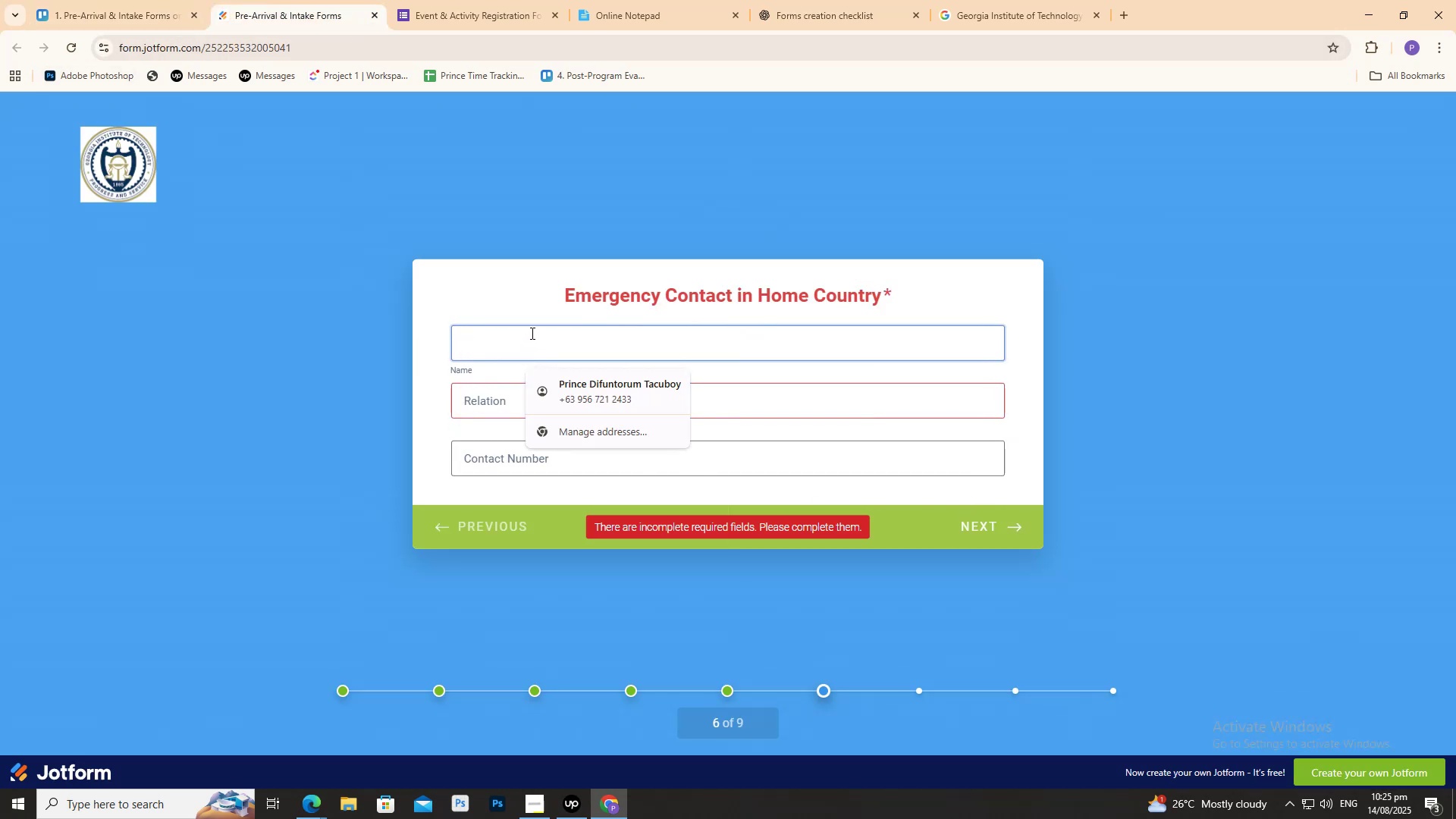 
type(fgff)
 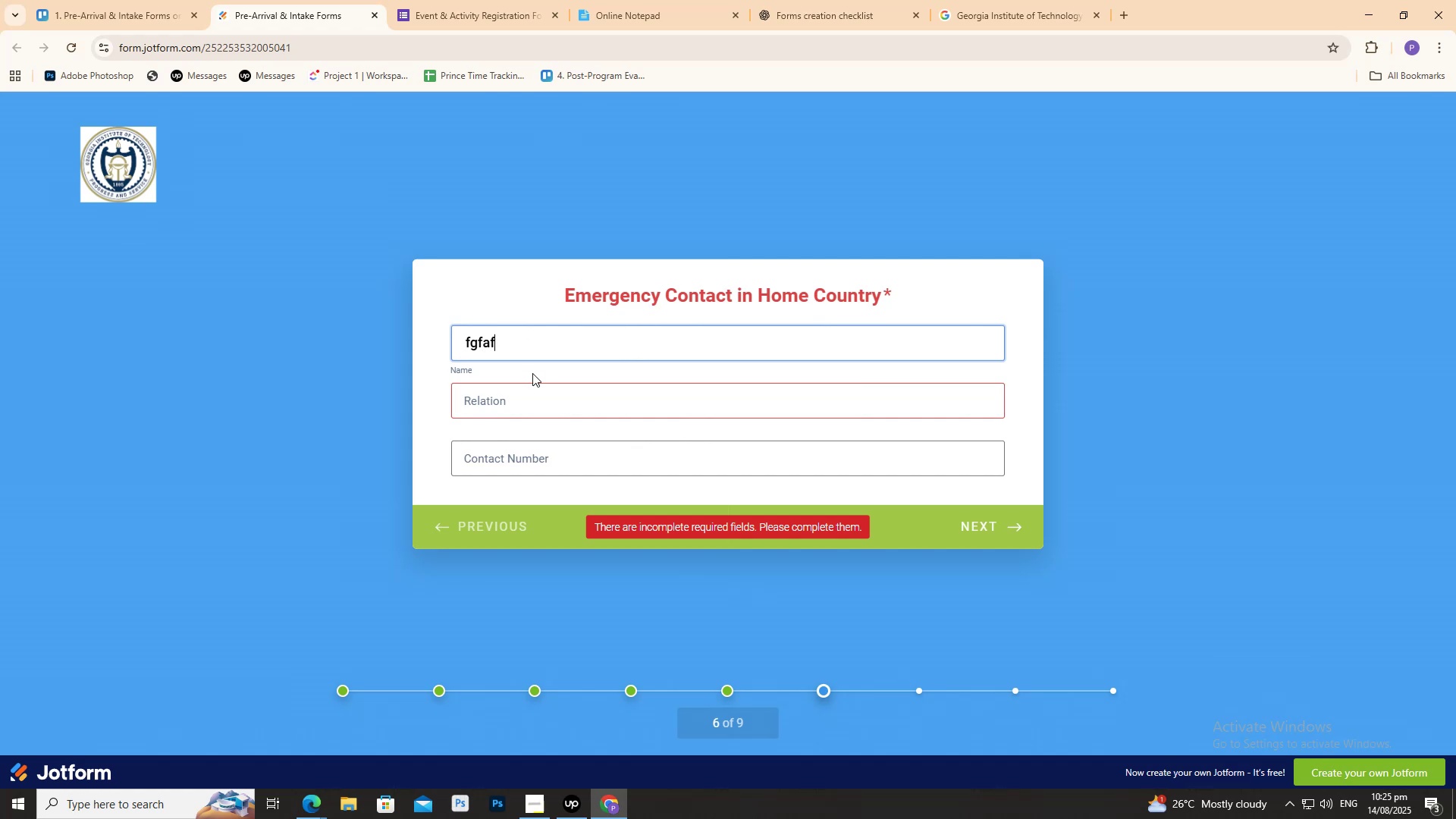 
hold_key(key=A, duration=0.3)
 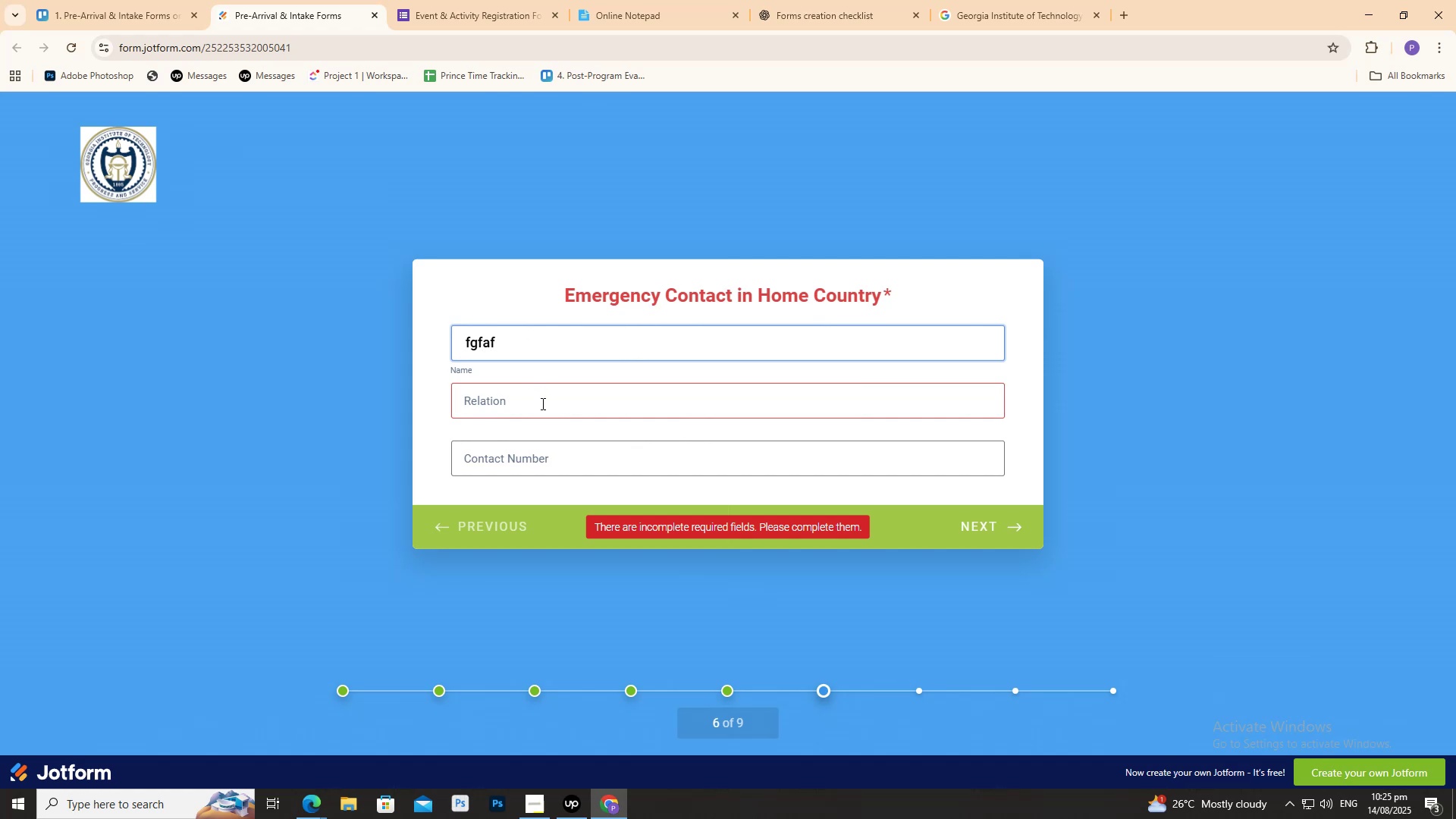 
left_click([541, 403])
 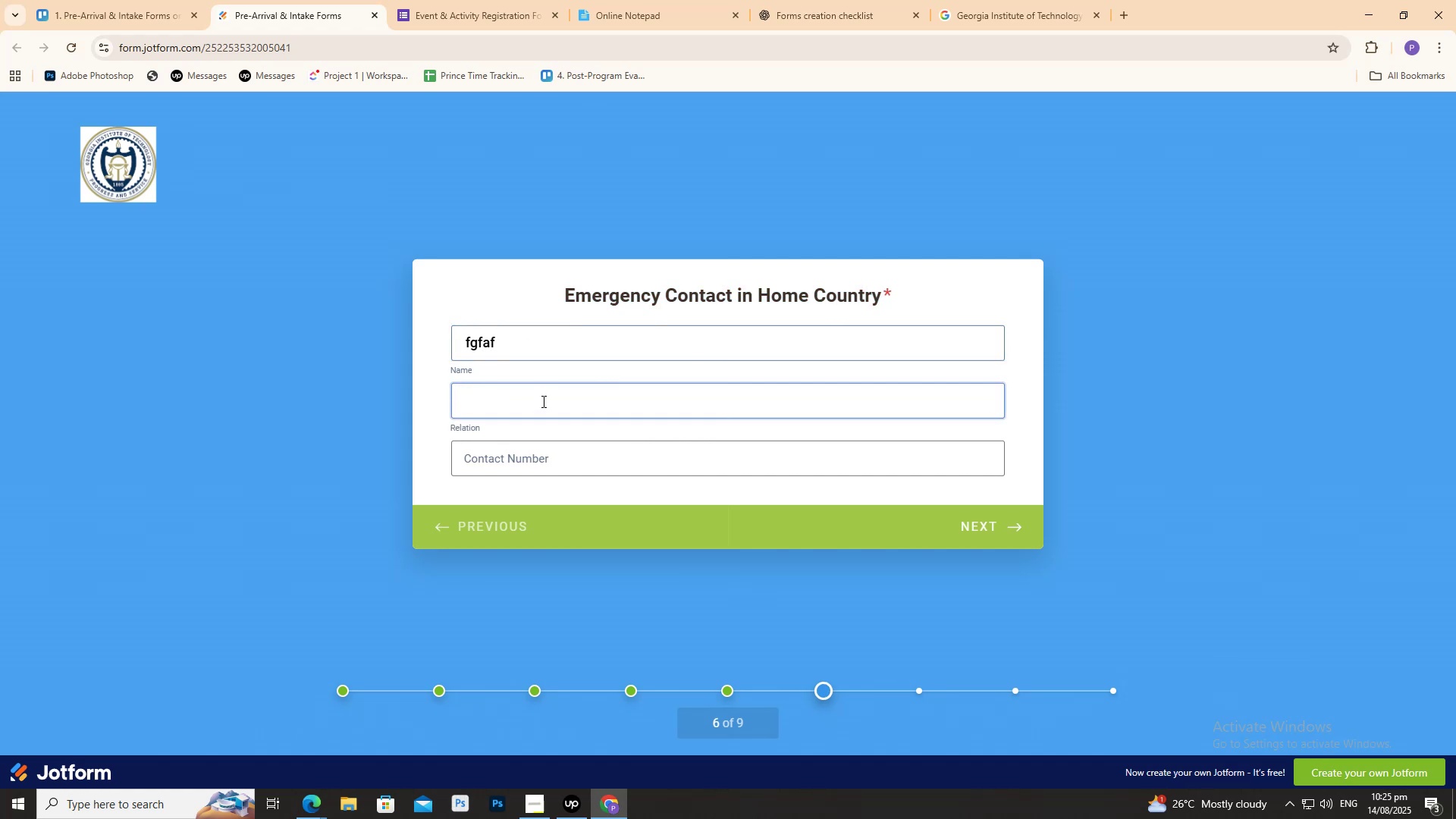 
type(sgeg4we)
 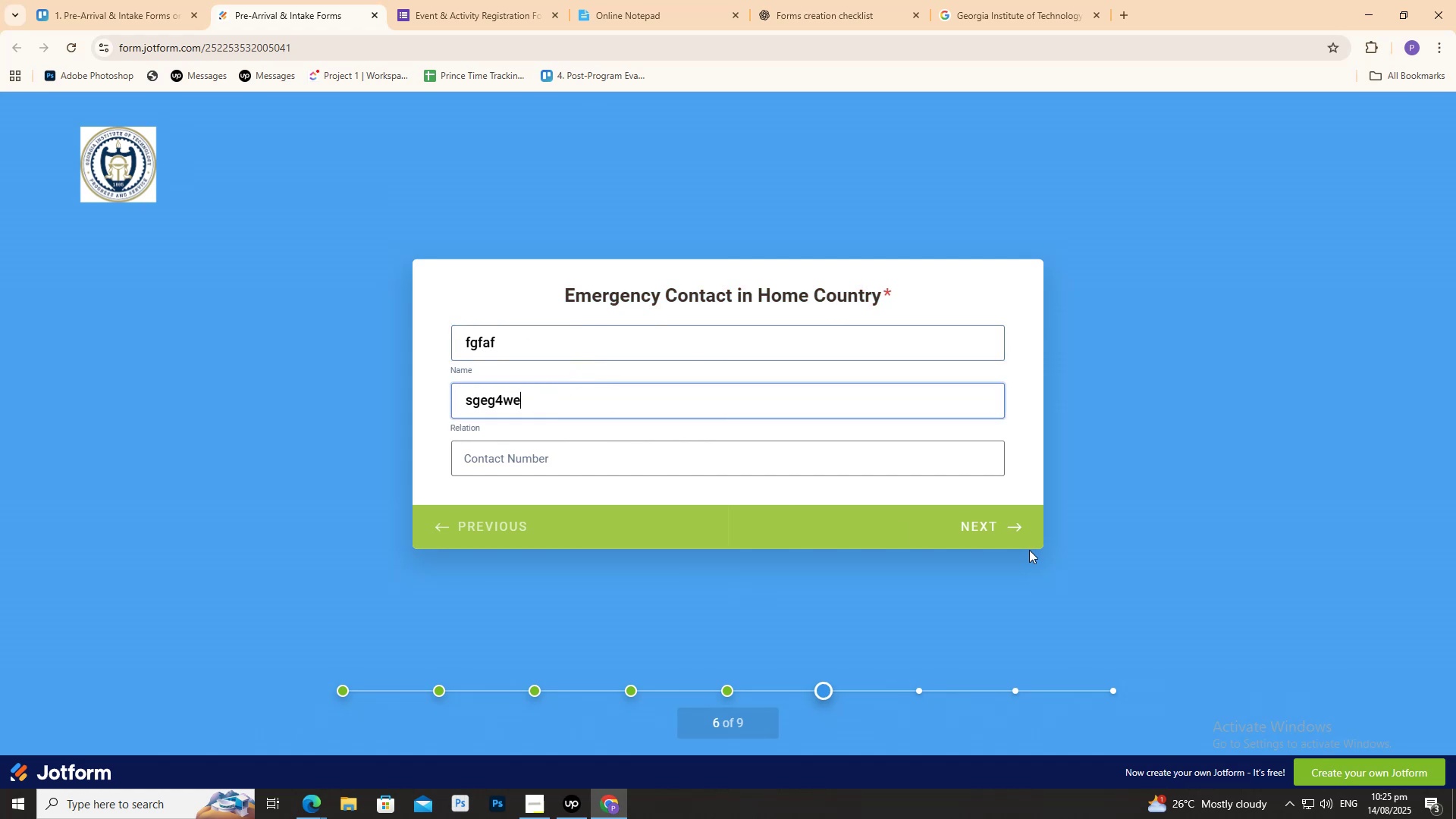 
left_click([953, 515])
 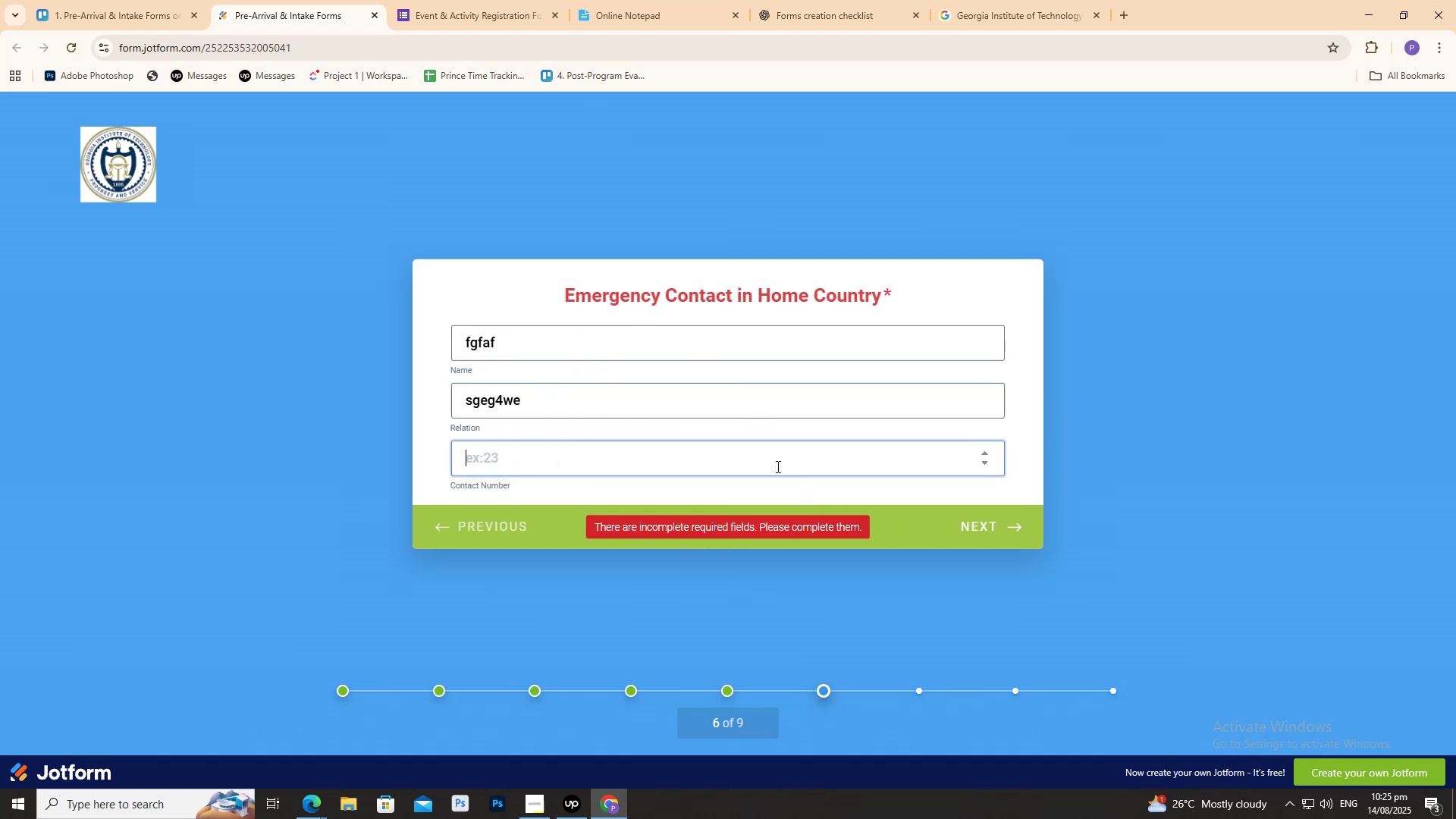 
type(85839491)
 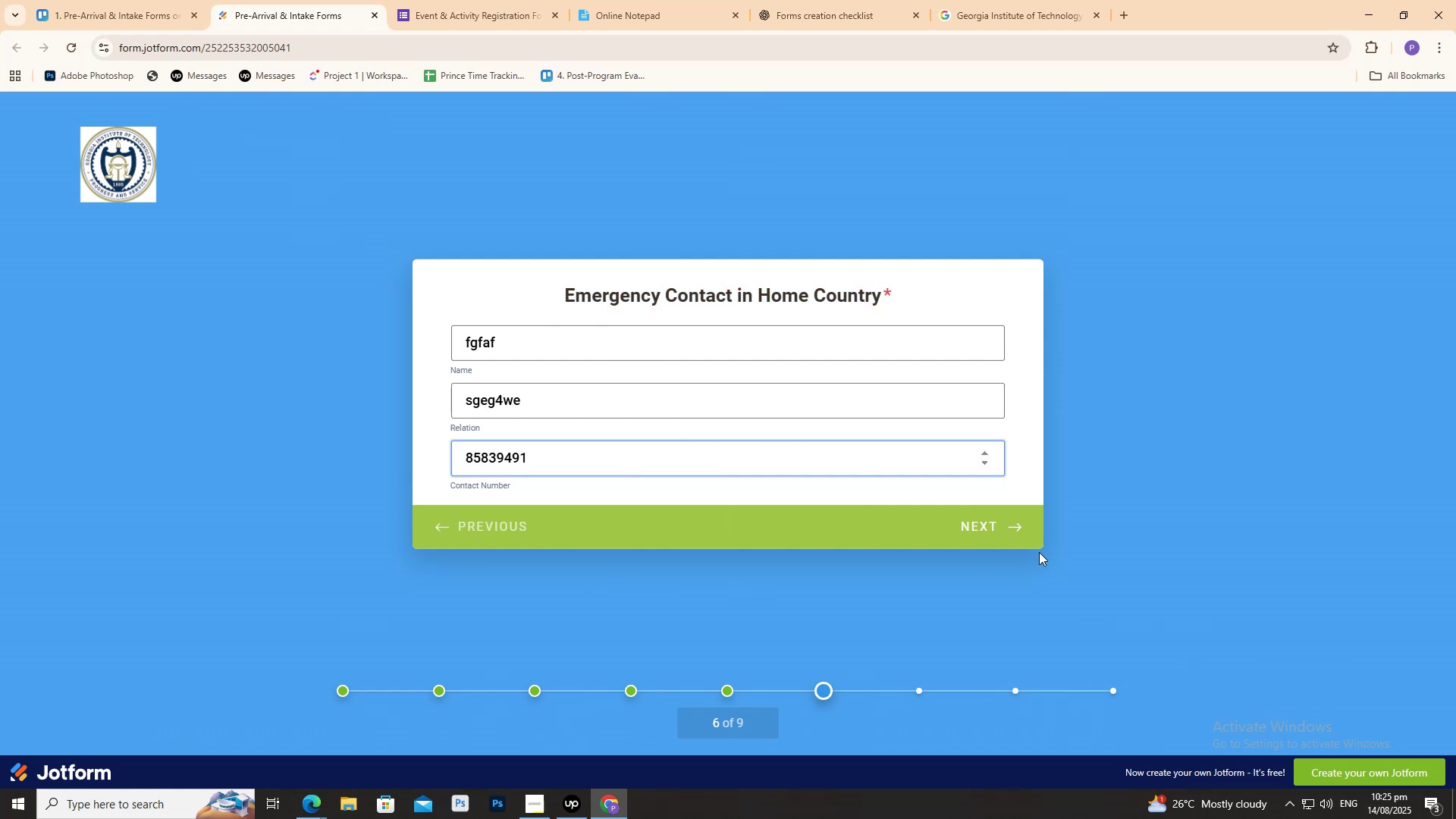 
left_click([987, 519])
 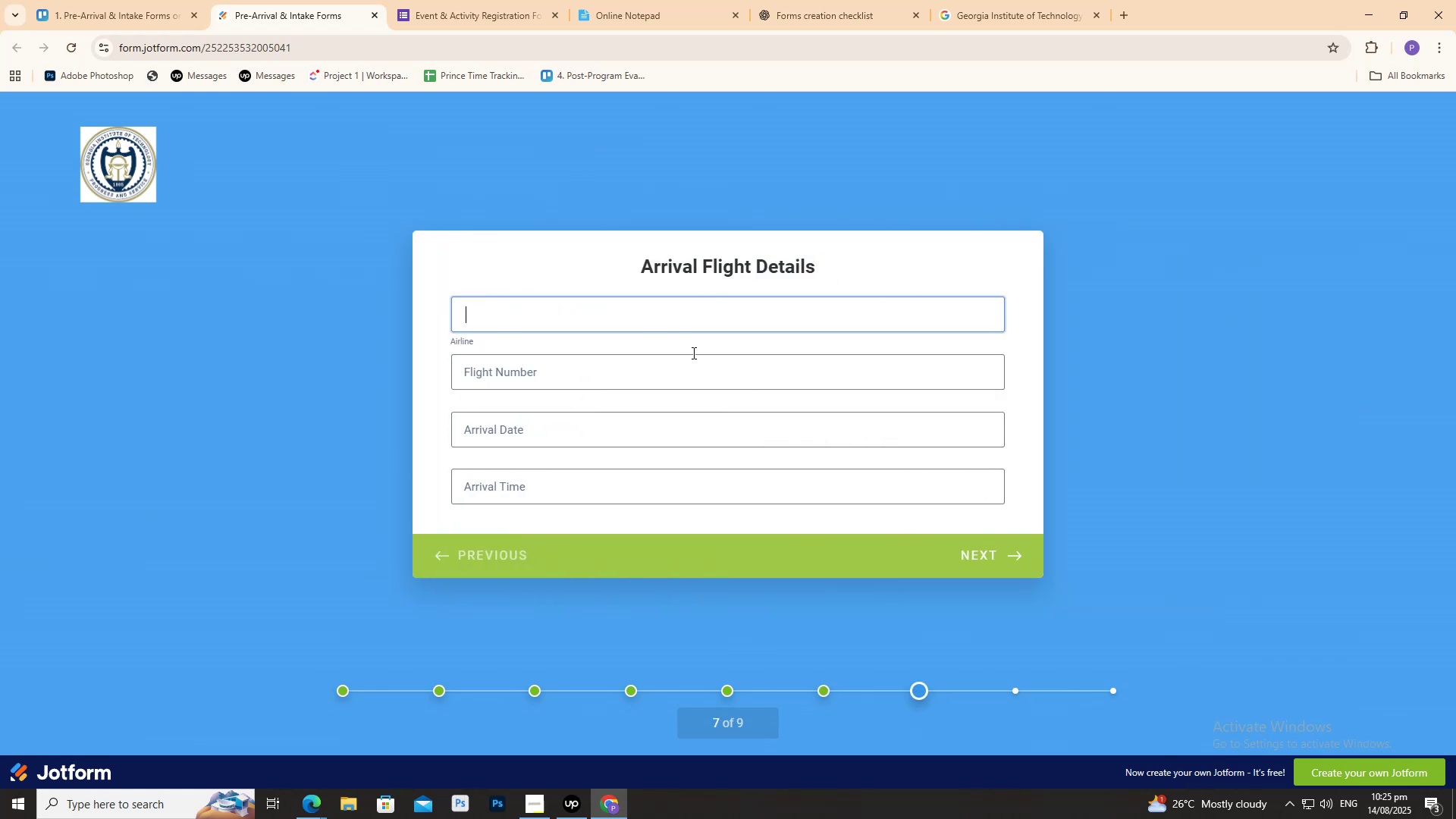 
wait(8.13)
 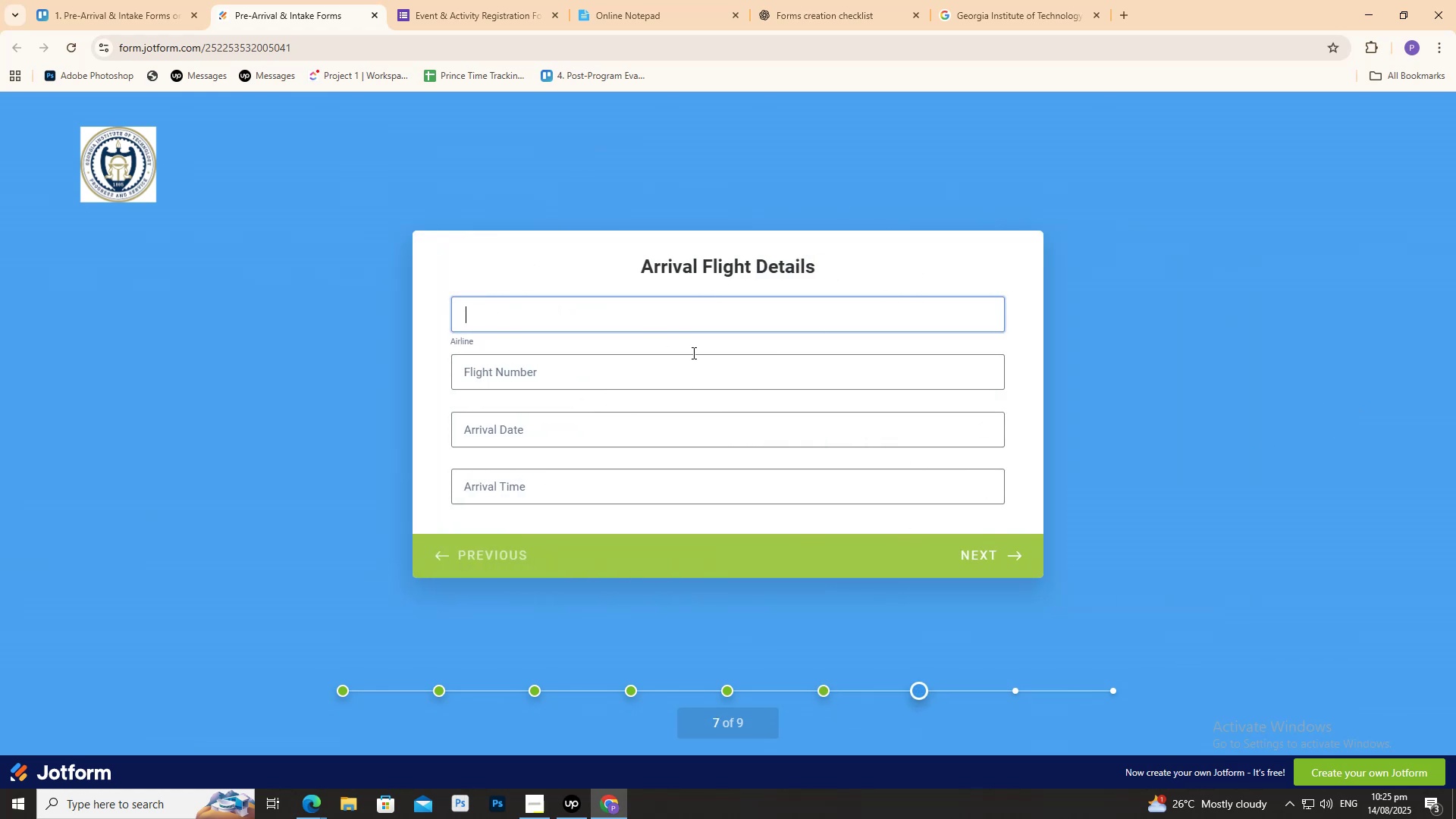 
left_click([109, 0])
 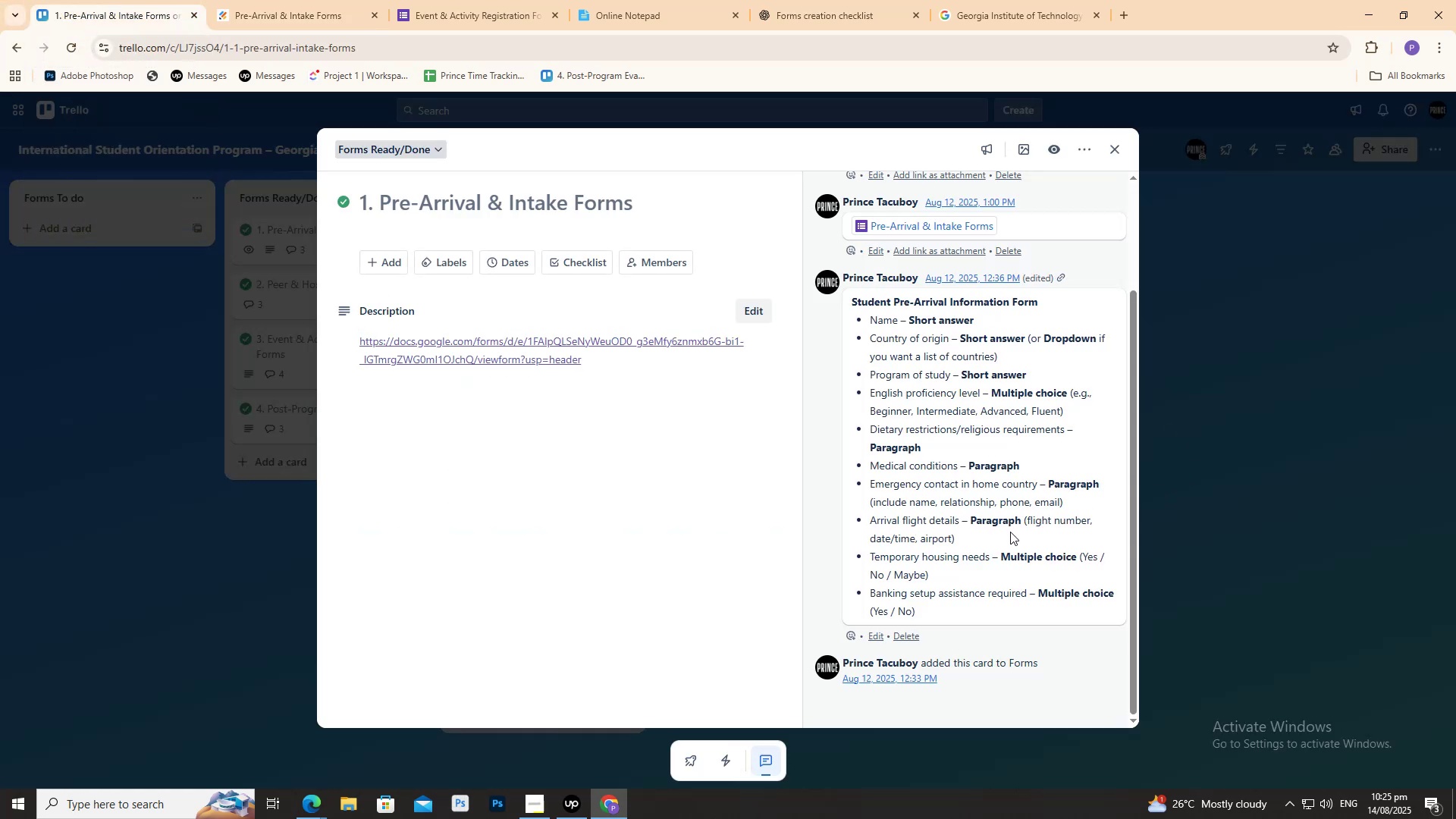 
wait(7.41)
 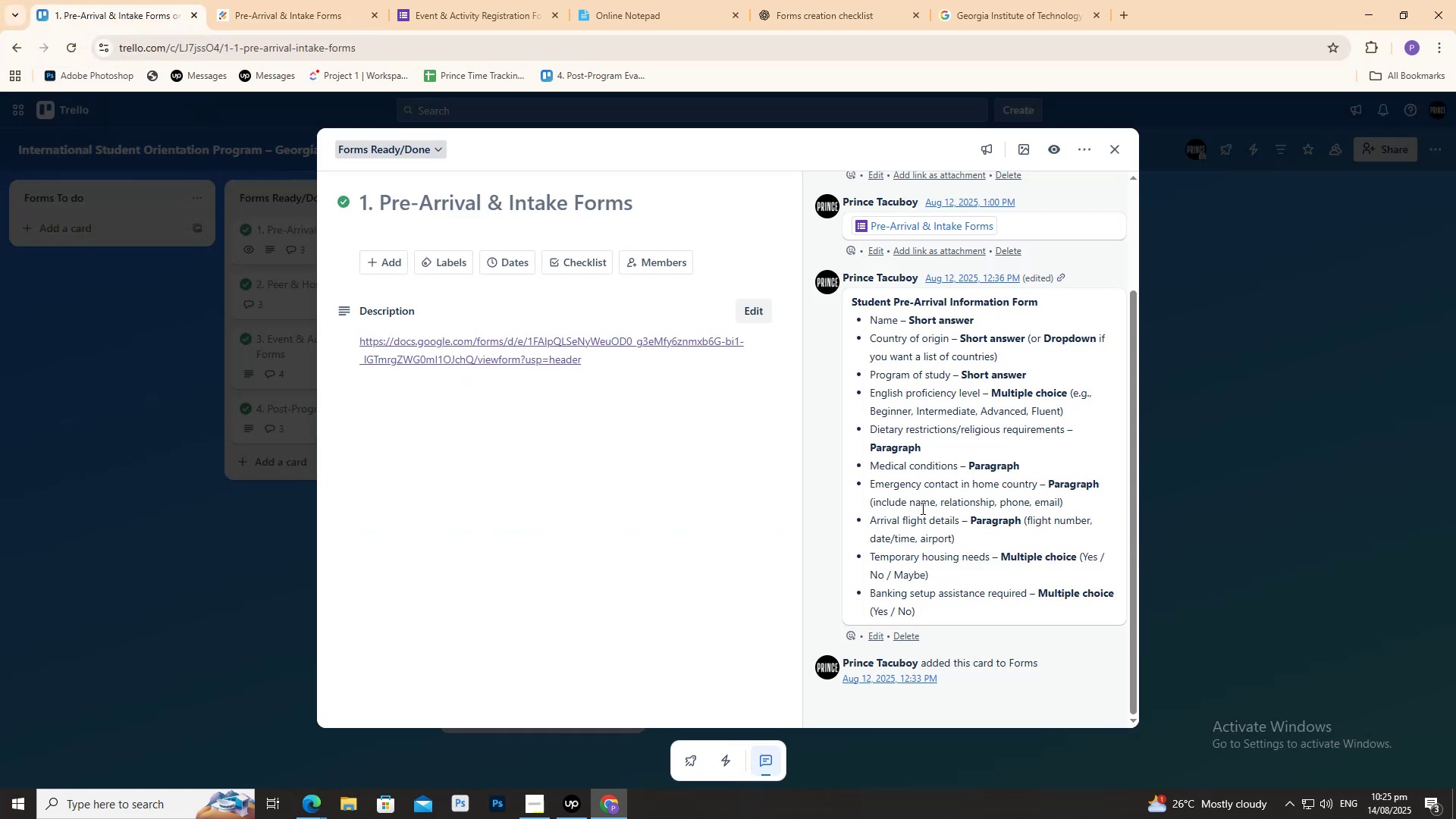 
left_click([289, 22])
 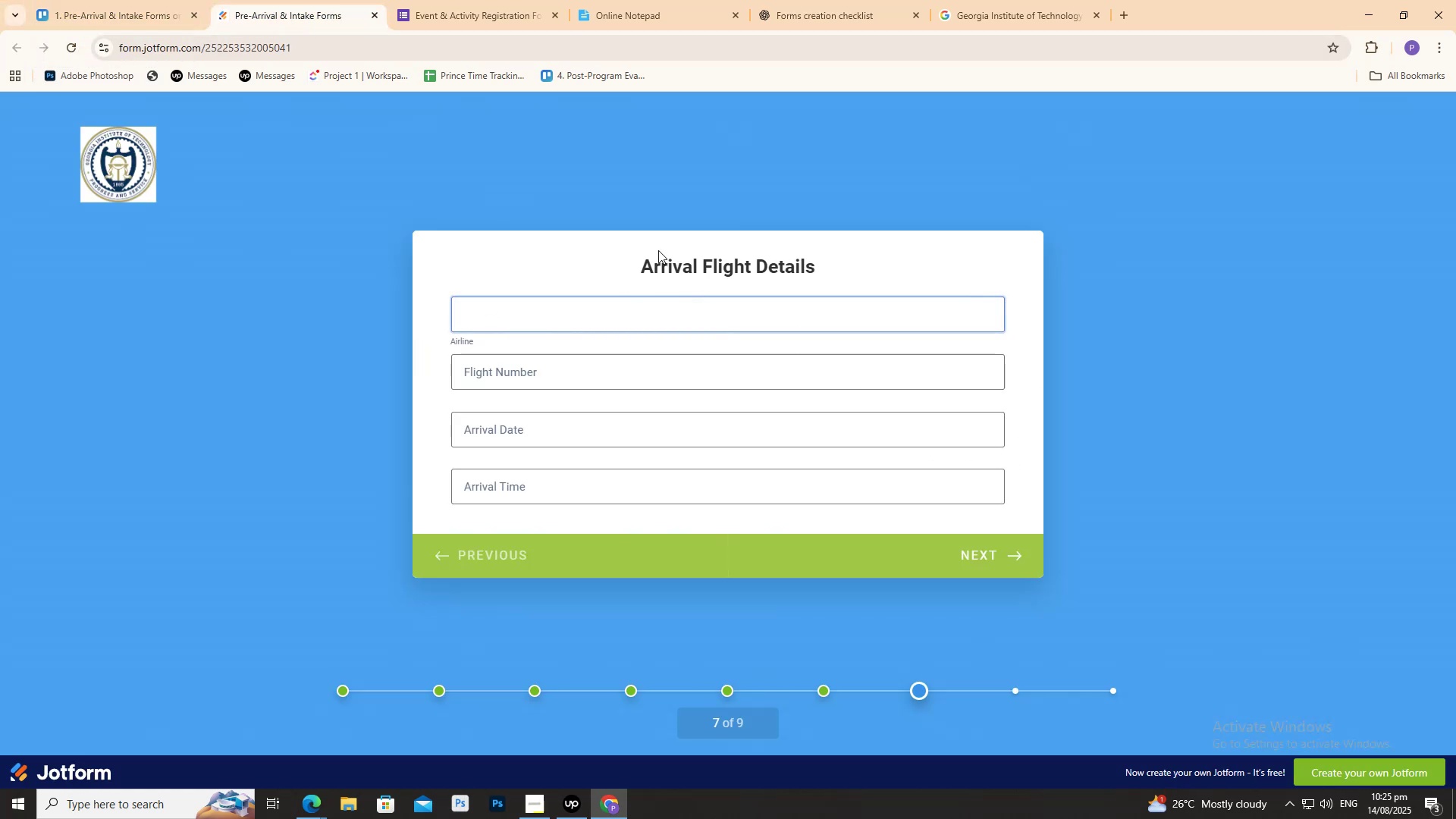 
type(vfg)
 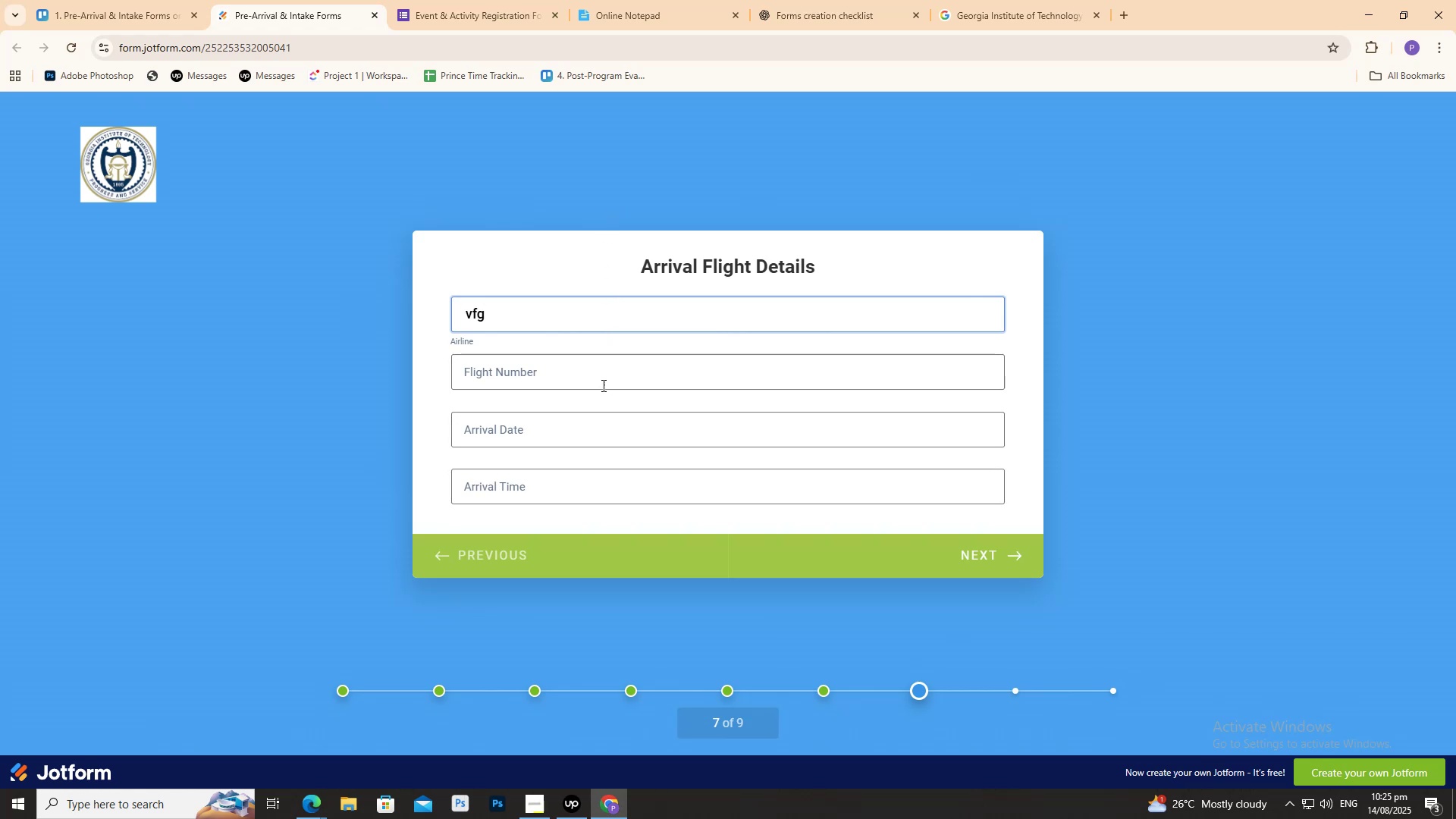 
left_click([601, 379])
 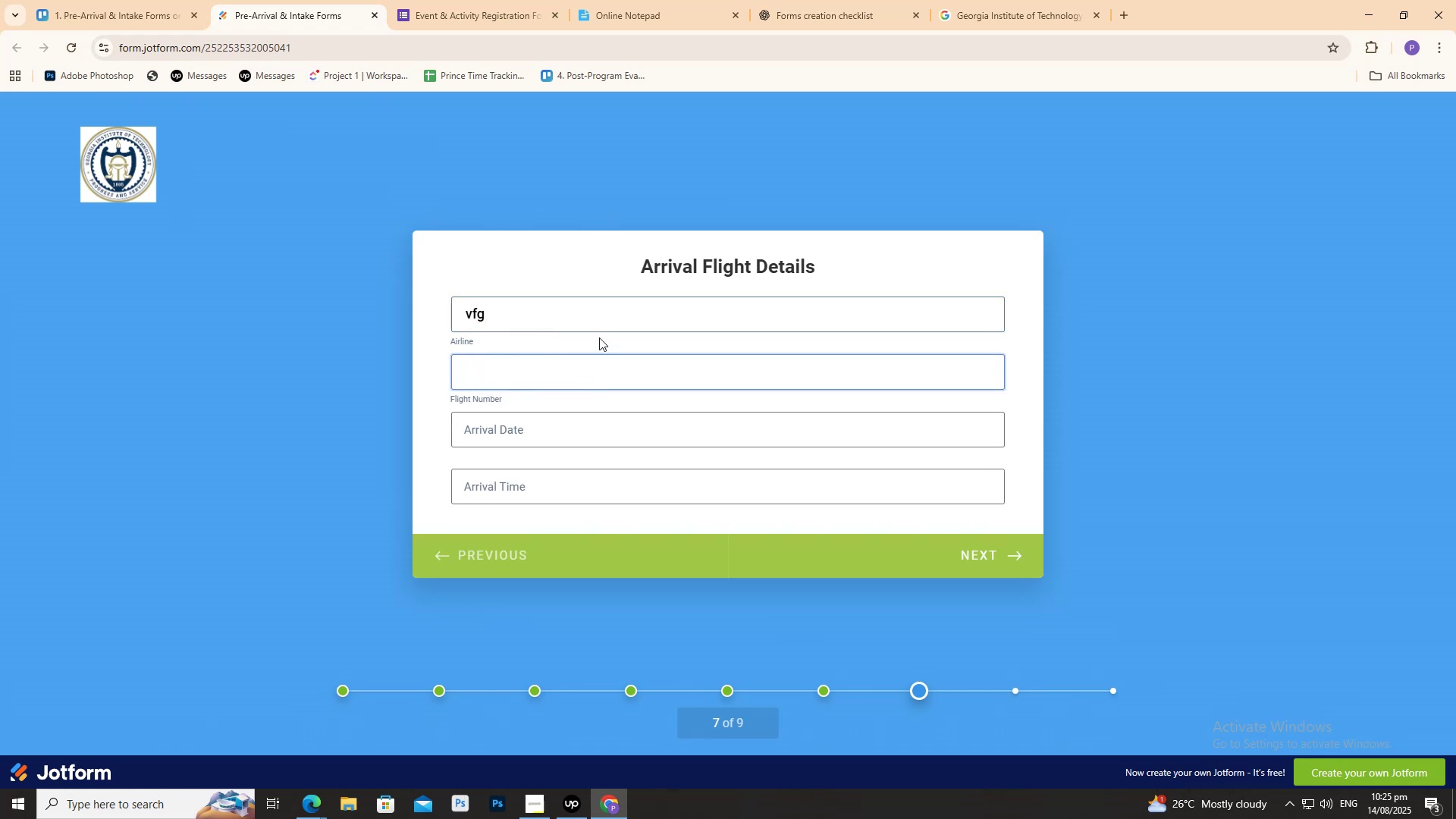 
hold_key(key=6, duration=0.38)
 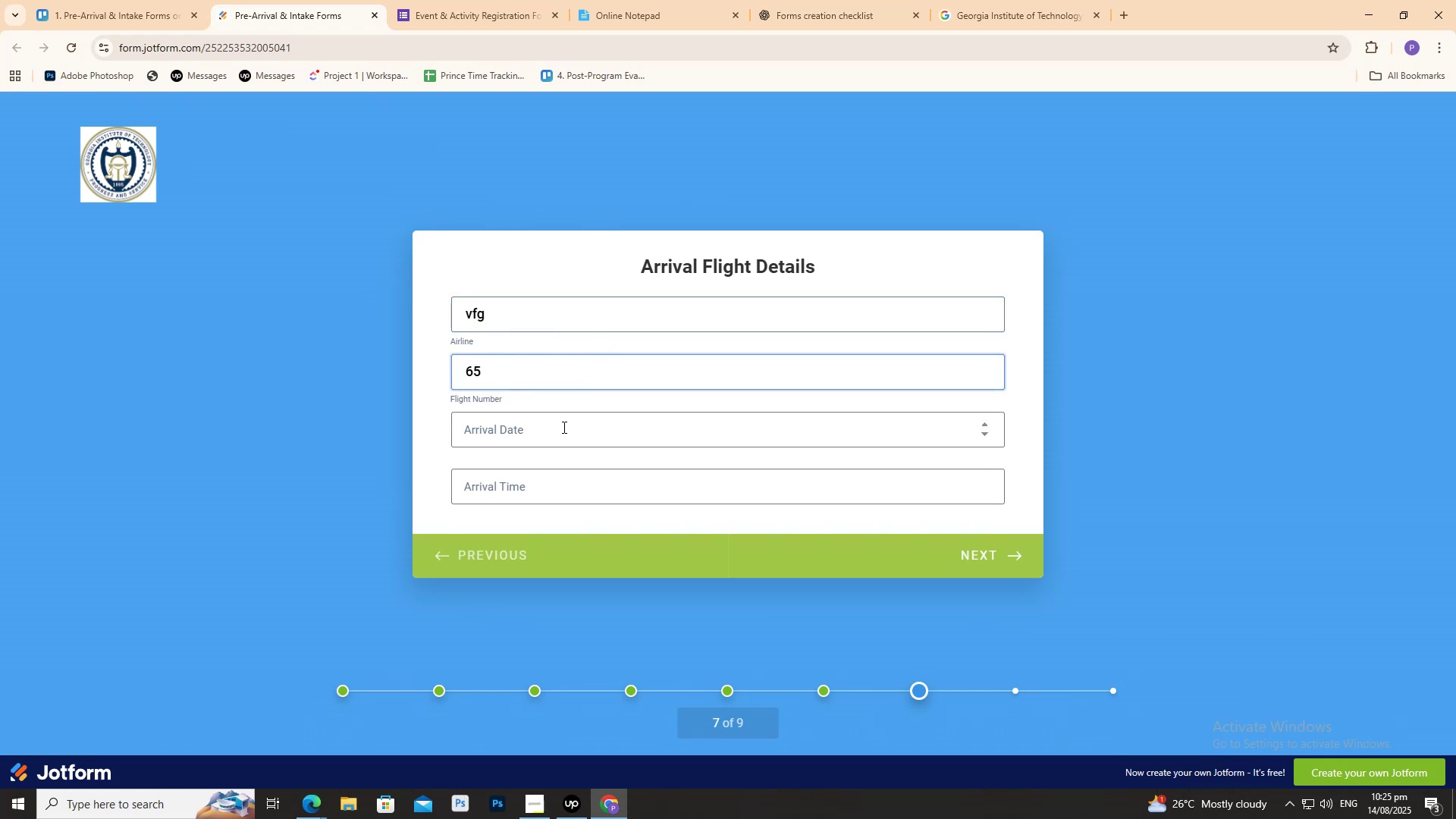 
key(5)
 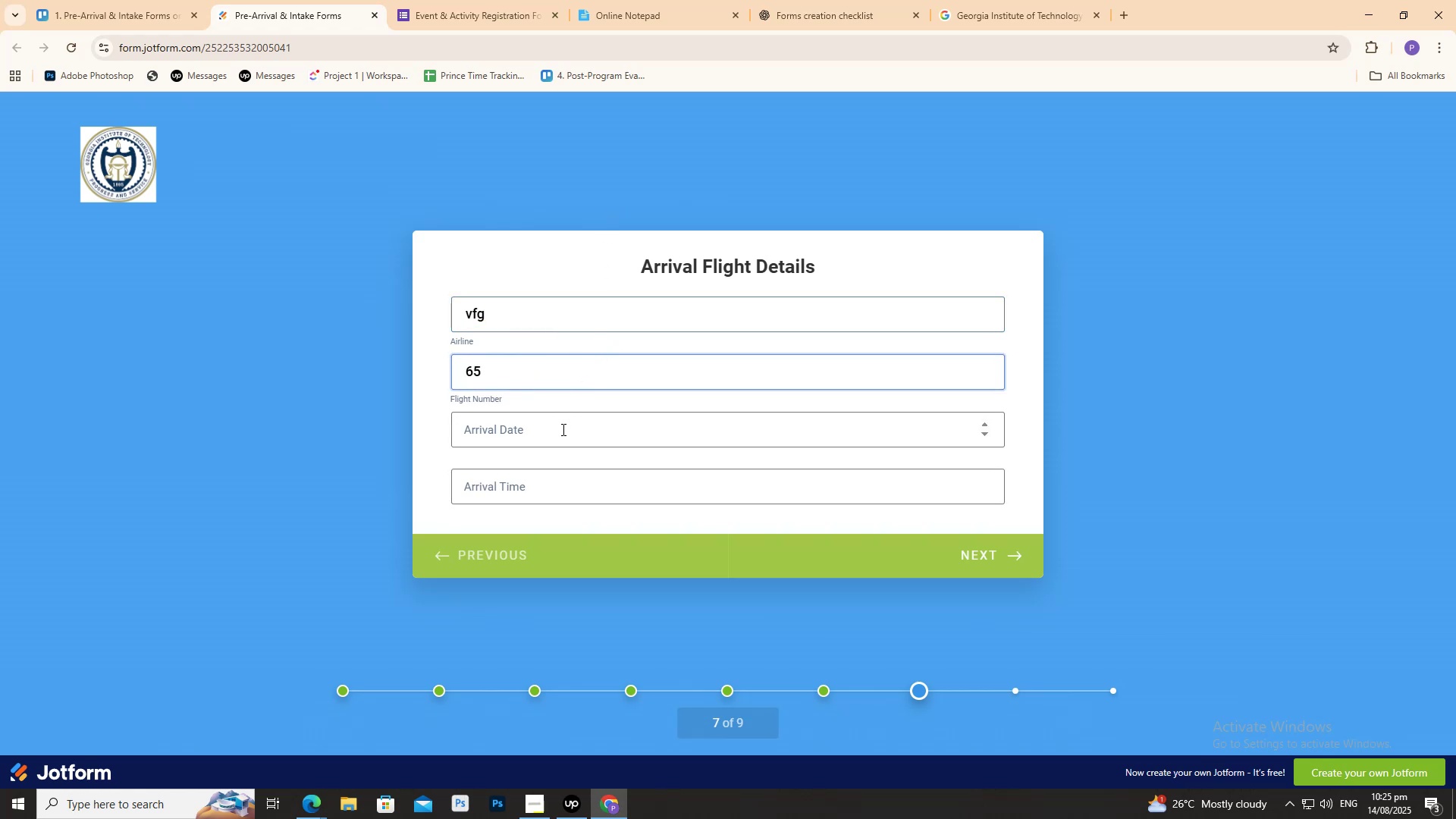 
left_click([562, 429])
 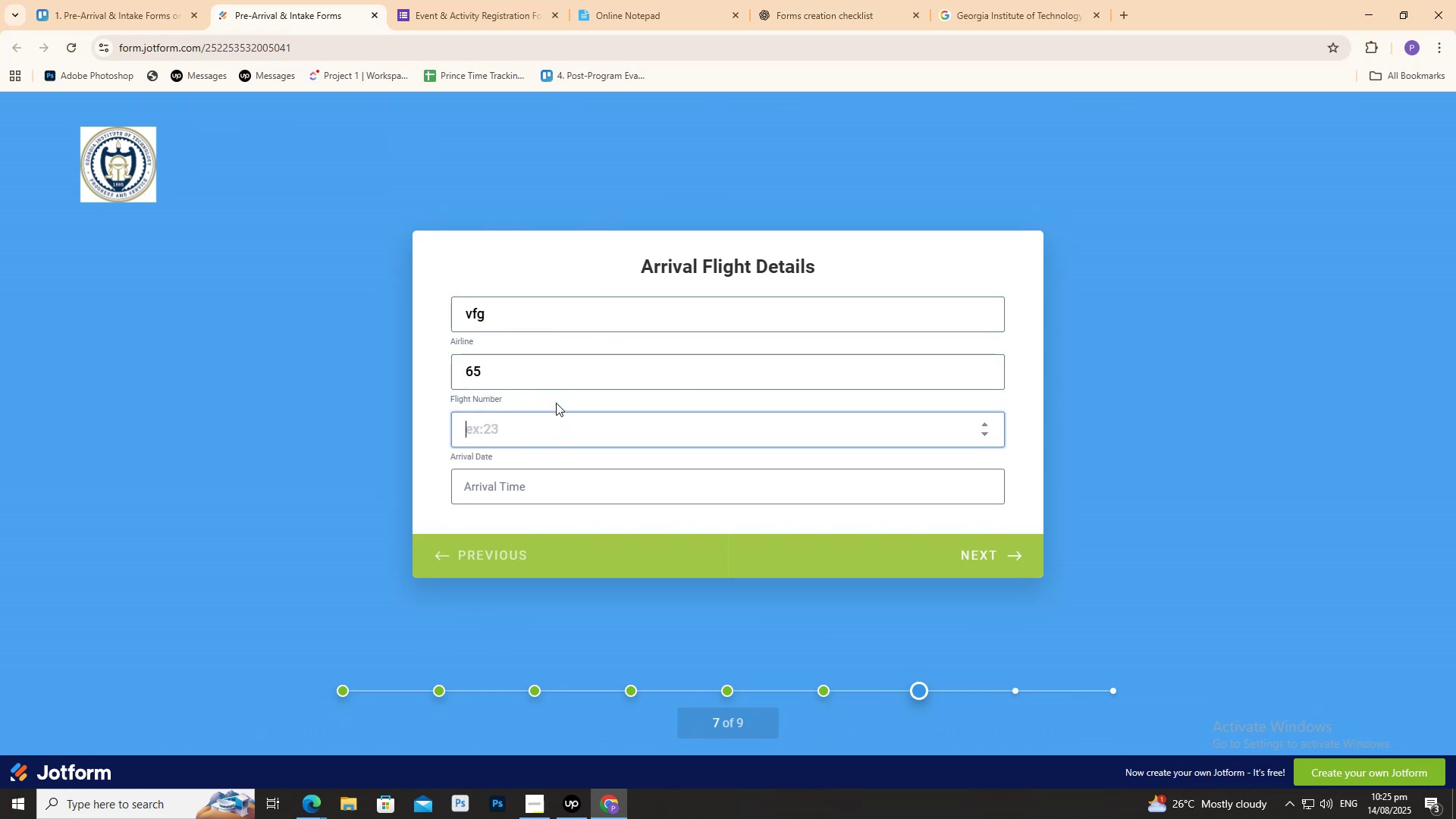 
type(5332)
 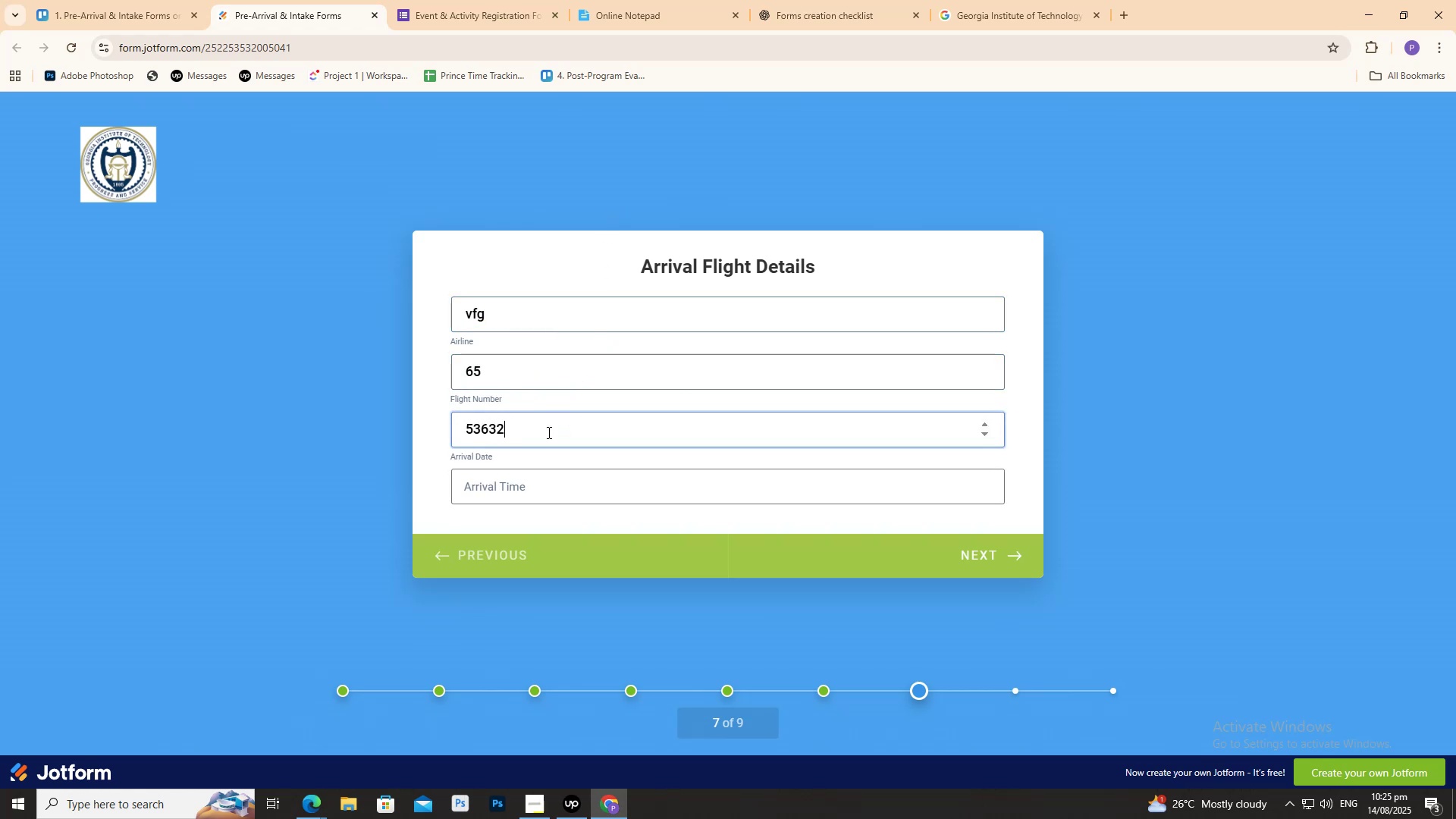 
hold_key(key=6, duration=0.36)
 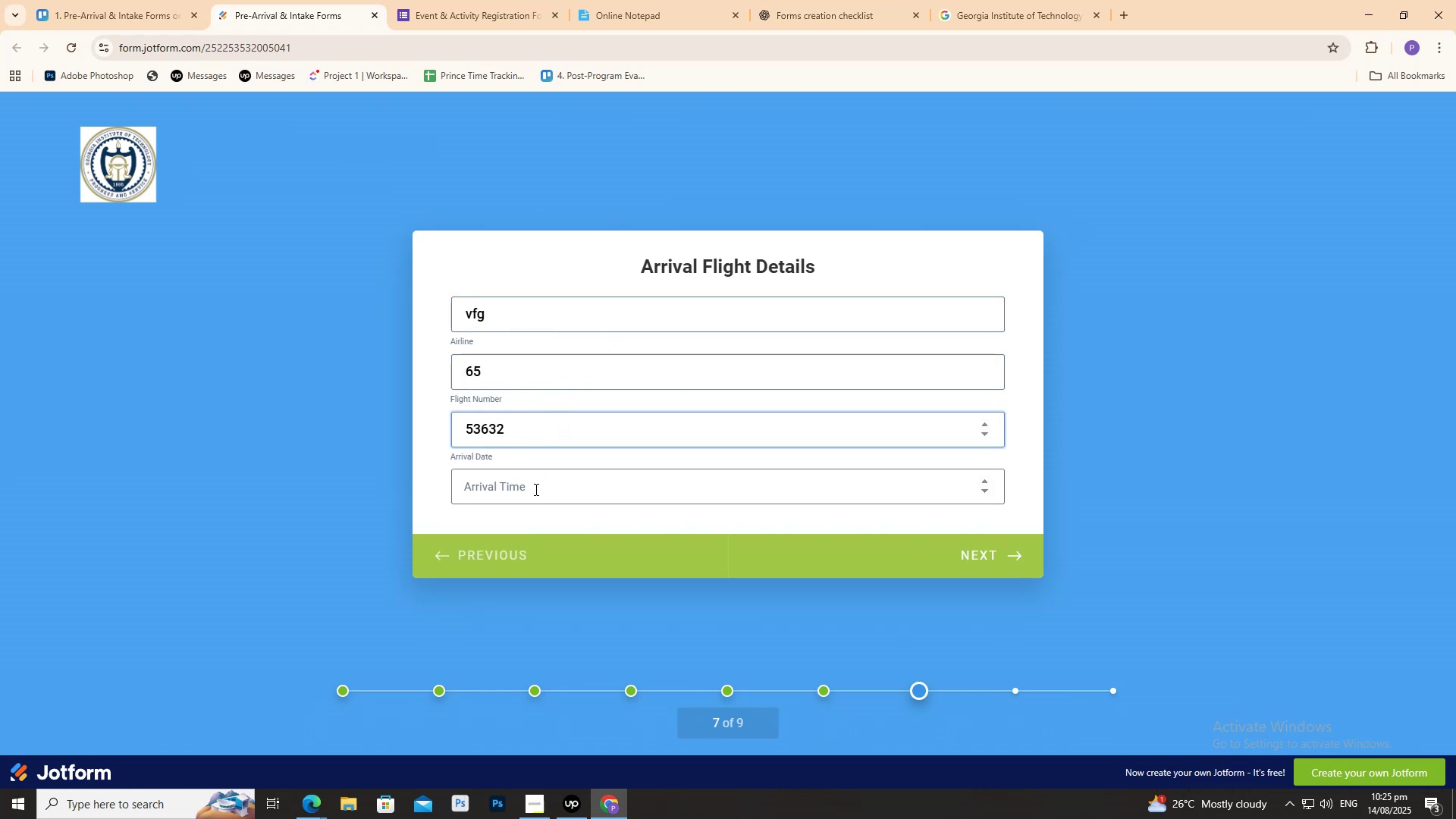 
left_click([535, 489])
 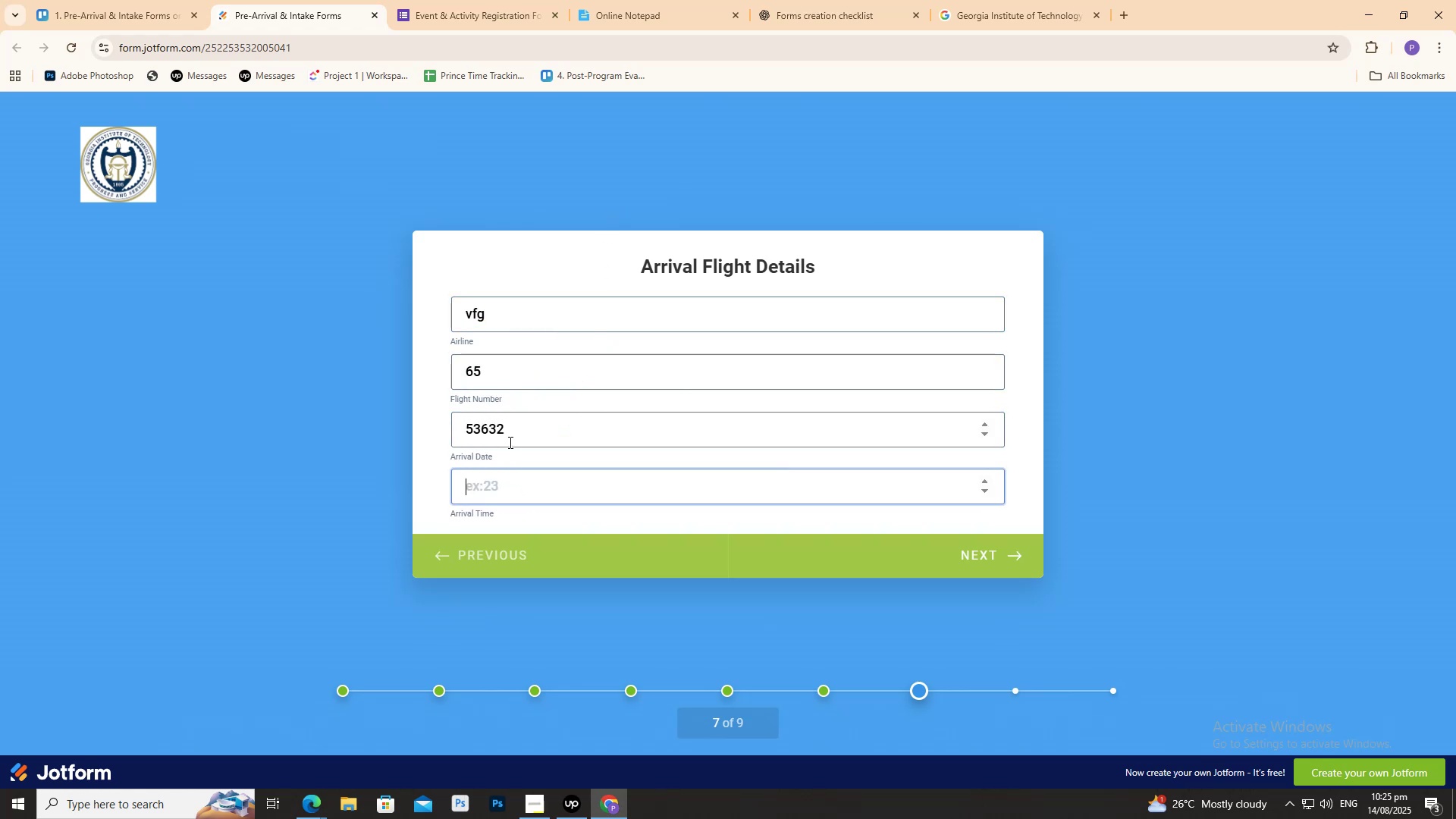 
type(08)
 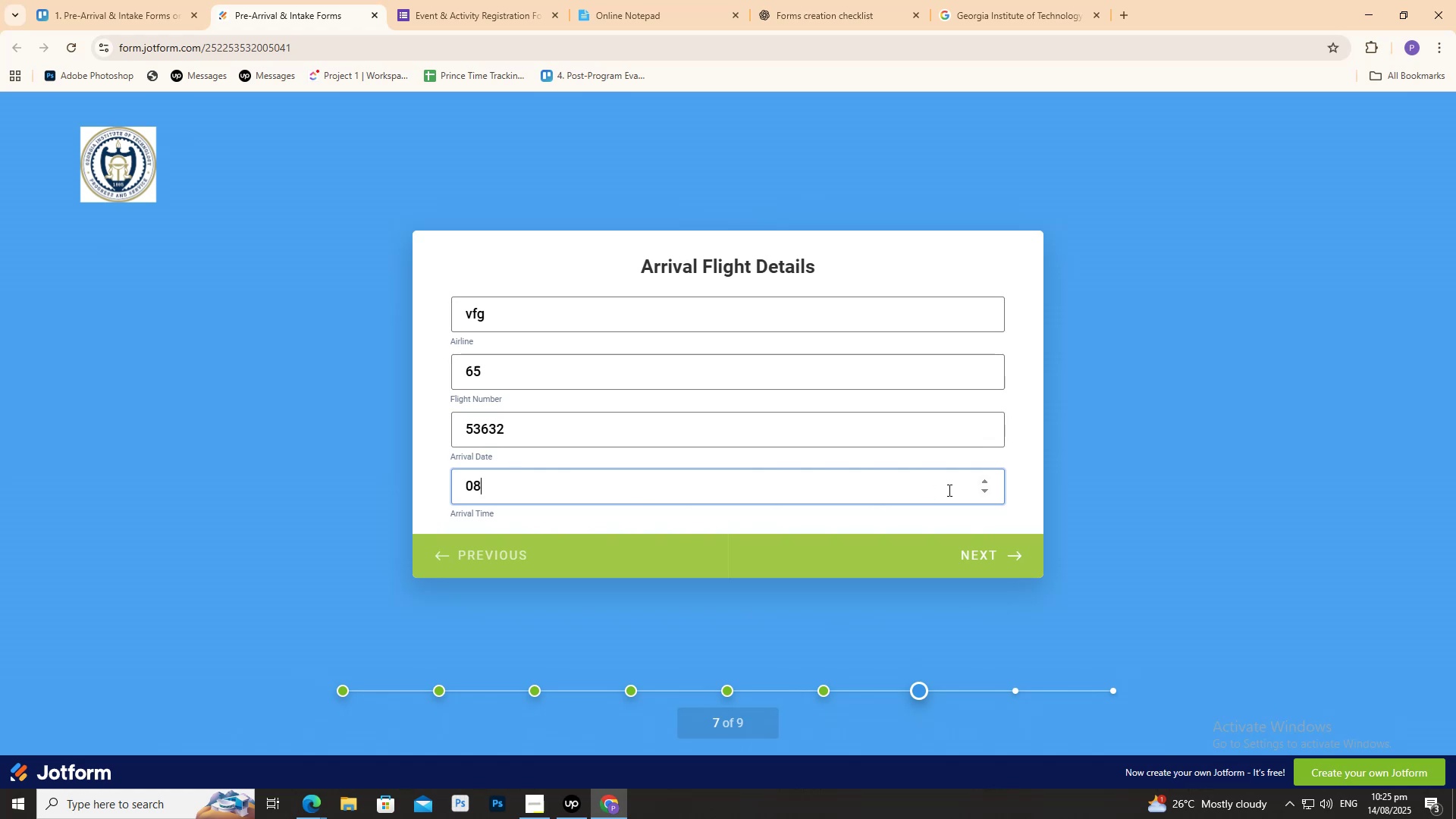 
left_click([987, 488])
 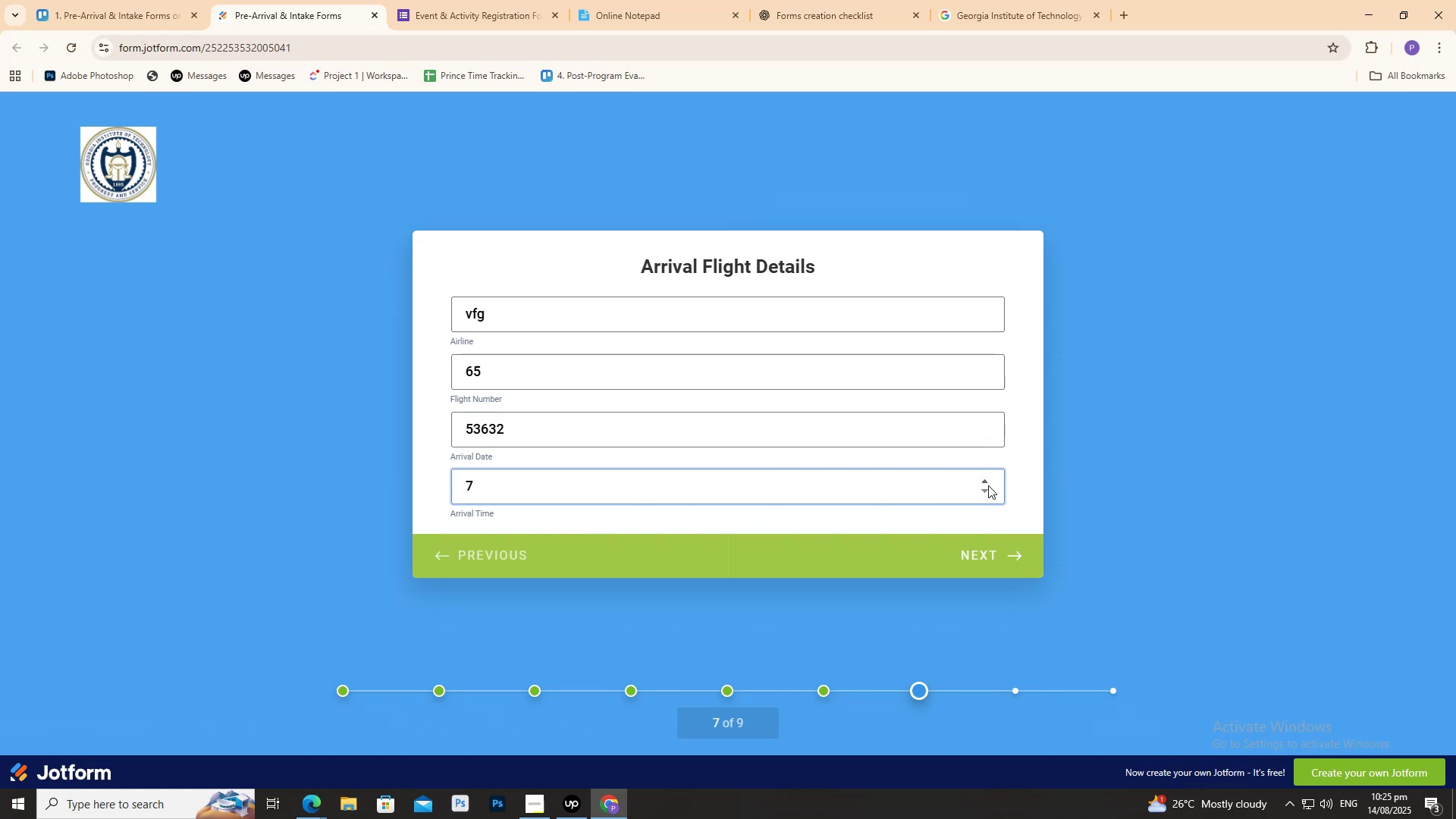 
double_click([986, 483])
 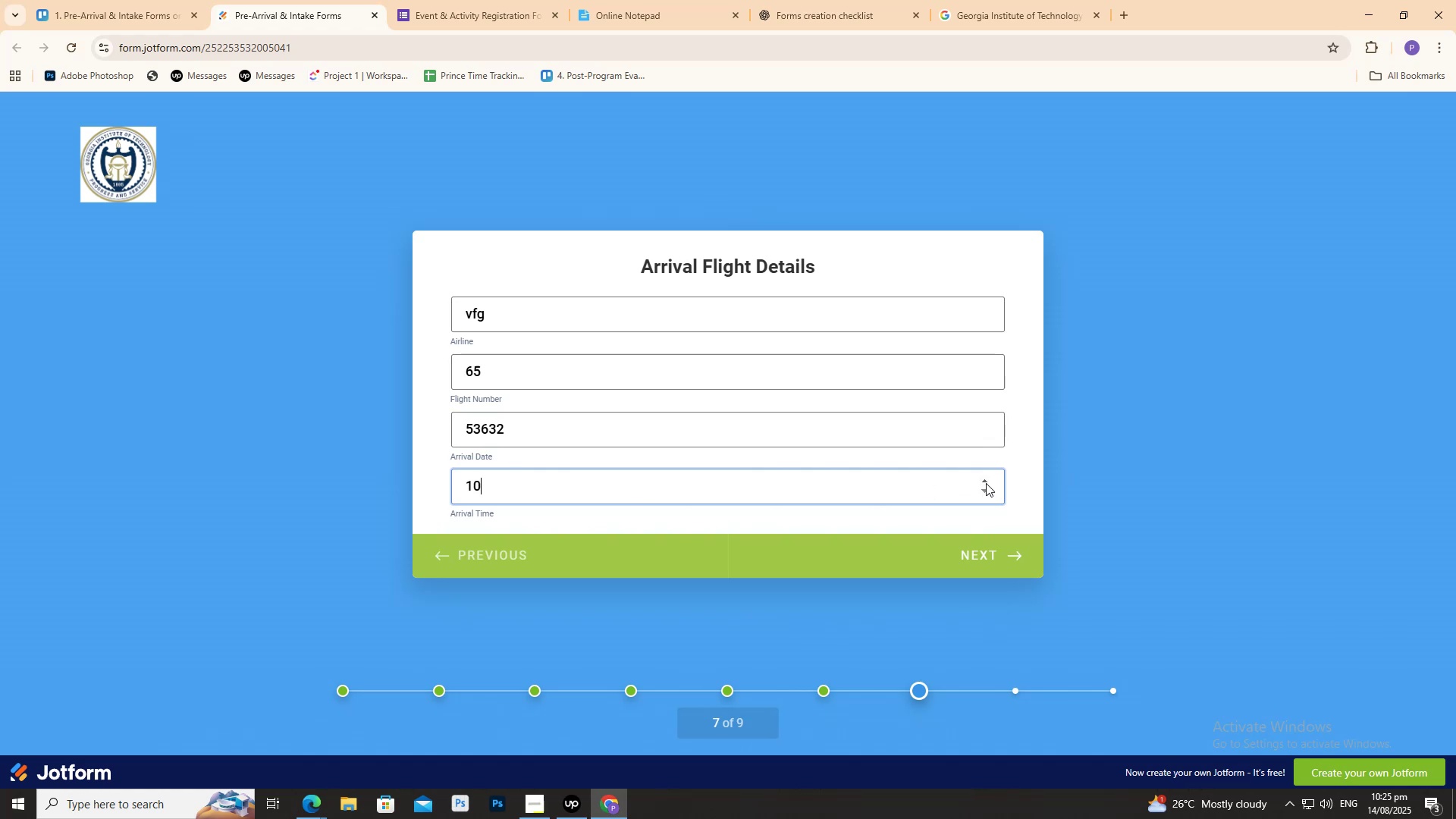 
triple_click([986, 483])
 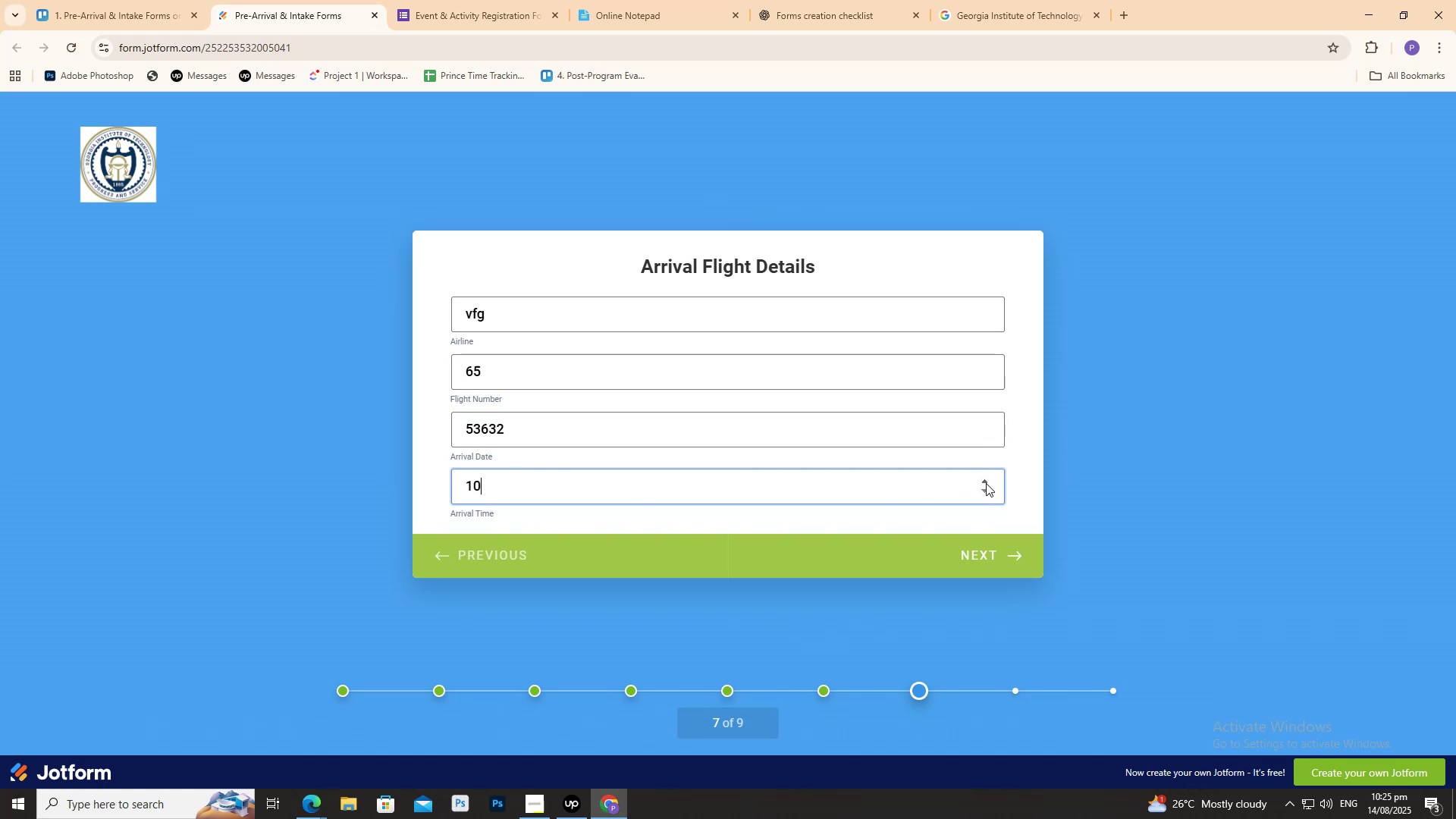 
triple_click([986, 483])
 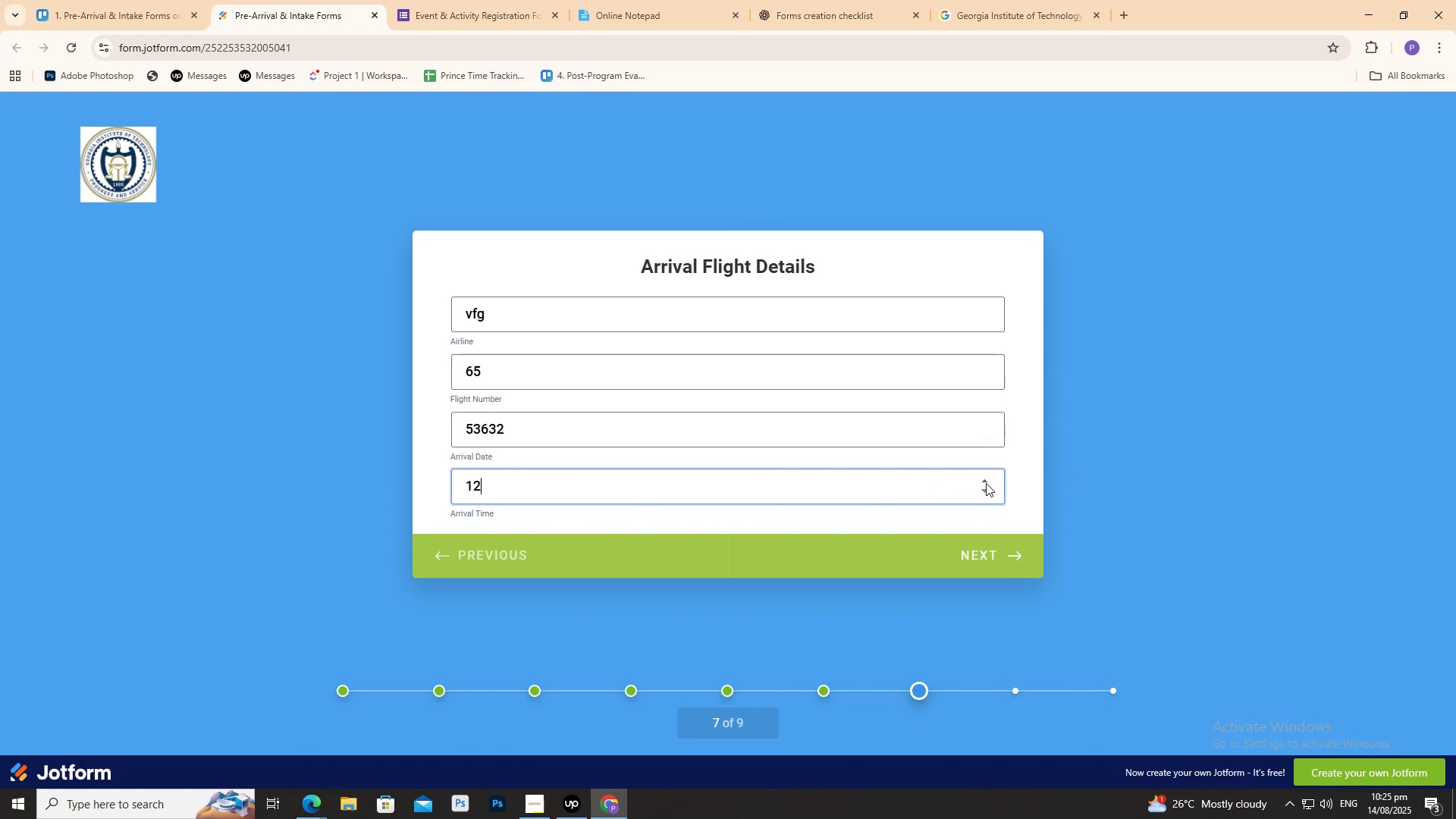 
triple_click([986, 483])
 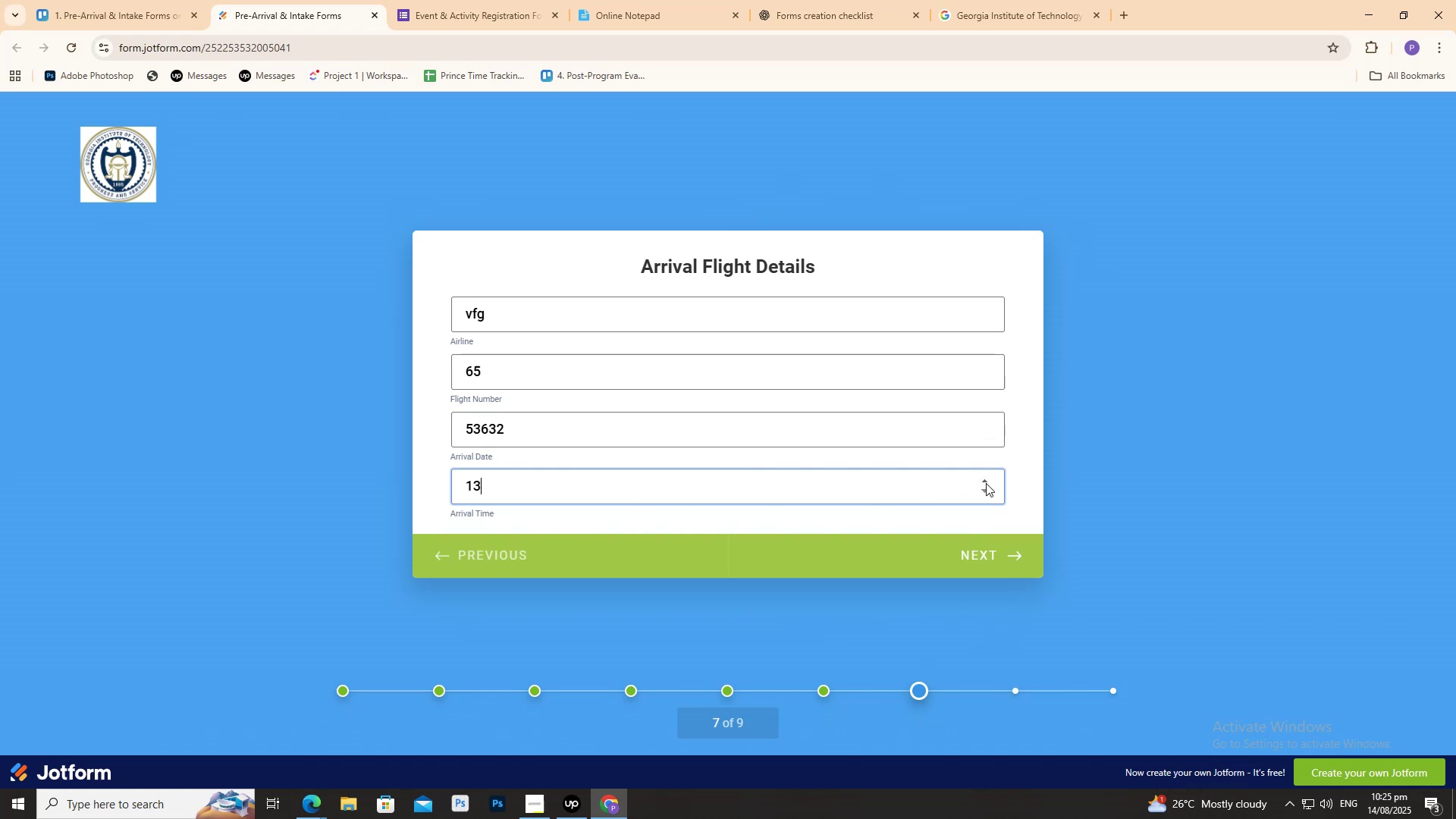 
triple_click([986, 483])
 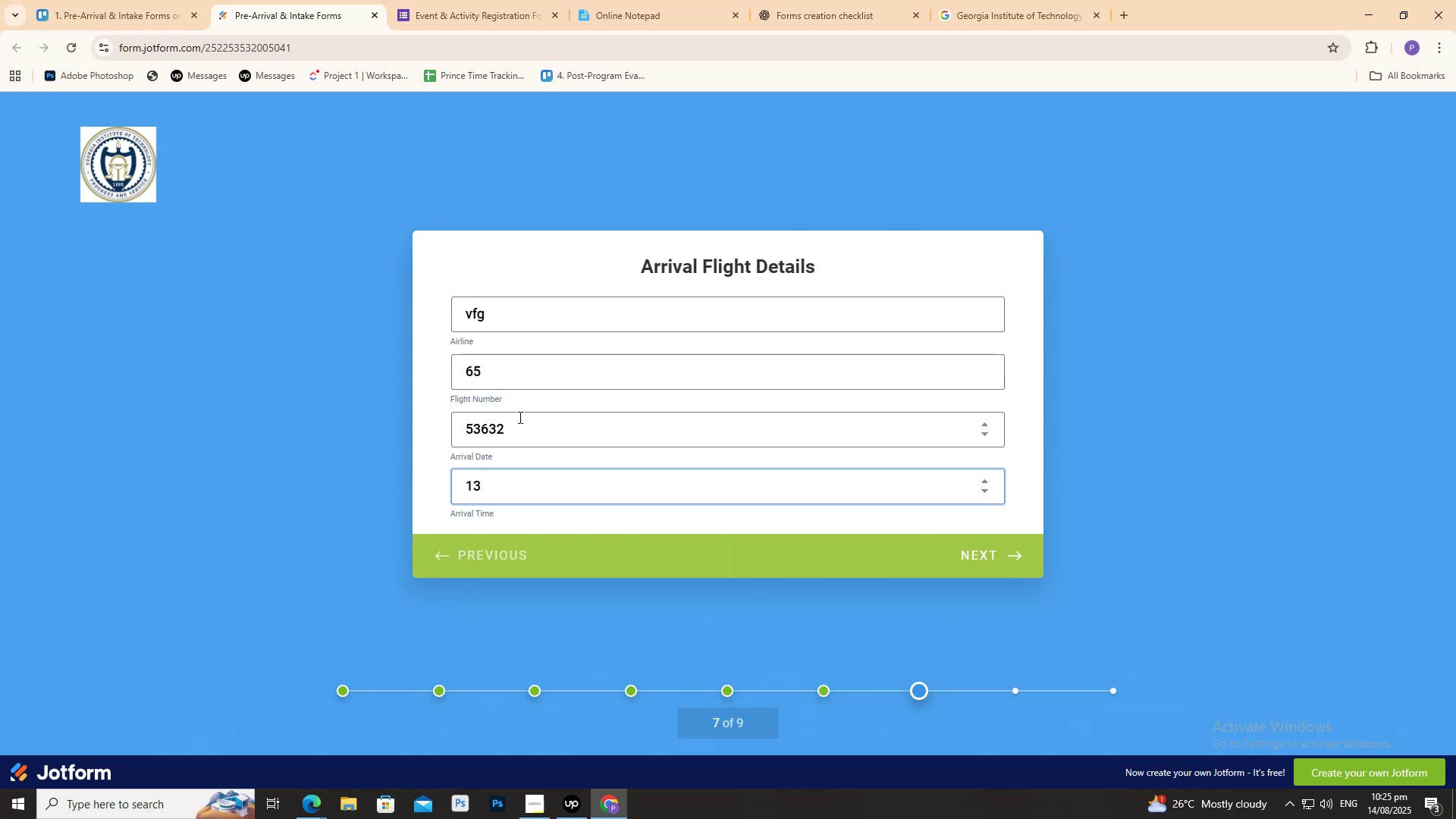 
wait(5.47)
 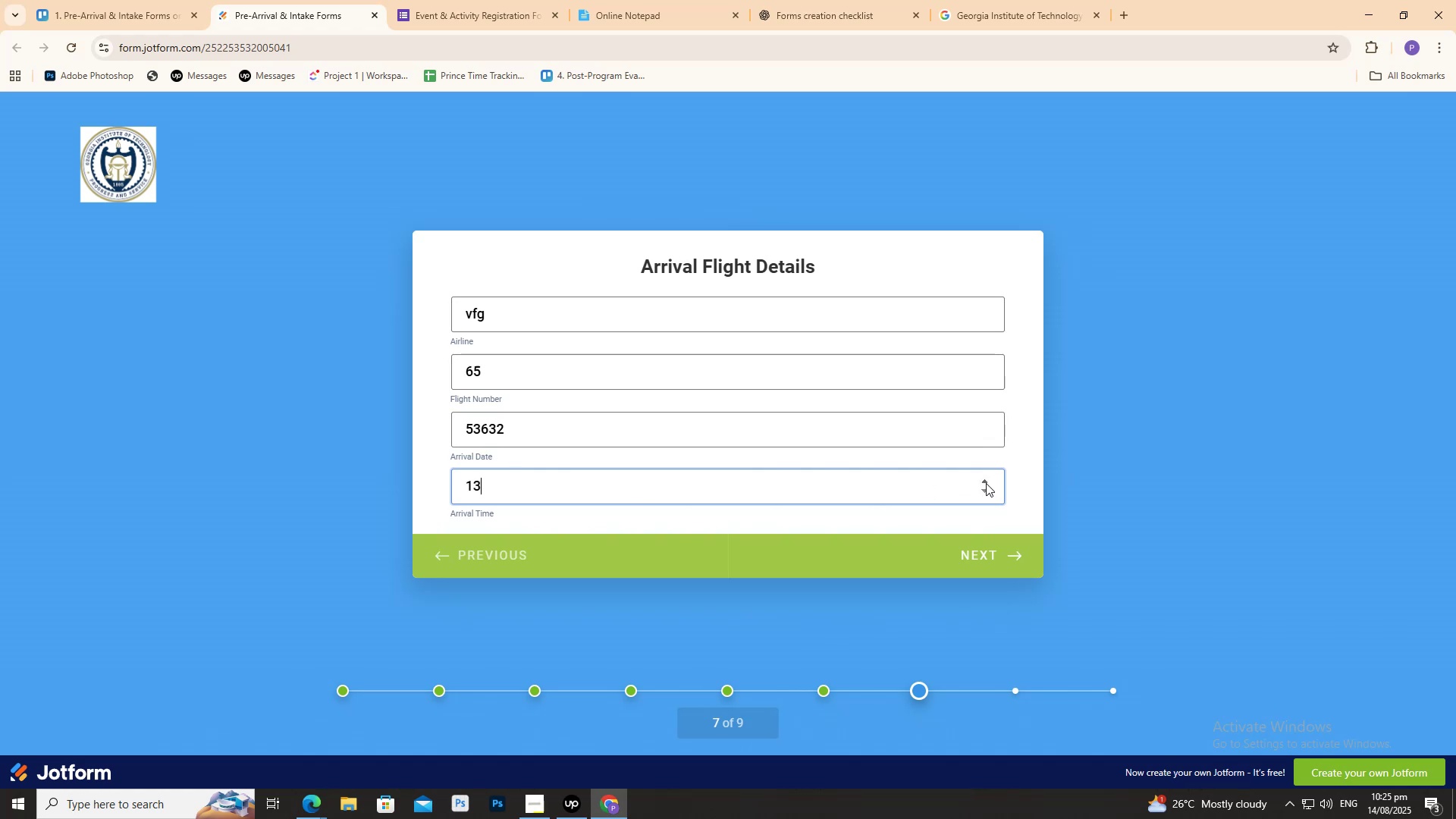 
left_click([517, 428])
 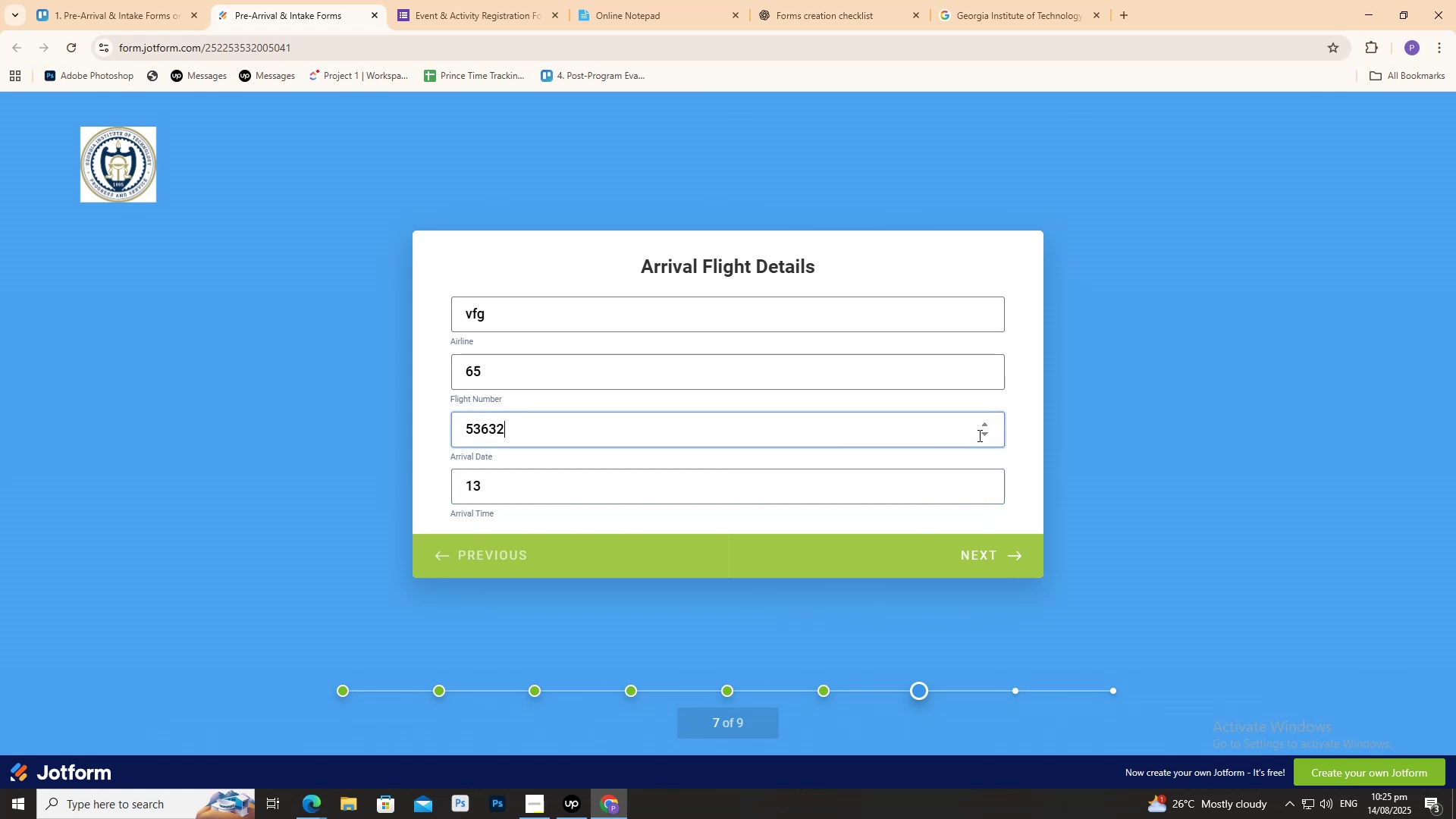 
double_click([981, 434])
 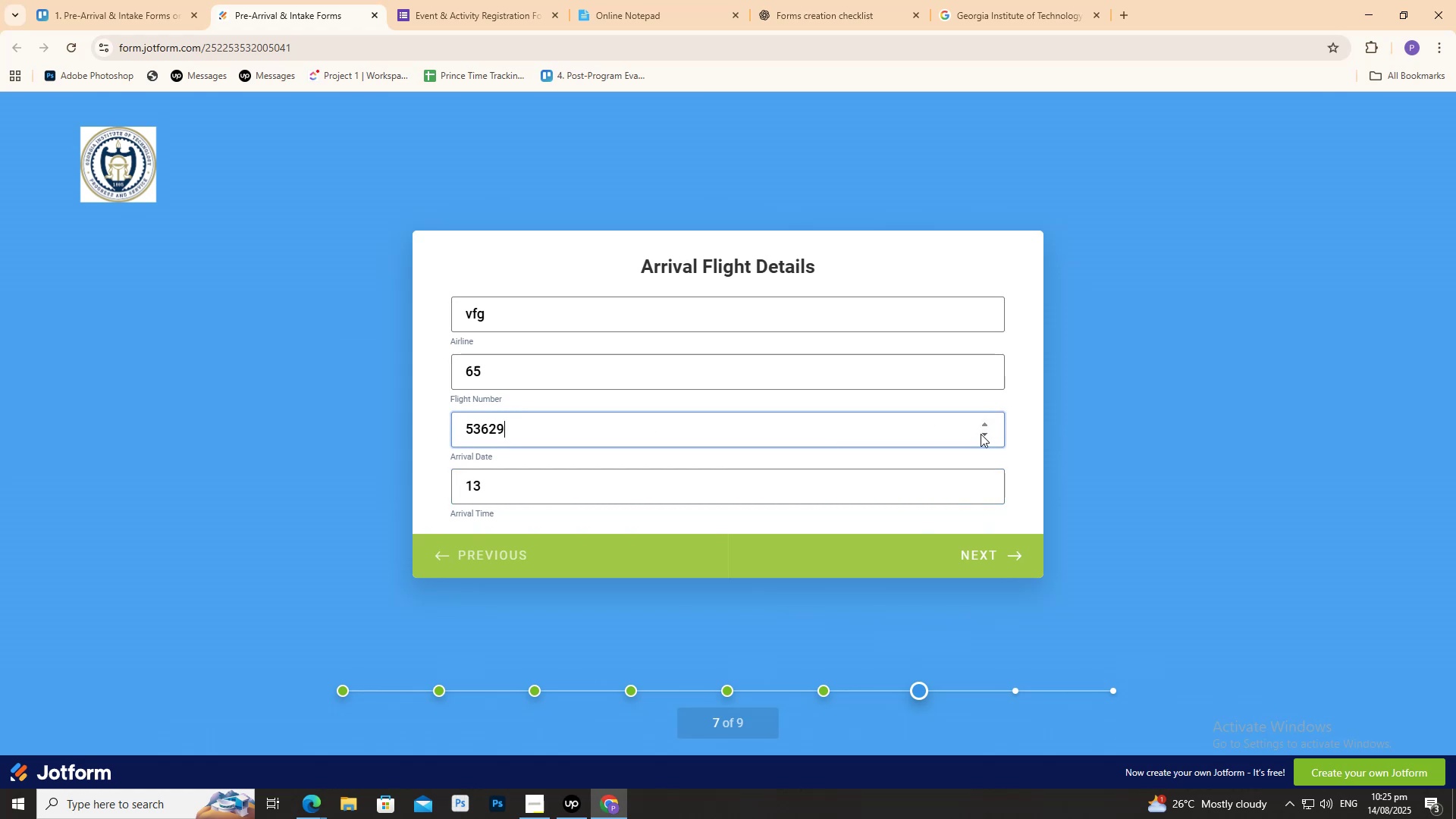 
triple_click([981, 434])
 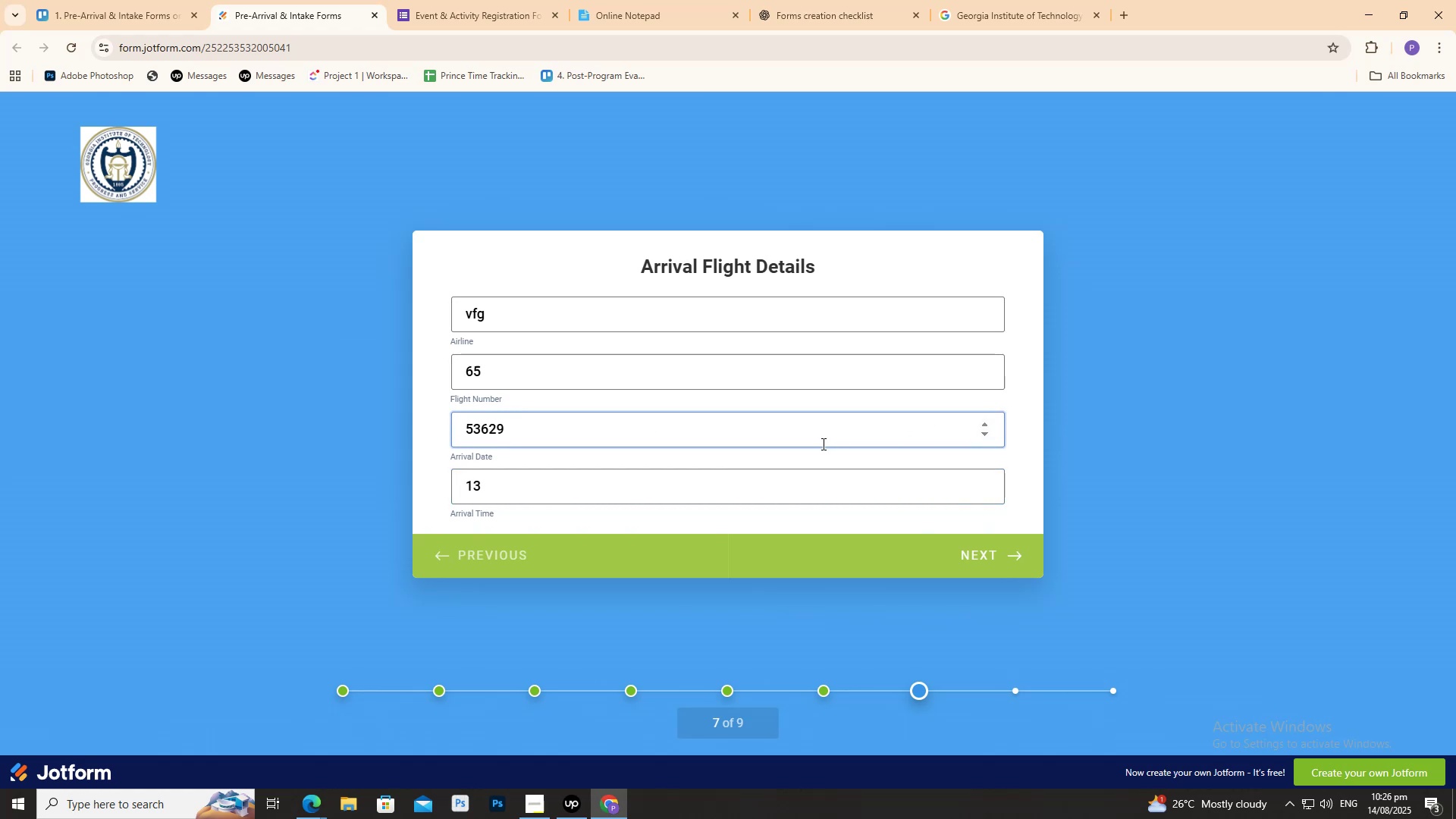 
key(Backspace)
key(Backspace)
key(Backspace)
key(Backspace)
key(Backspace)
type(08)
 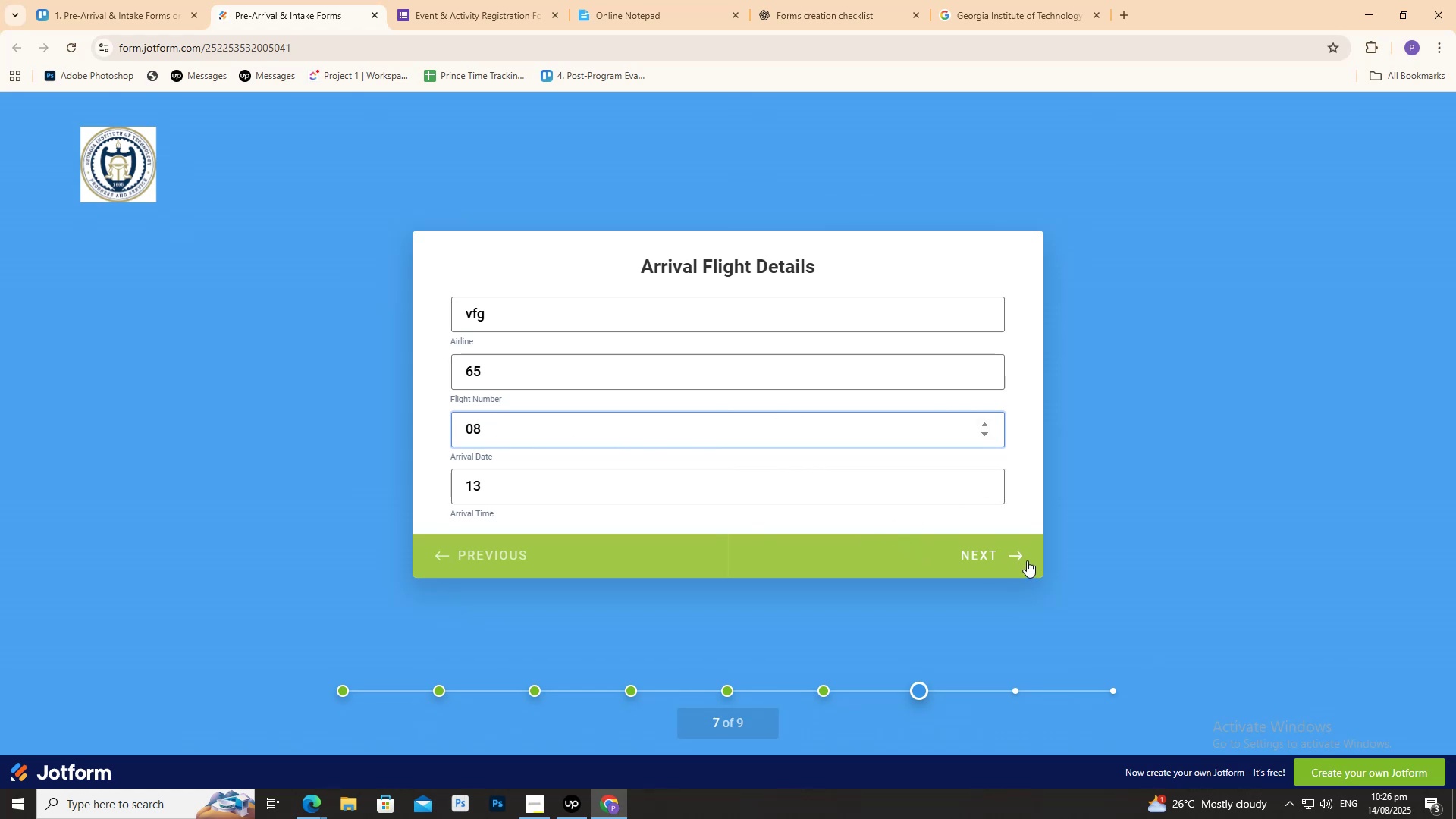 
left_click([1009, 551])
 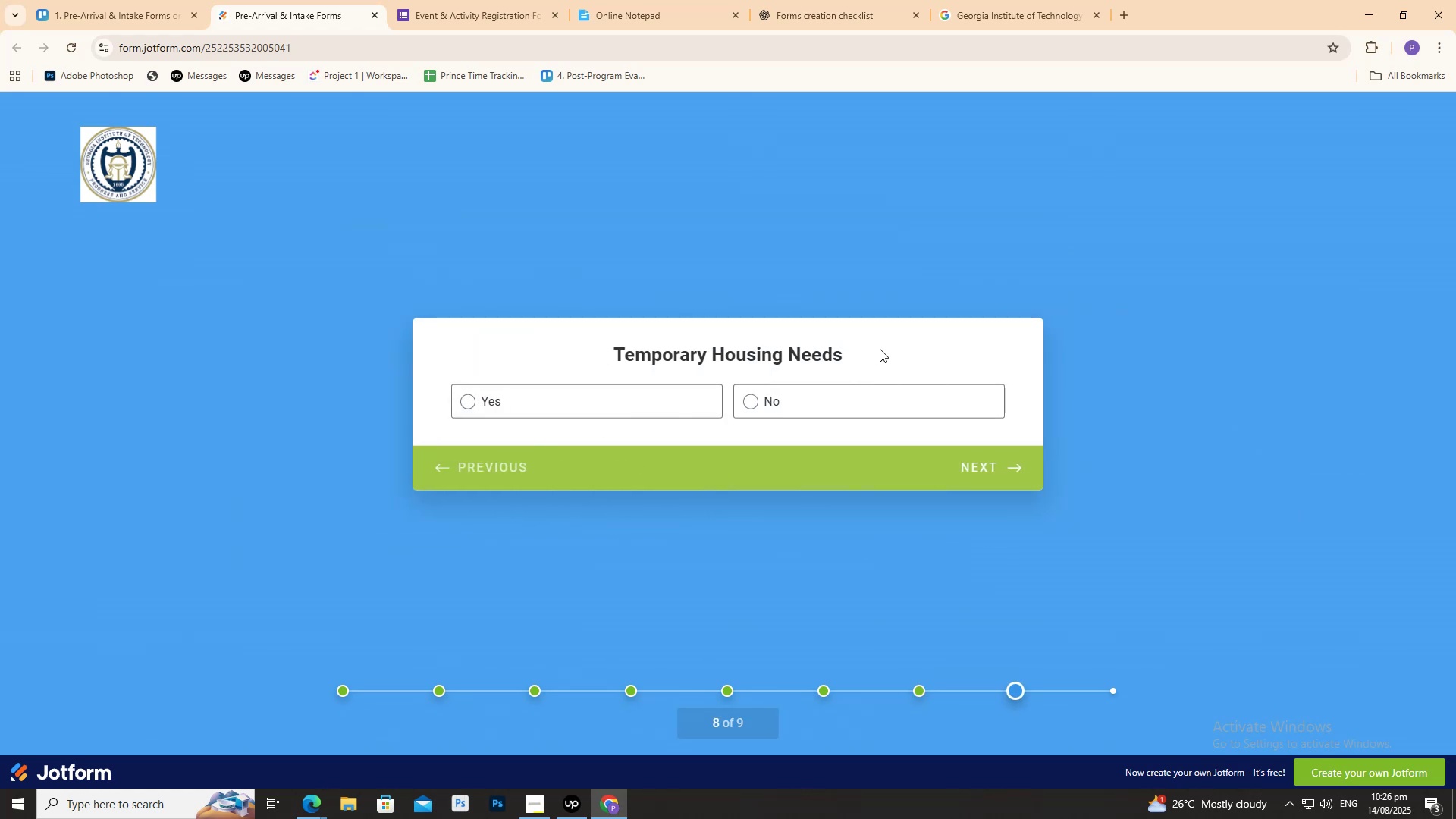 
left_click([755, 406])
 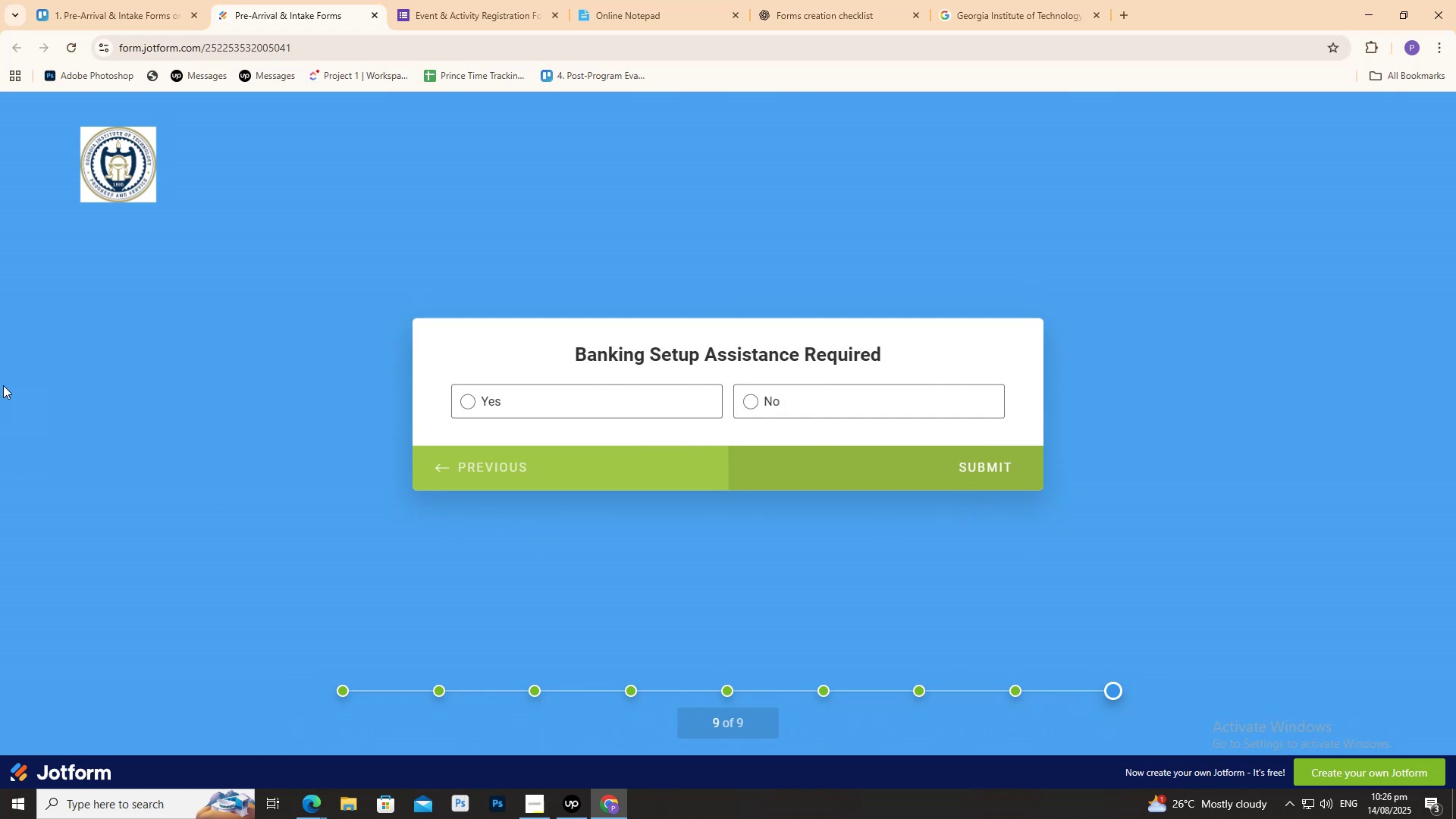 
wait(10.87)
 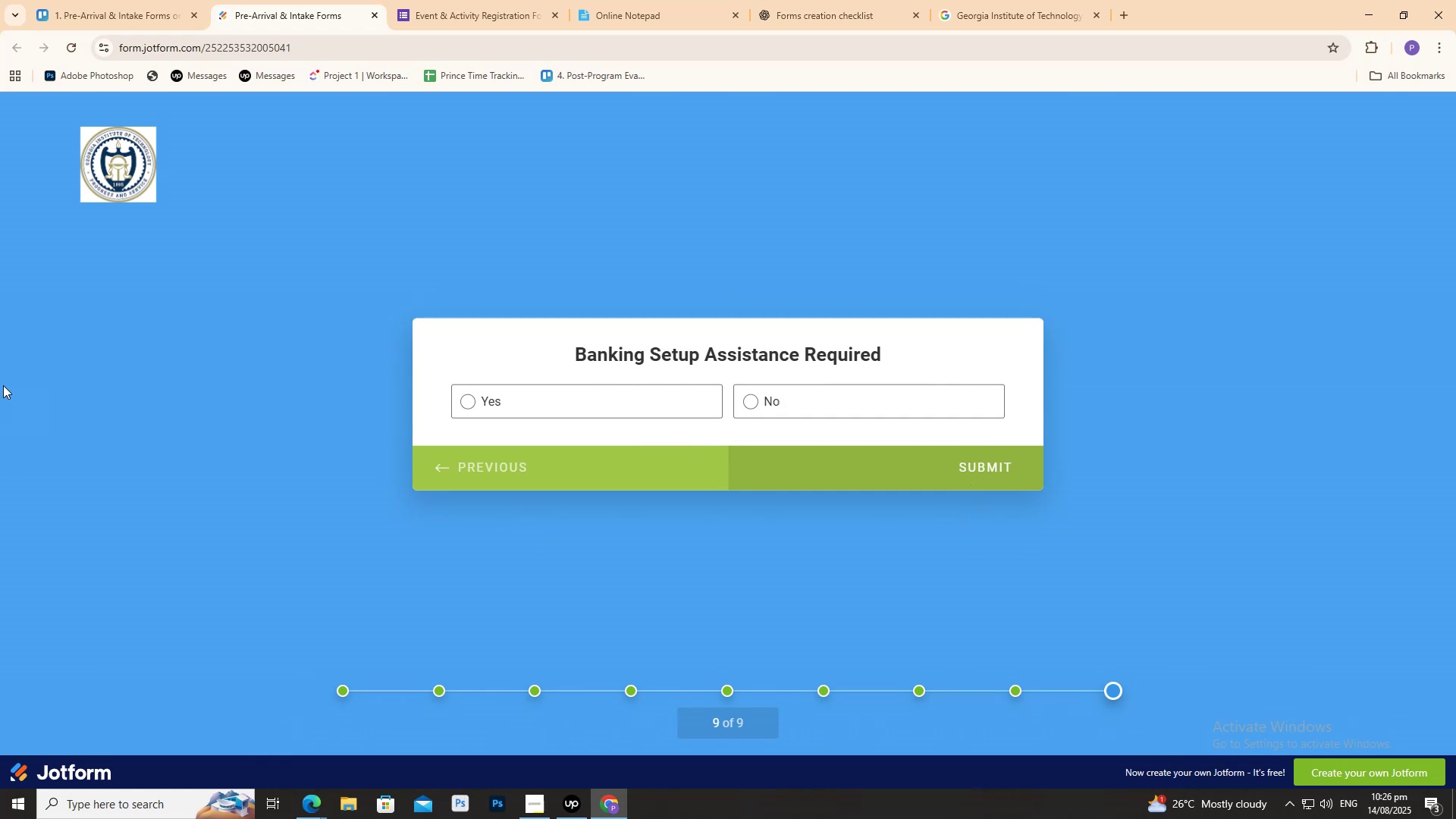 
left_click([491, 471])
 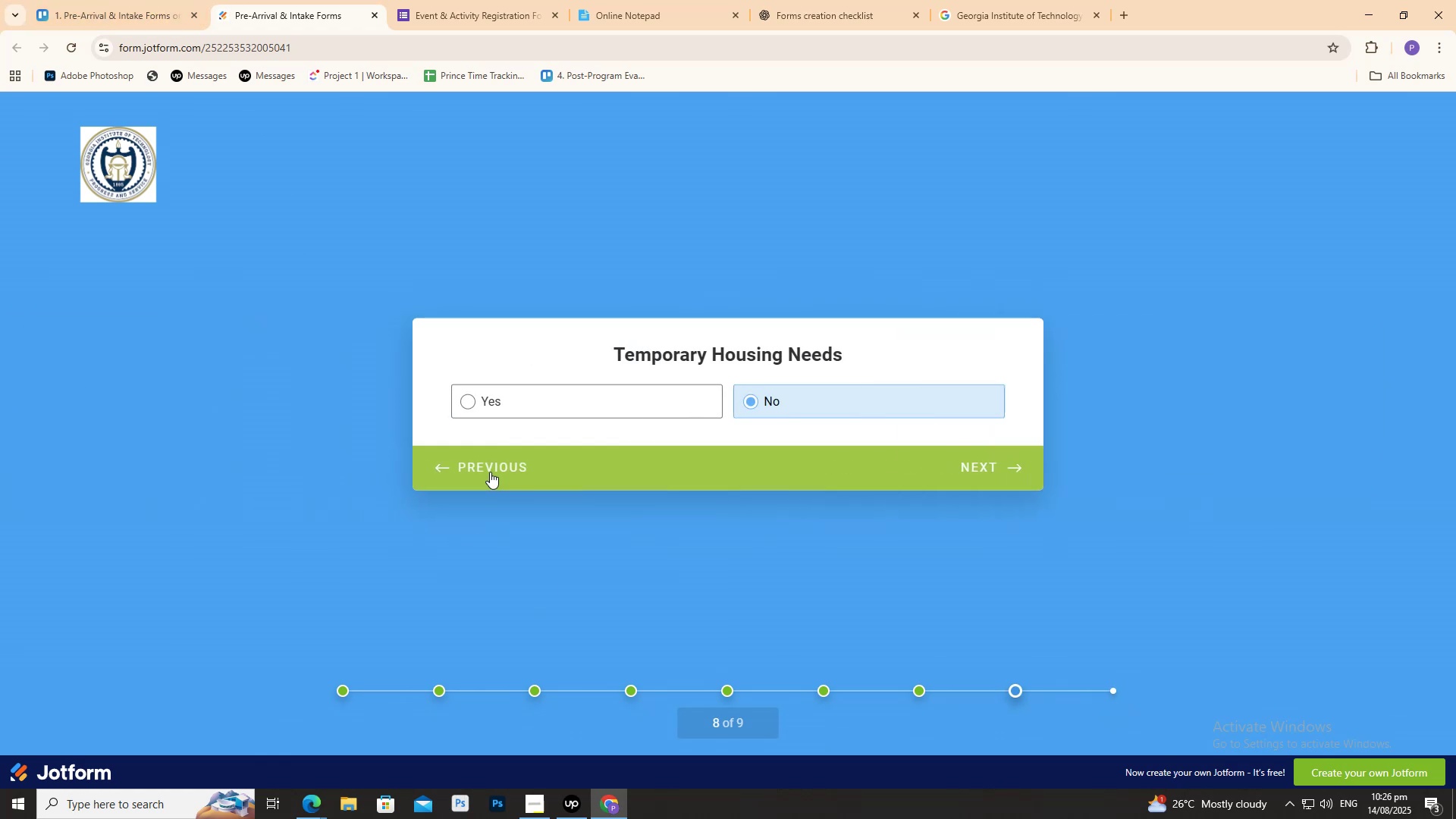 
double_click([490, 472])
 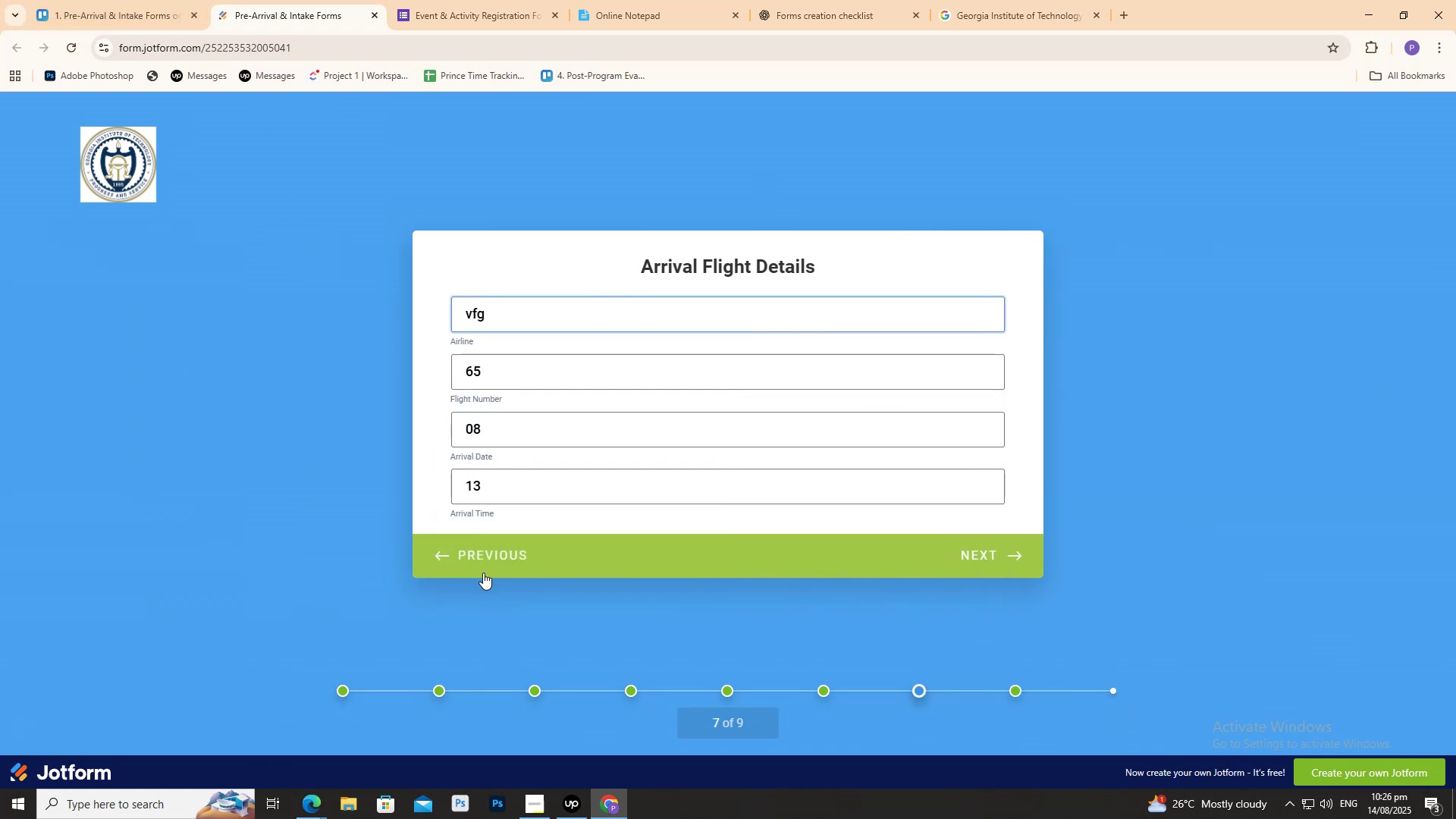 
left_click([488, 551])
 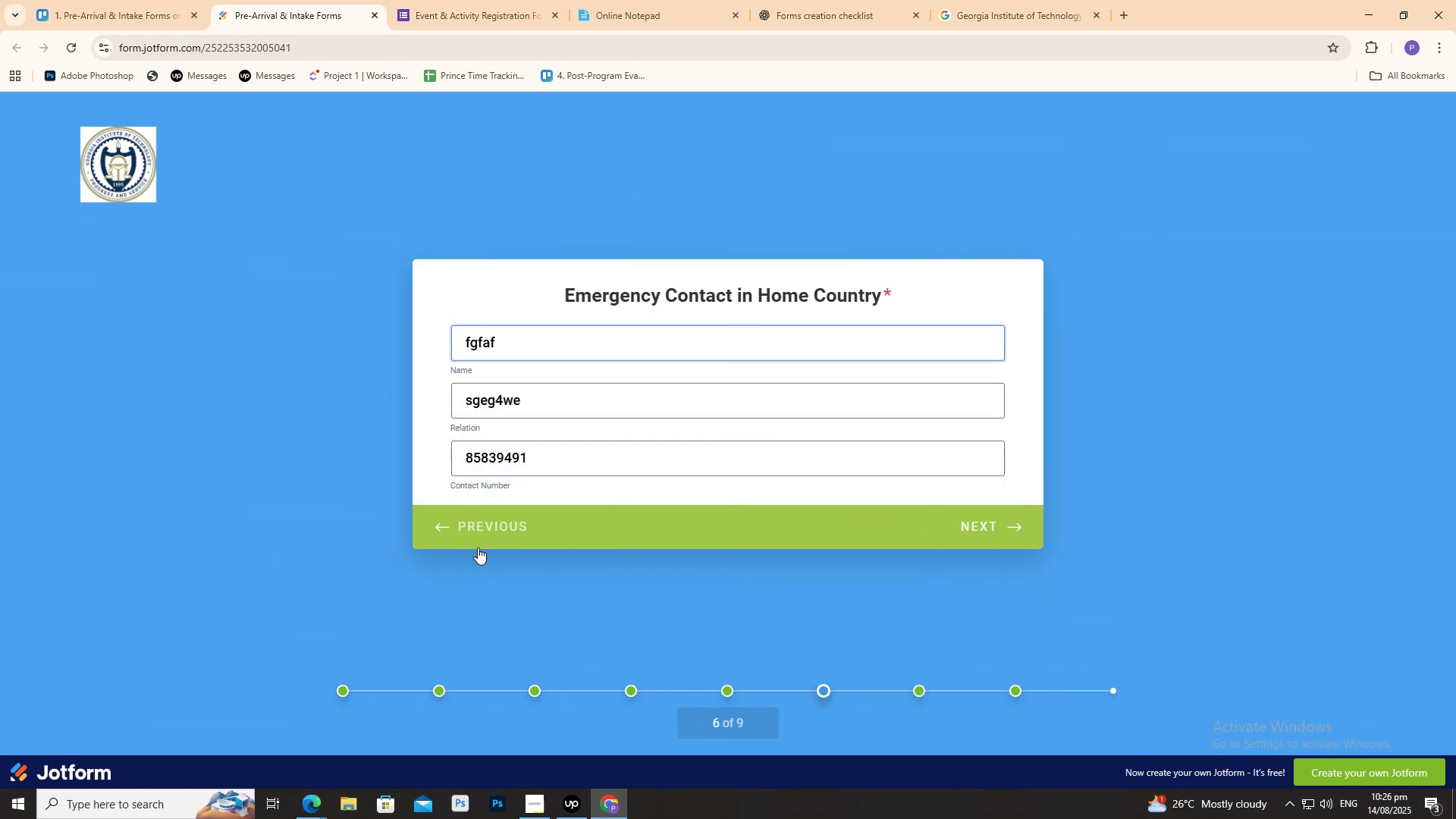 
left_click([485, 521])
 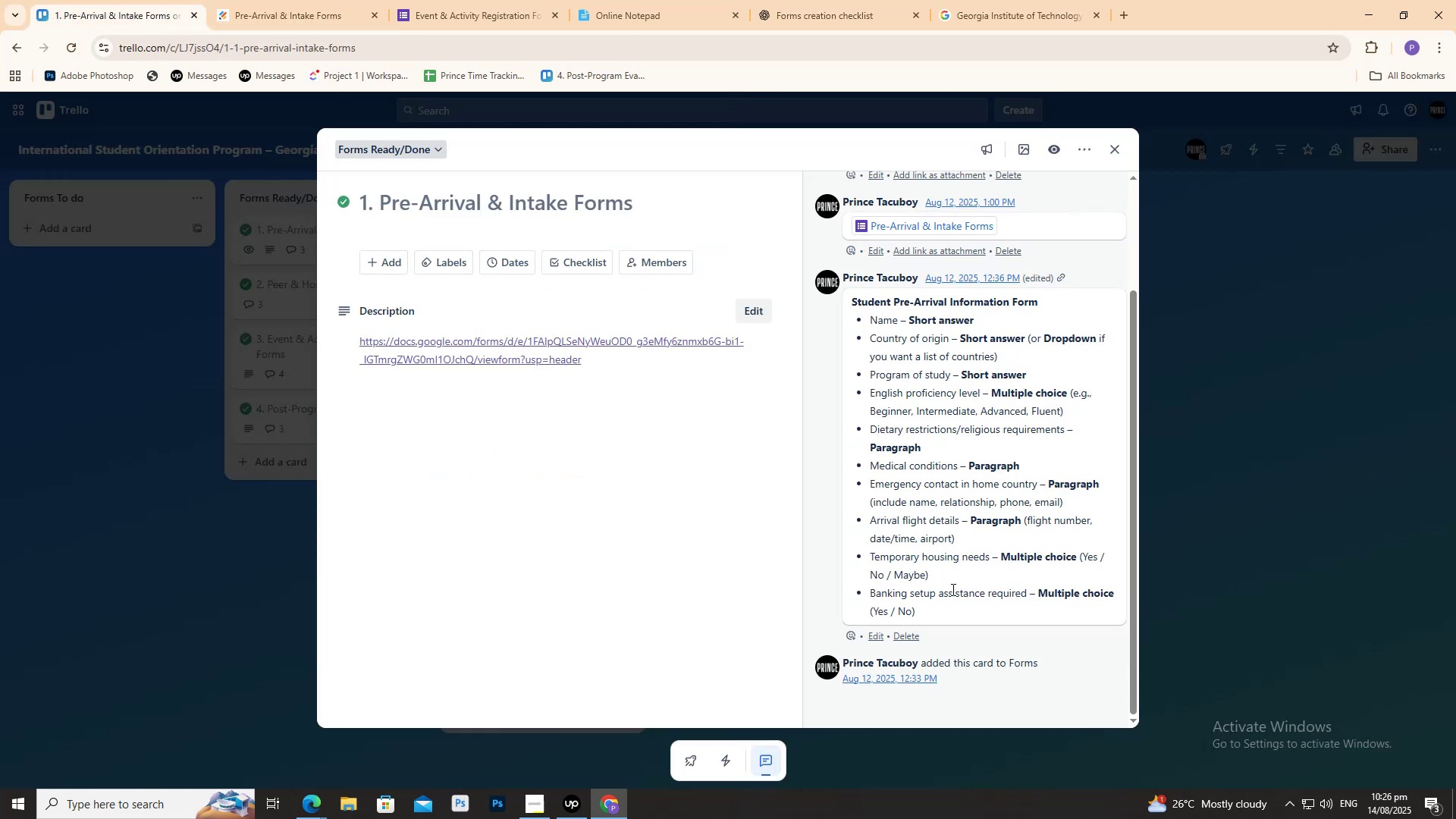 
wait(6.75)
 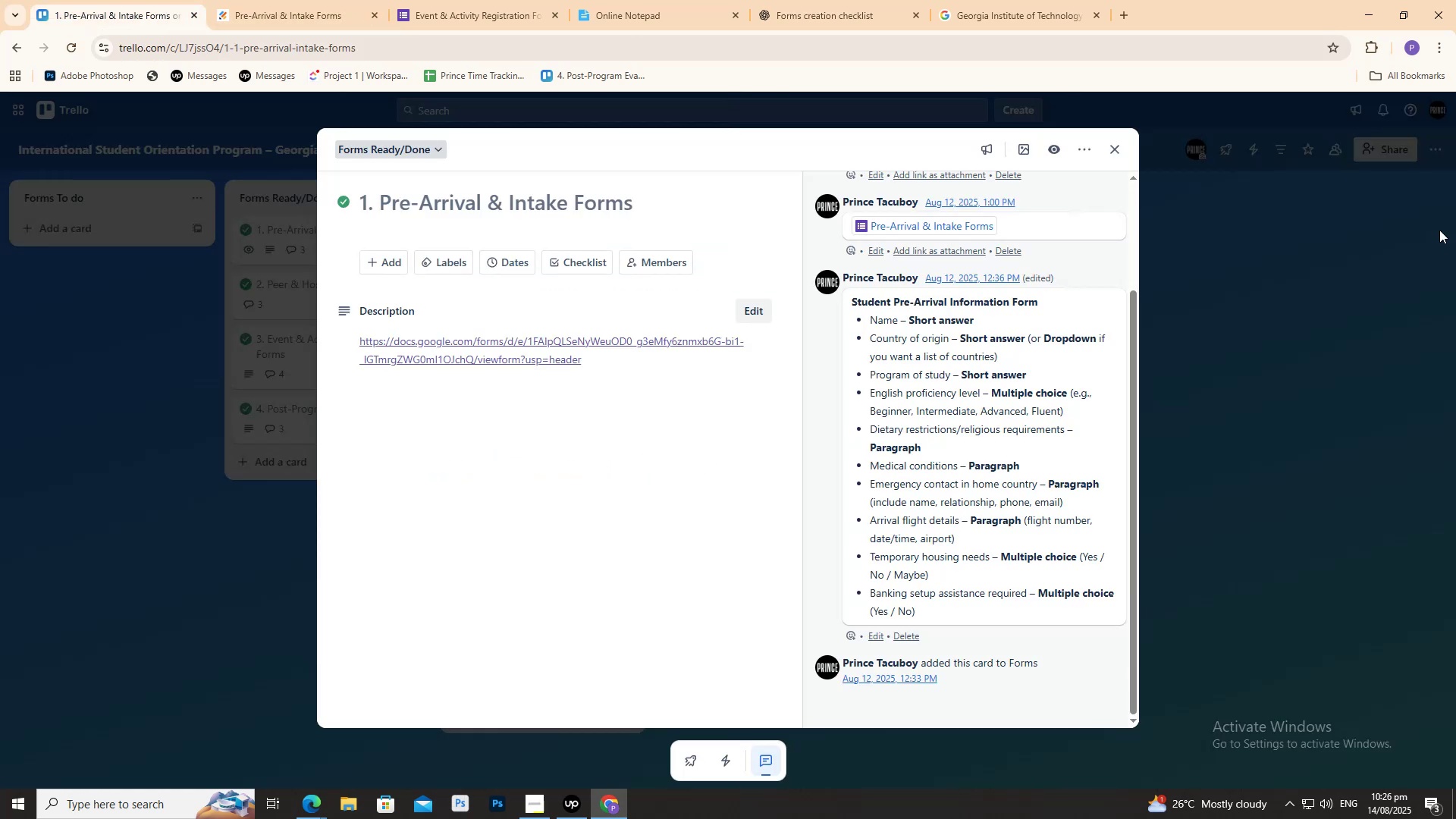 
left_click([313, 0])
 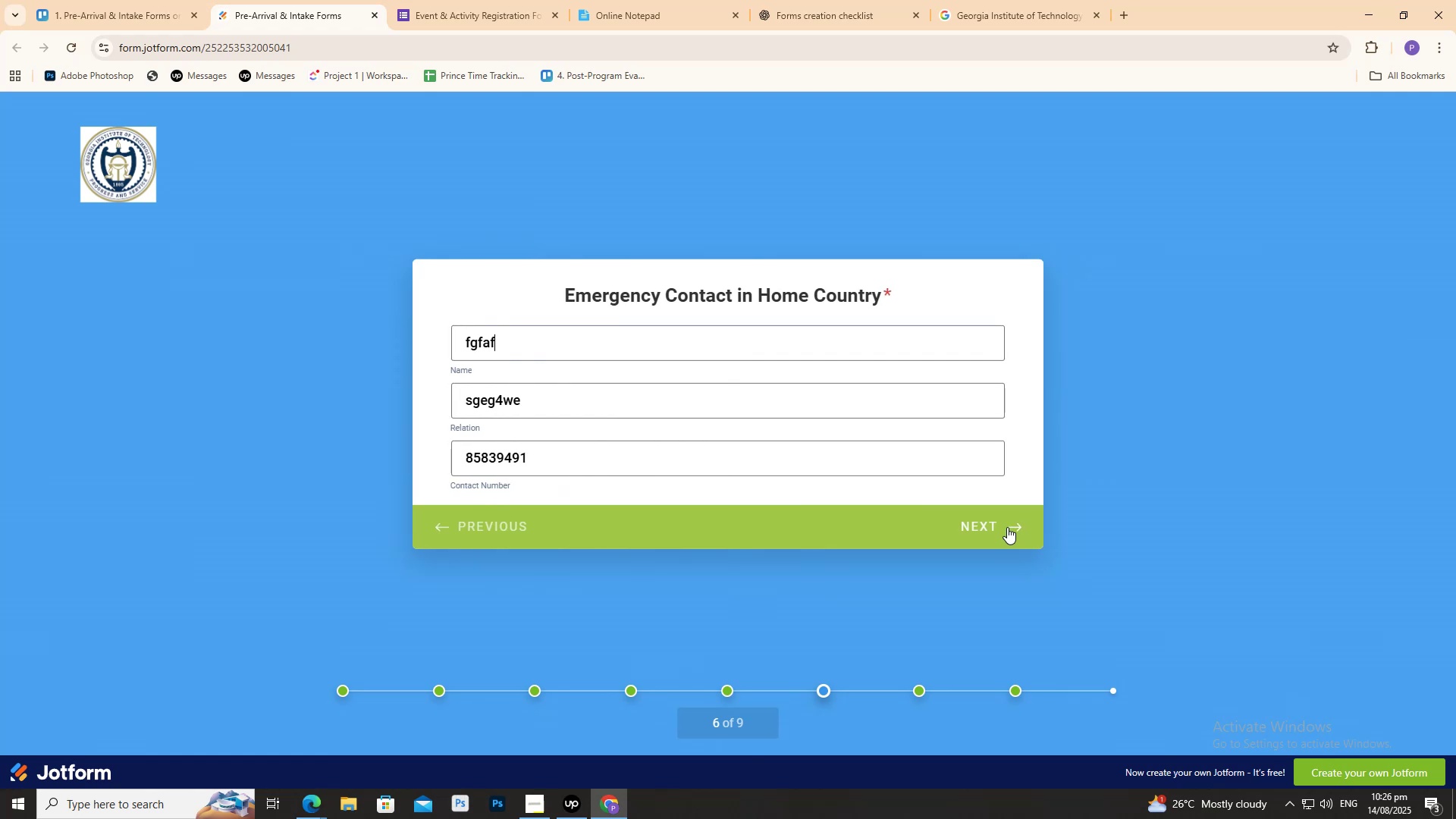 
left_click([1007, 527])
 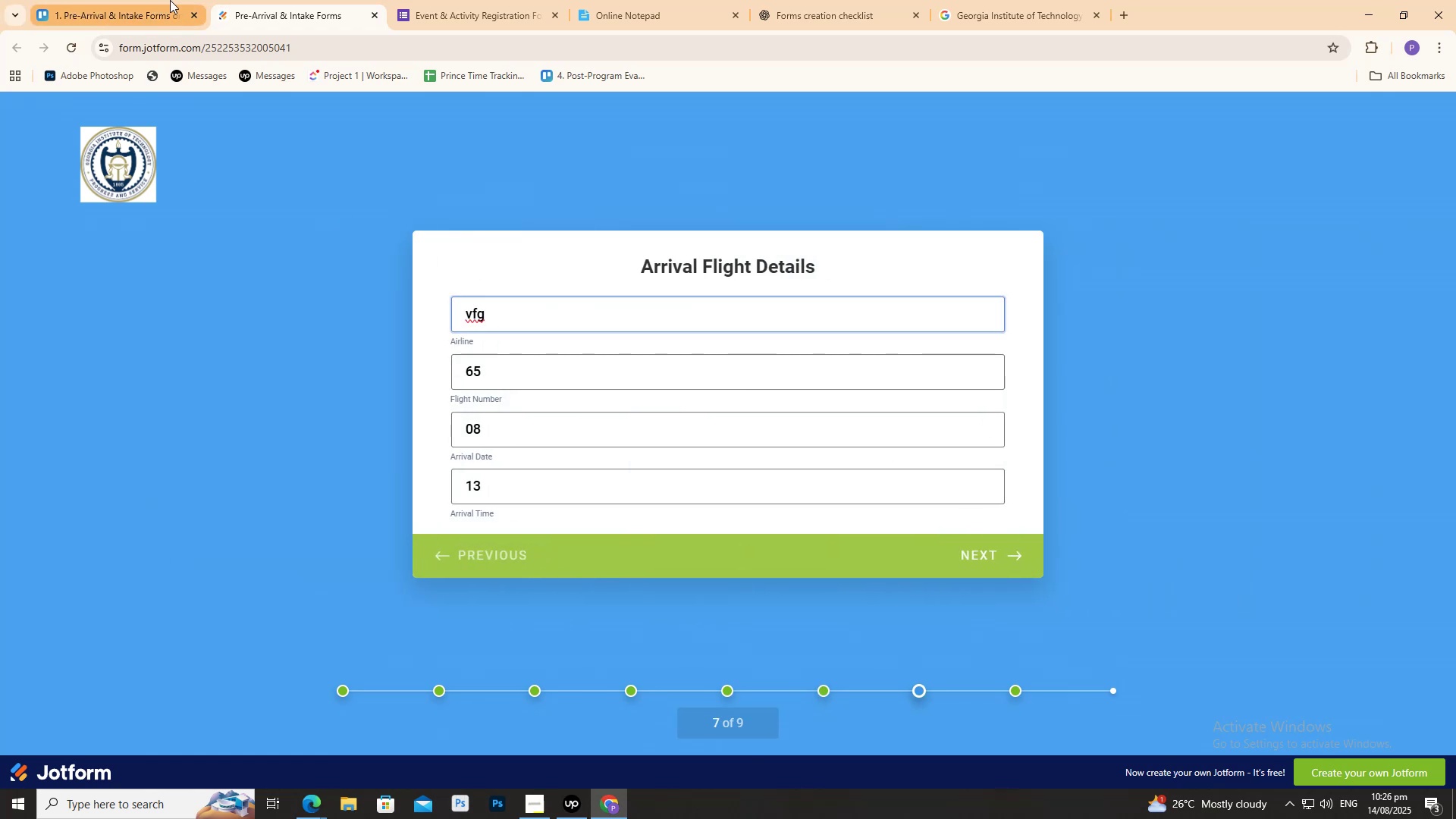 
left_click([140, 2])
 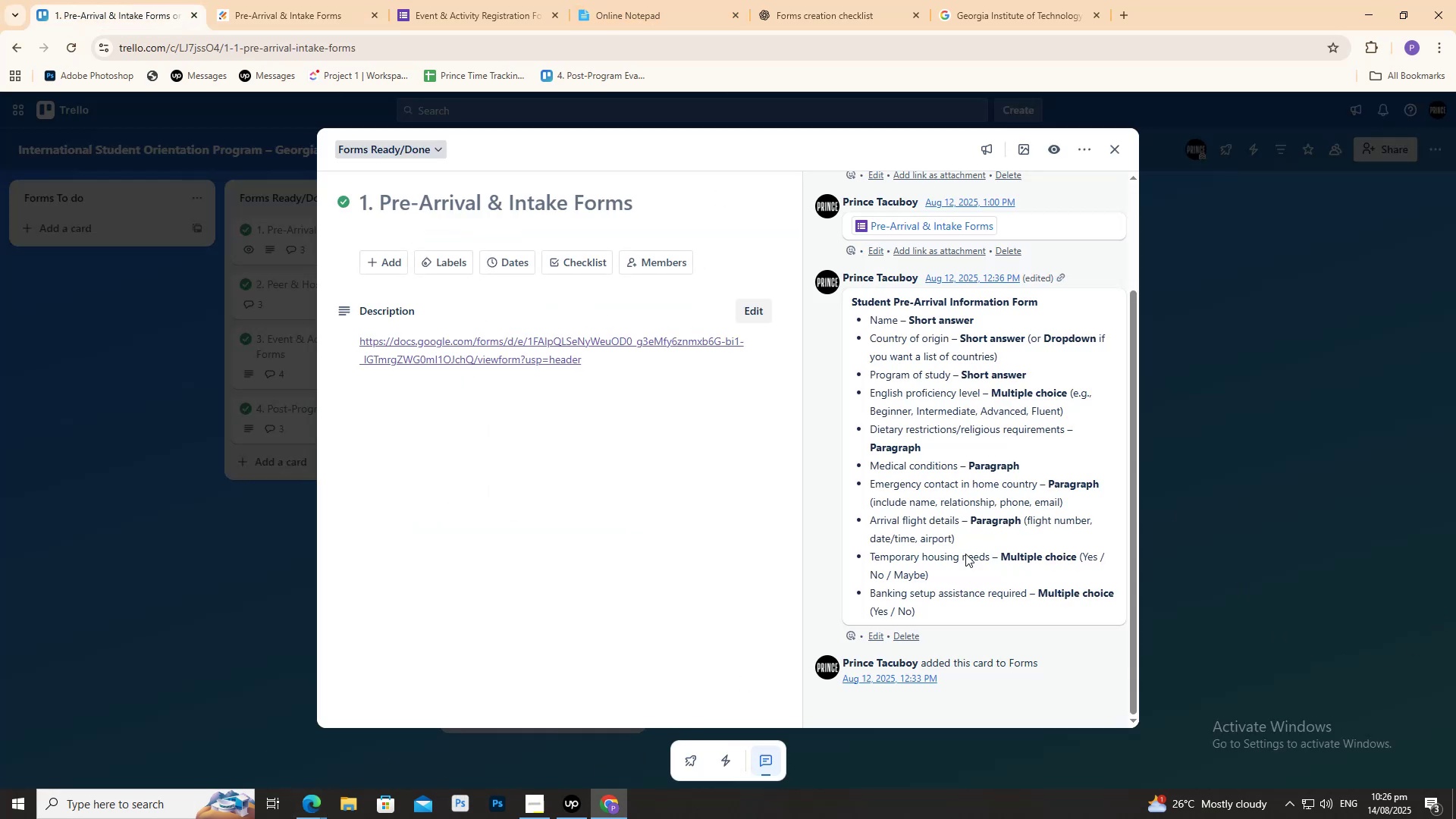 
wait(5.09)
 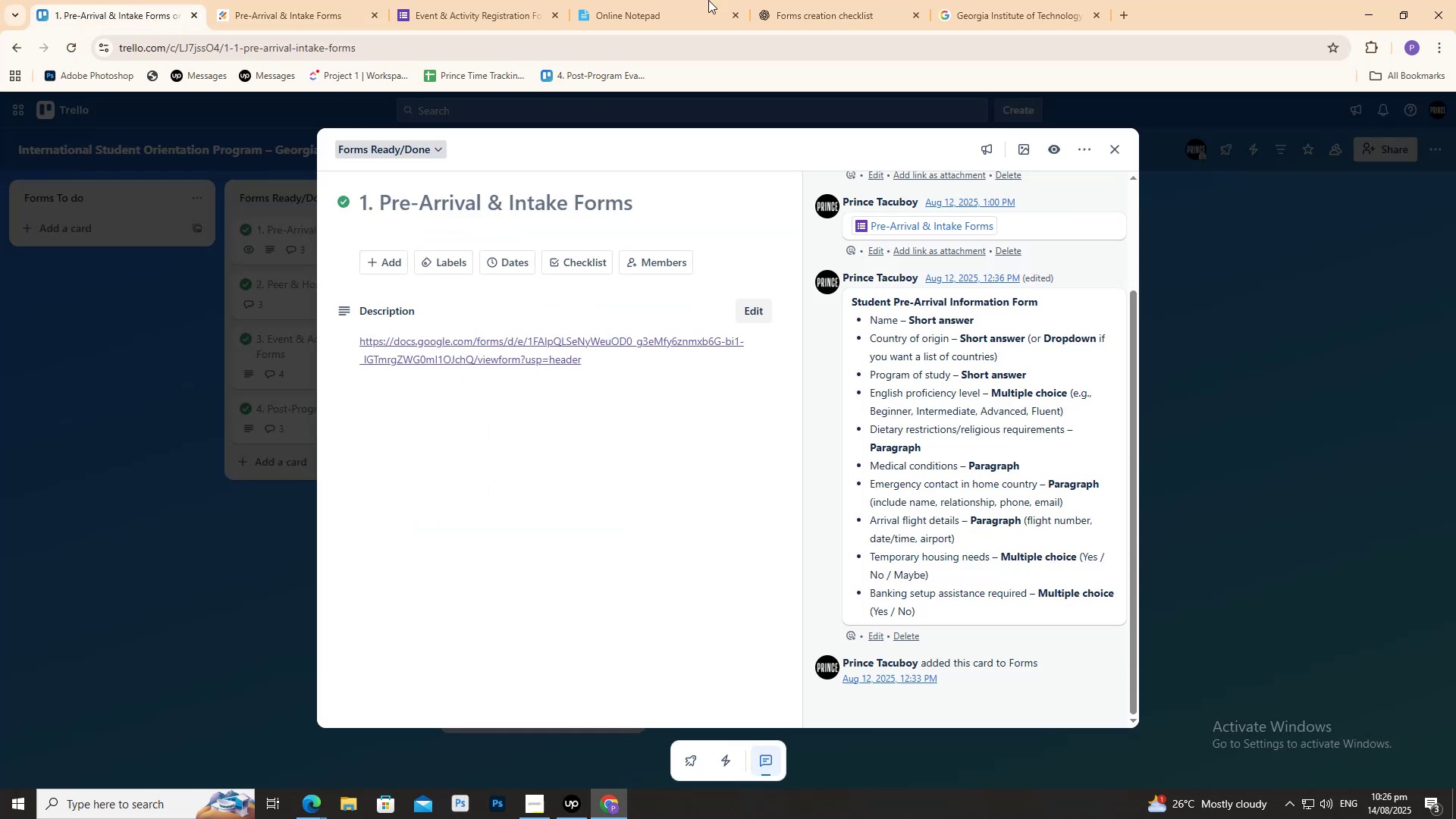 
left_click([255, 0])
 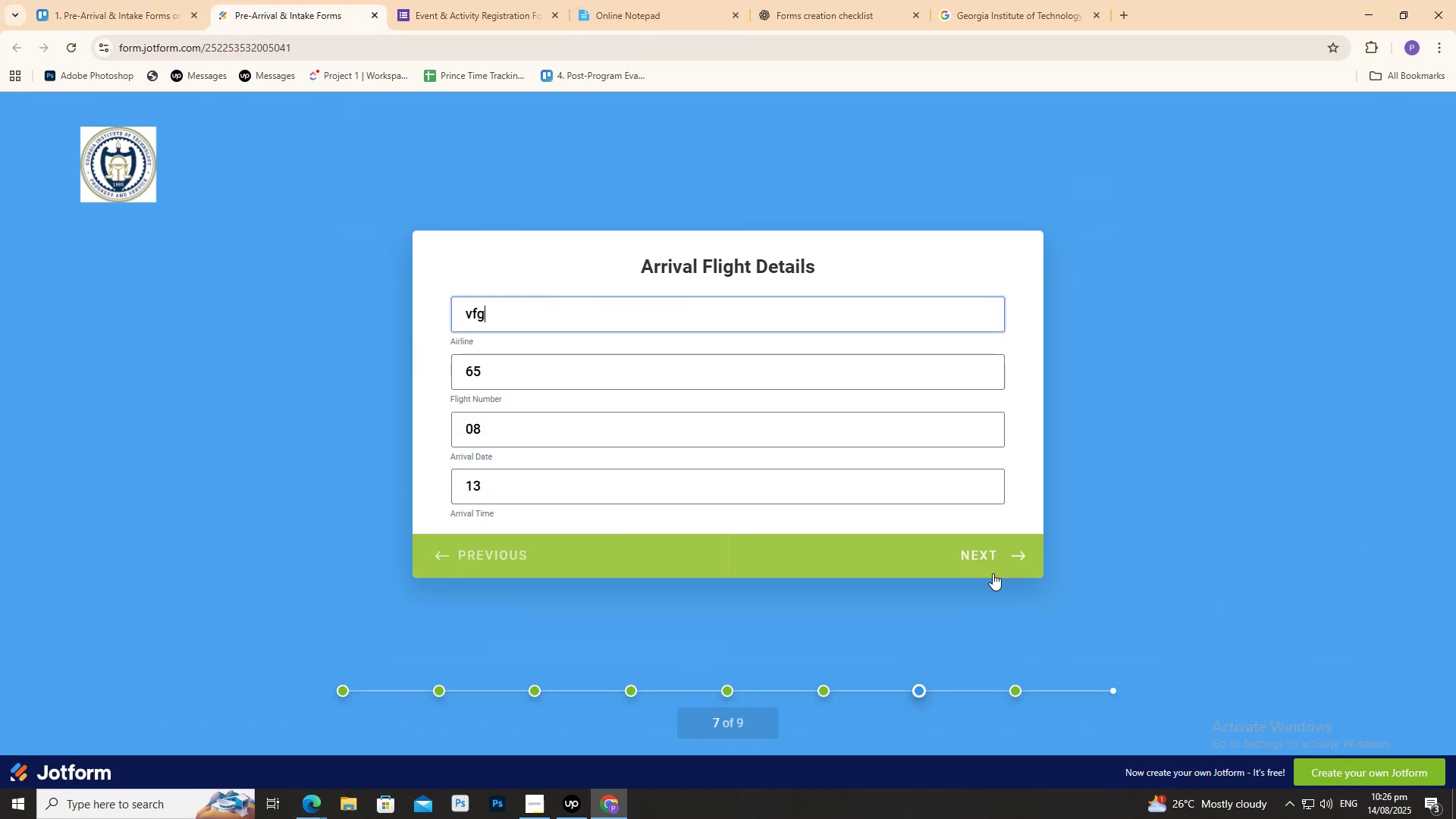 
left_click([989, 558])
 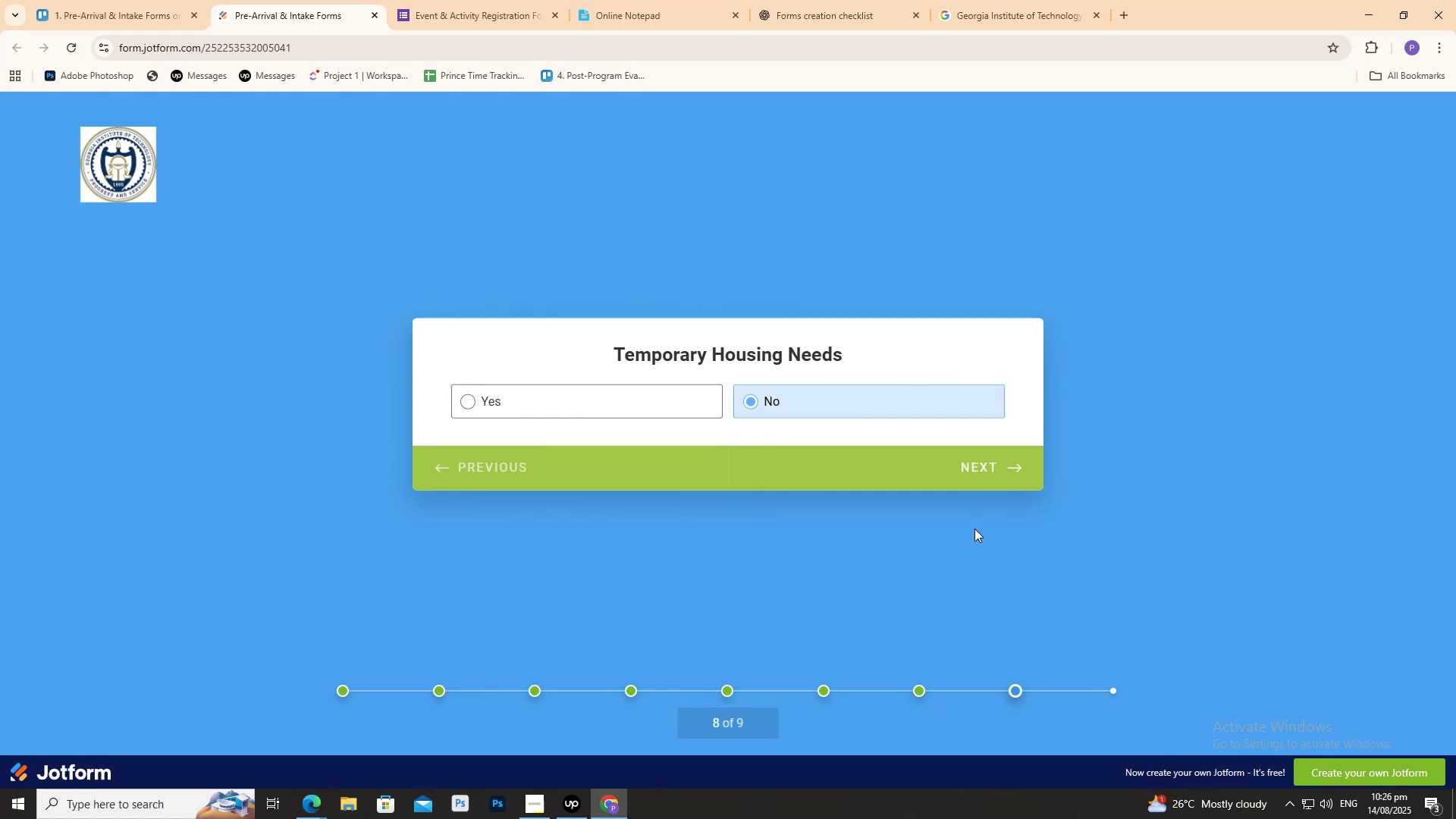 
left_click([969, 454])
 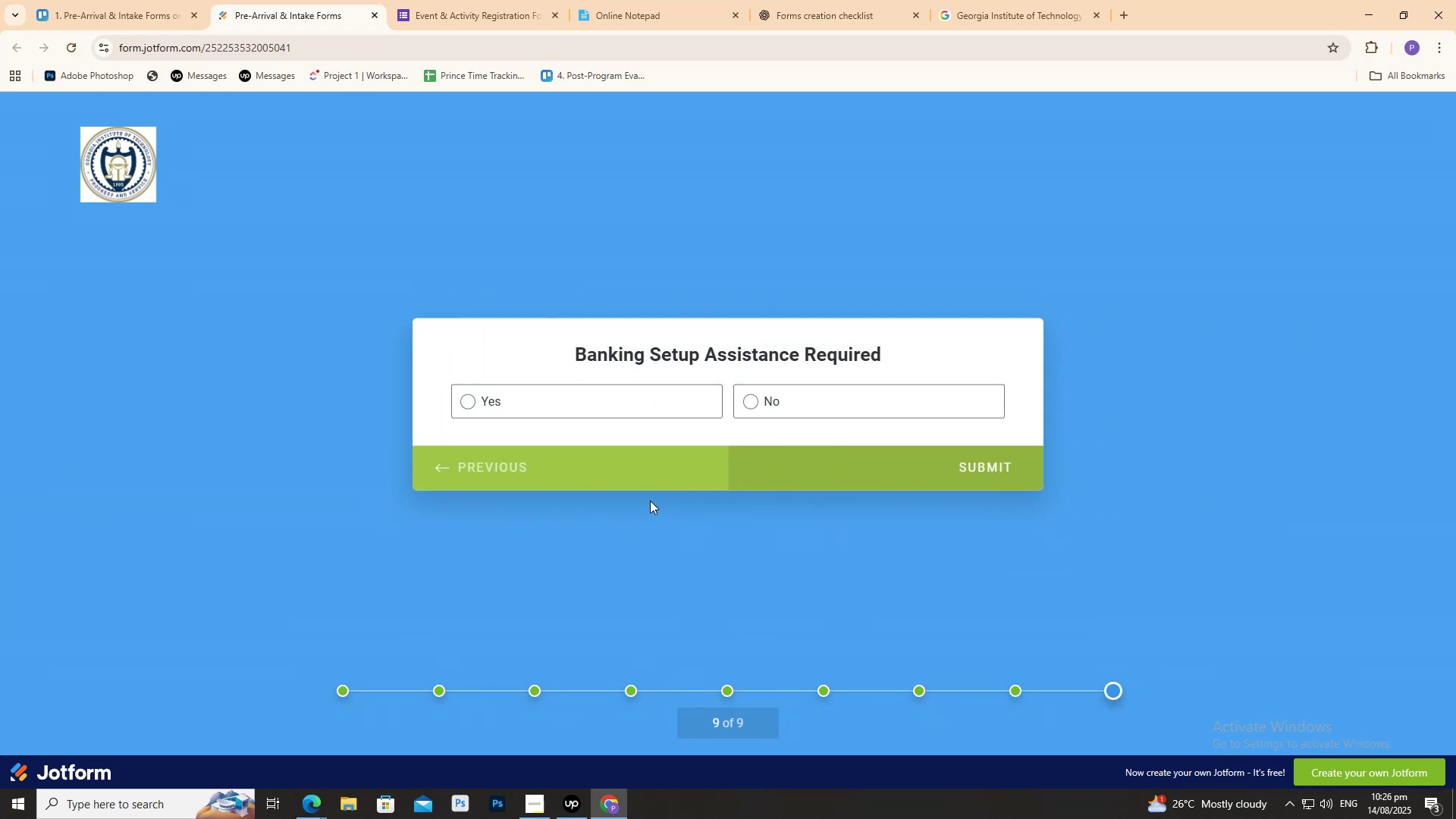 
wait(9.12)
 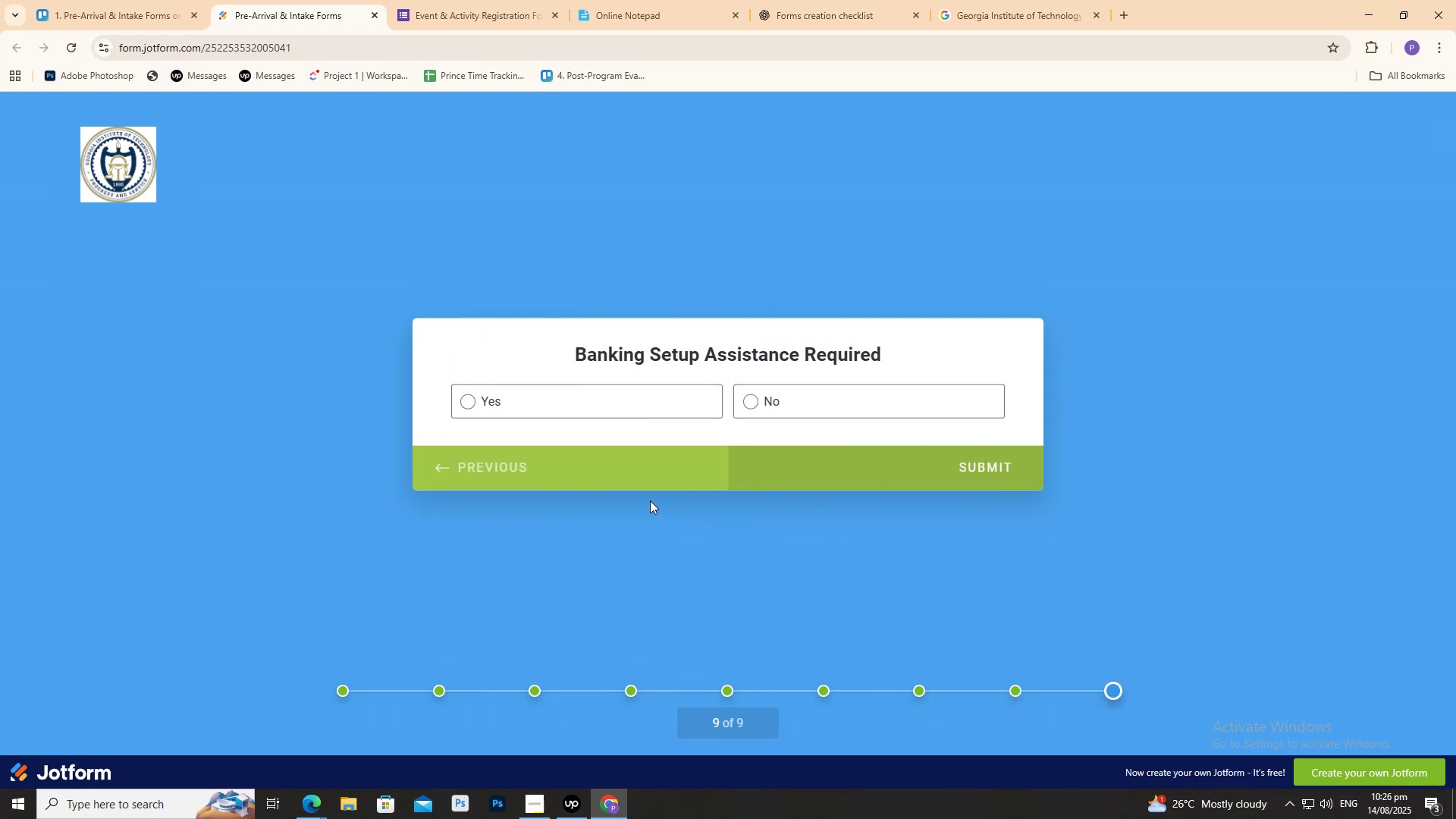 
left_click([376, 18])
 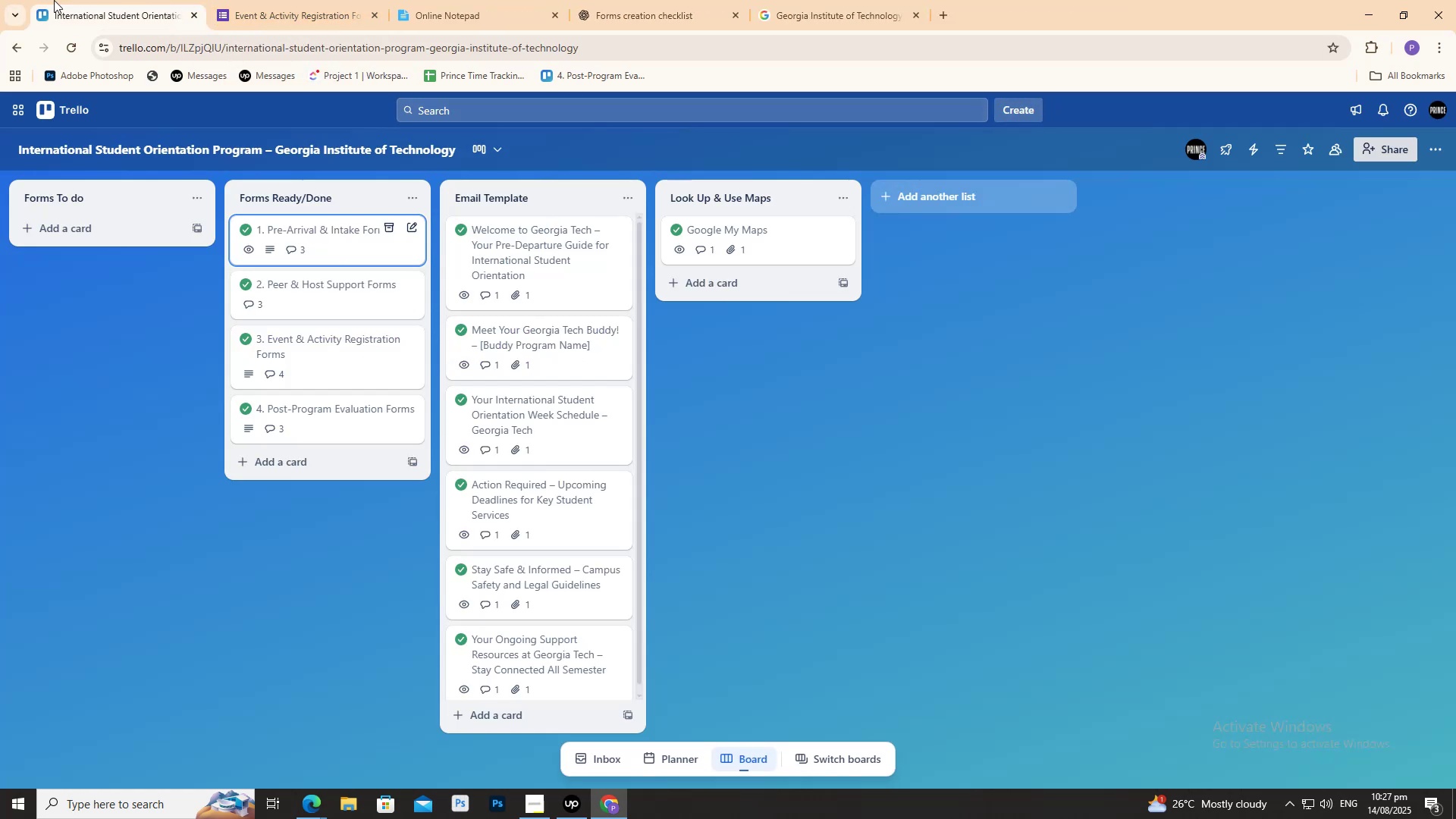 
wait(6.02)
 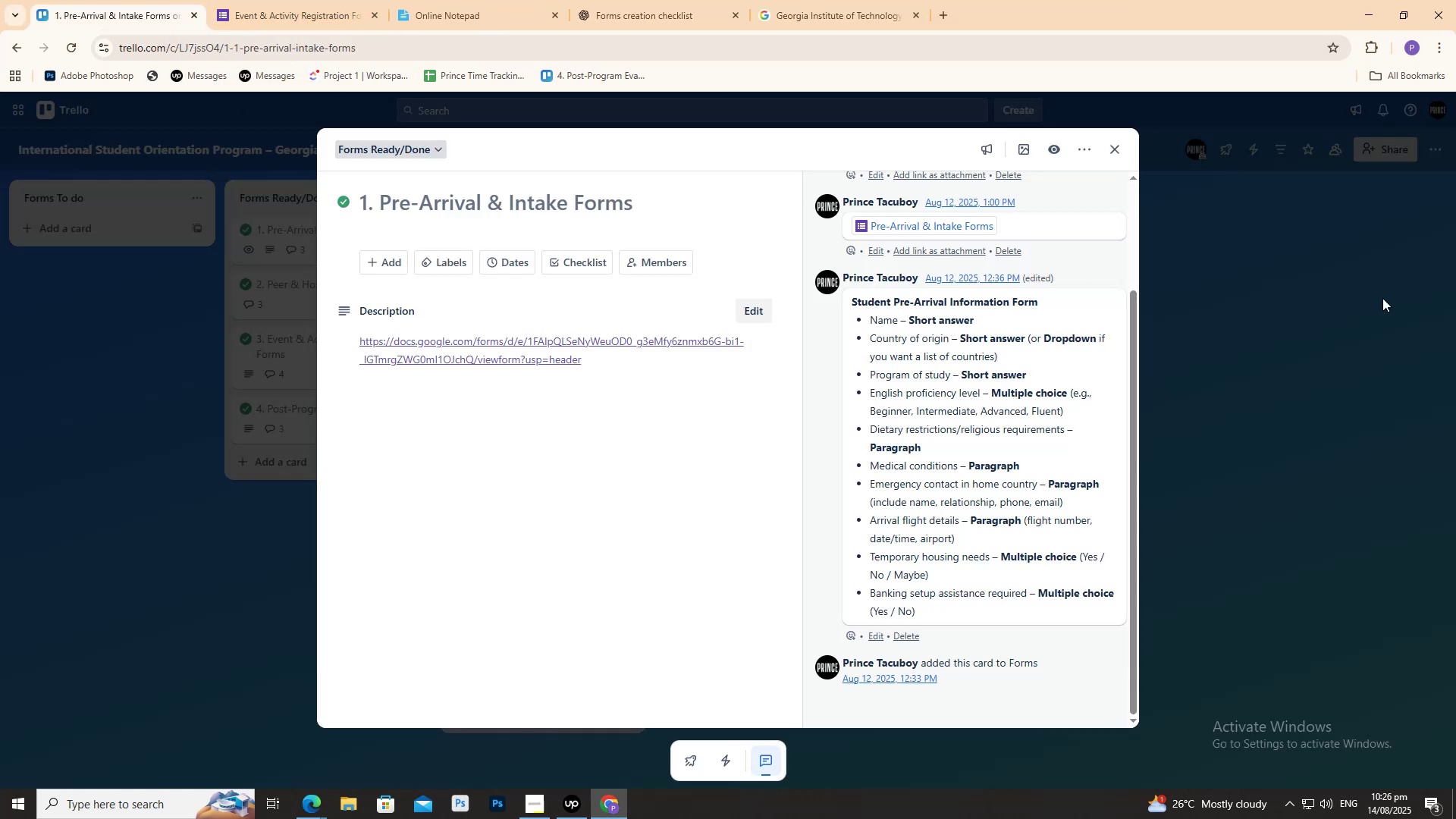 
mouse_move([375, 26])
 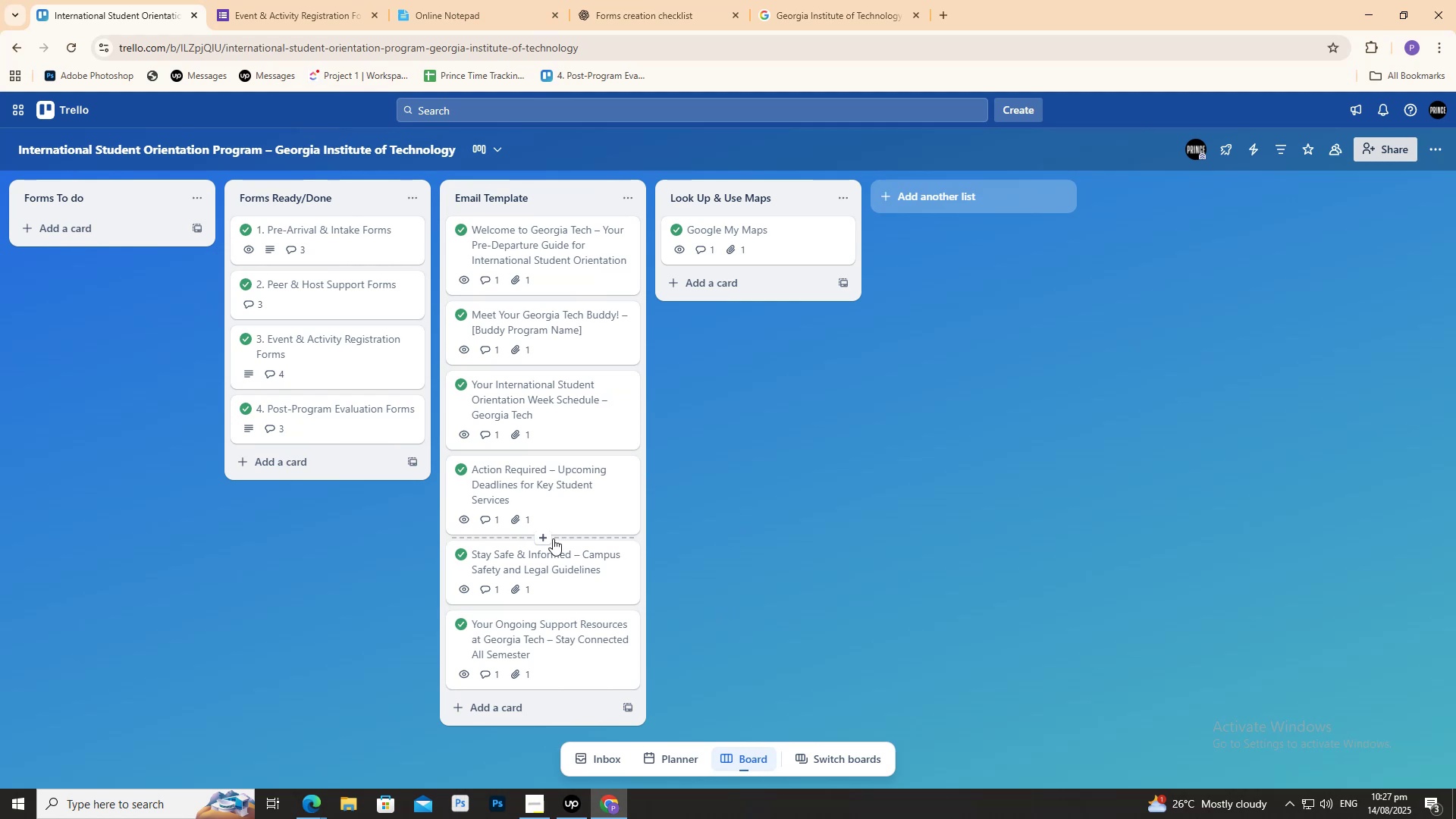 
wait(5.5)
 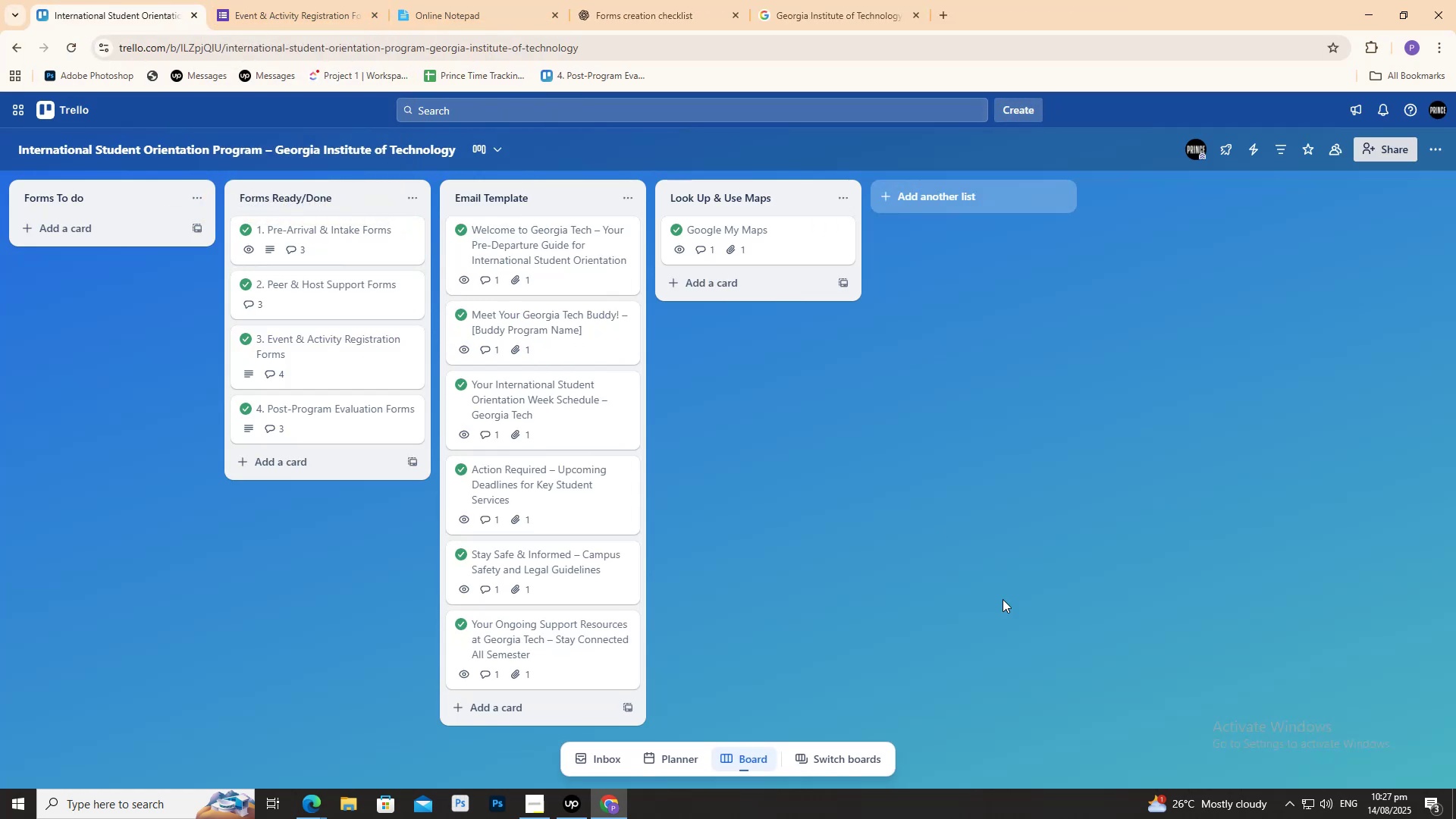 
mouse_move([585, 547])
 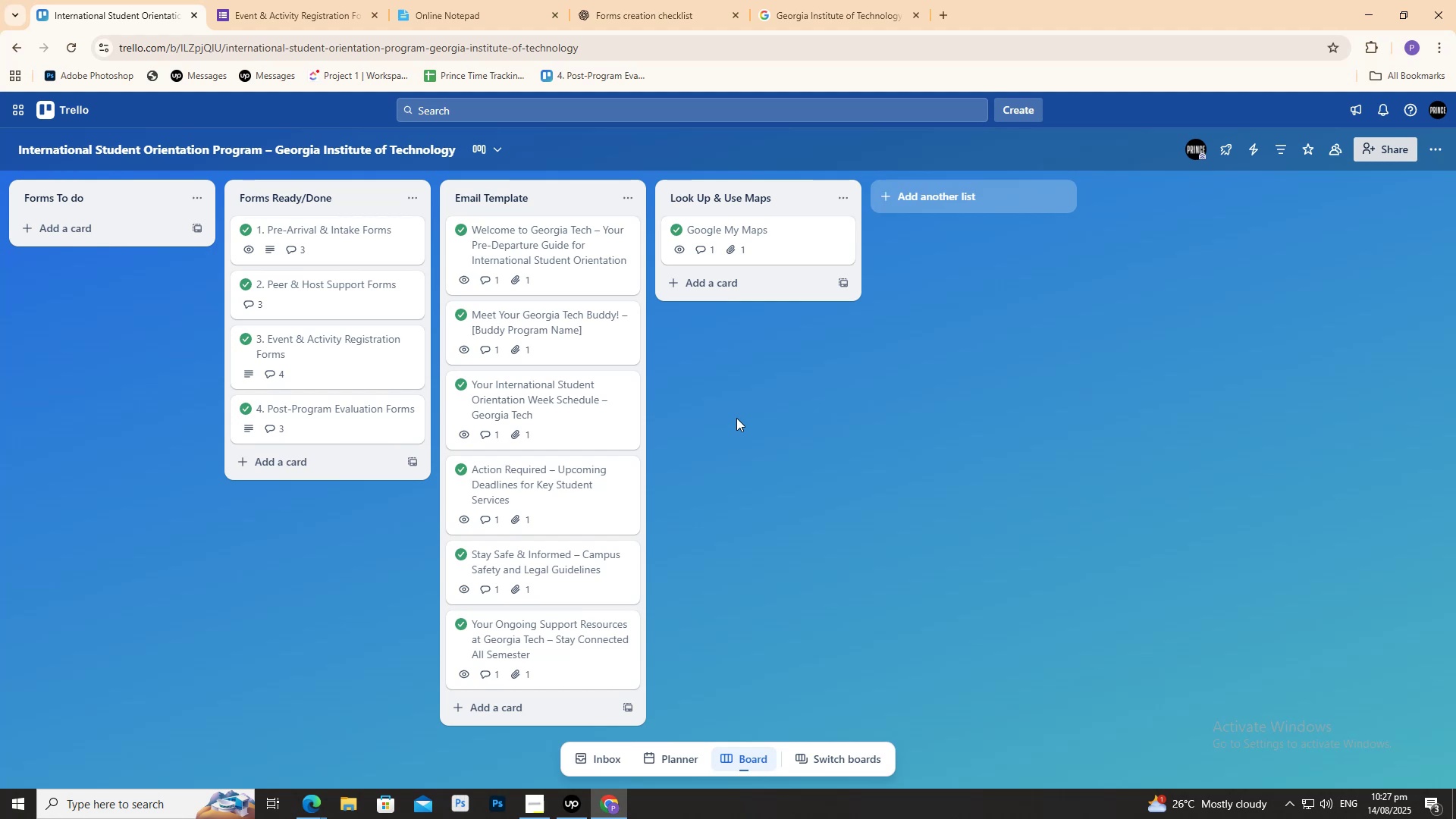 
wait(10.52)
 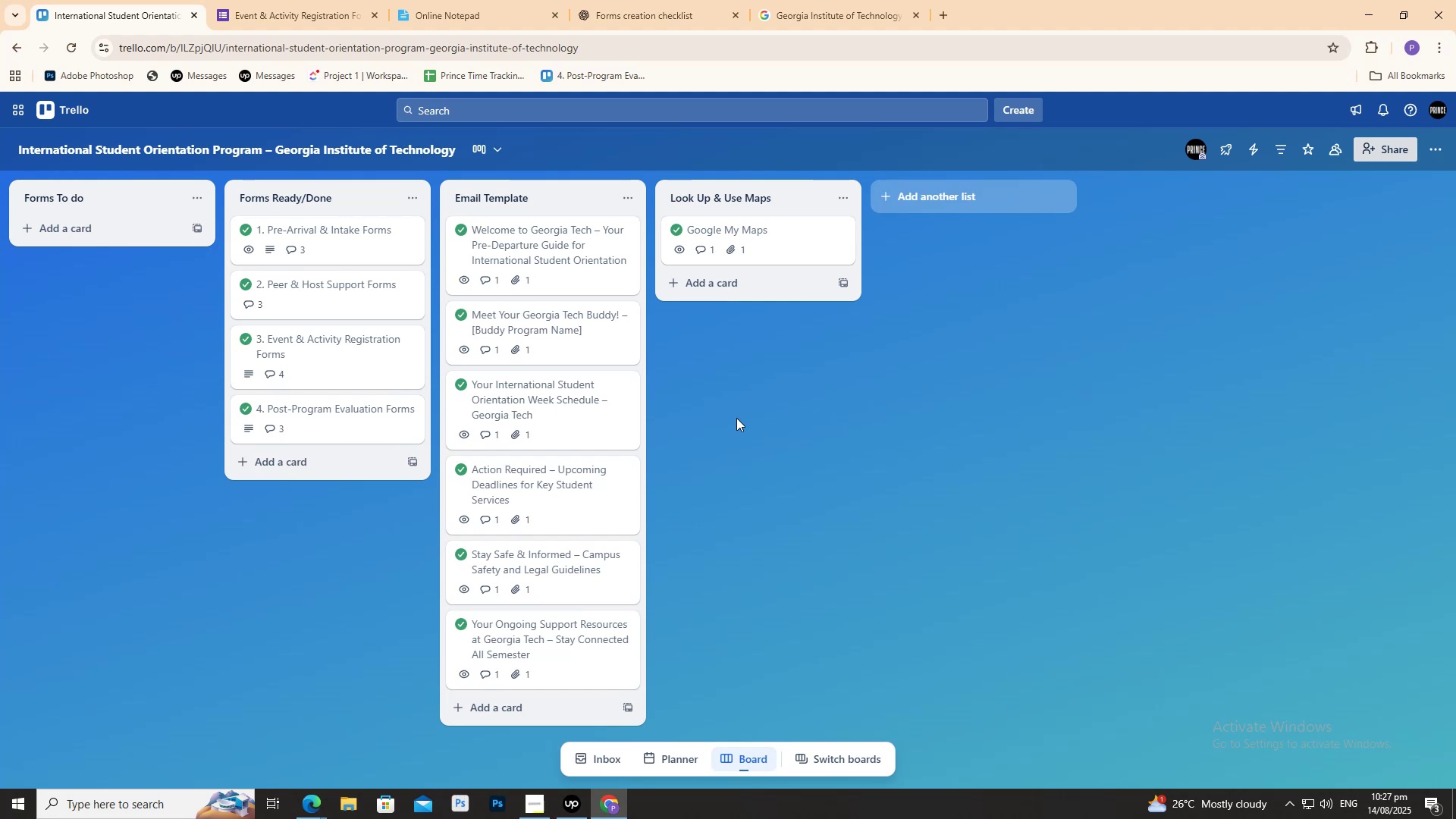 
mouse_move([383, 288])
 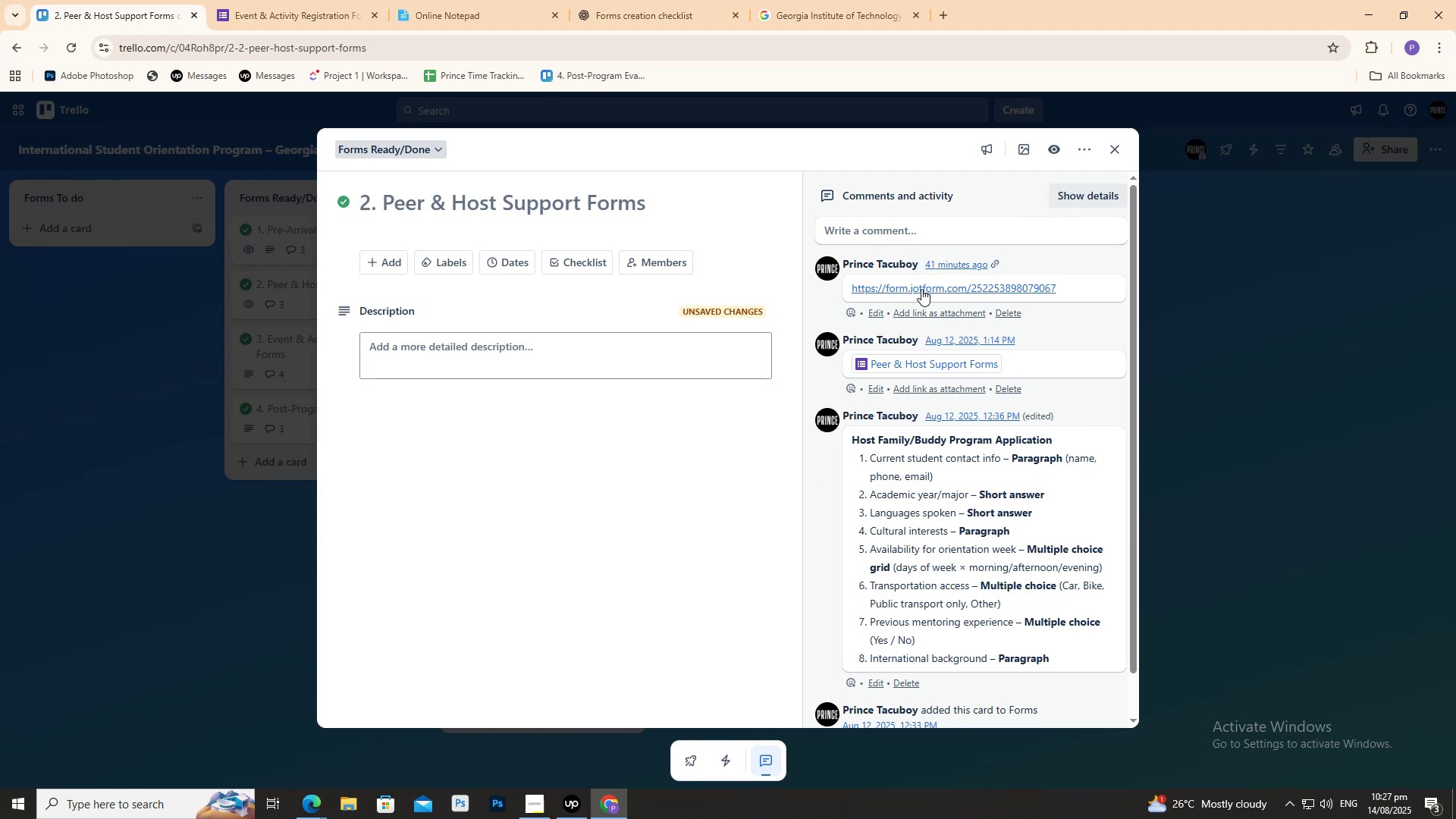 
left_click([921, 288])
 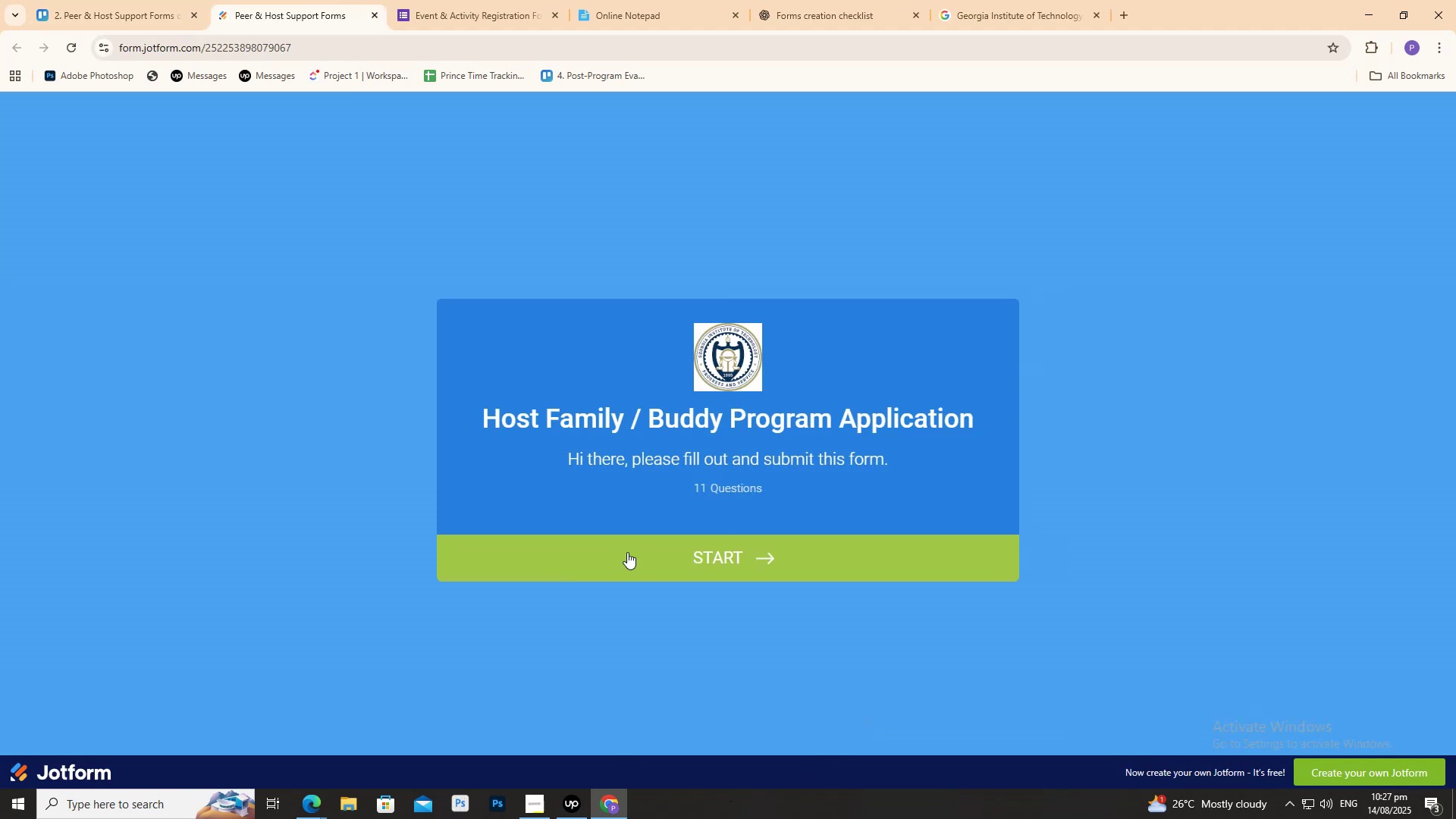 
left_click([705, 570])
 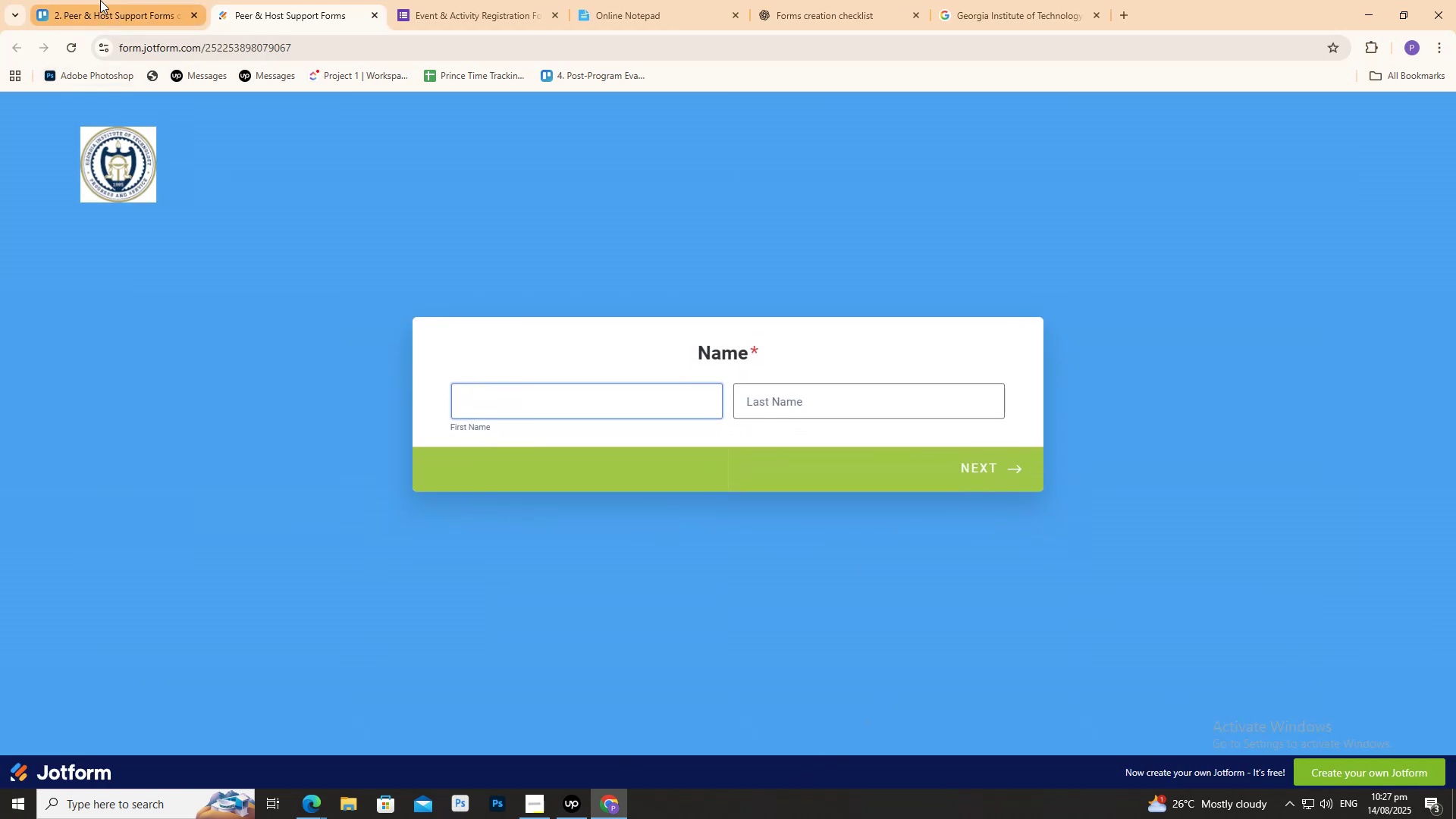 
left_click([99, 10])
 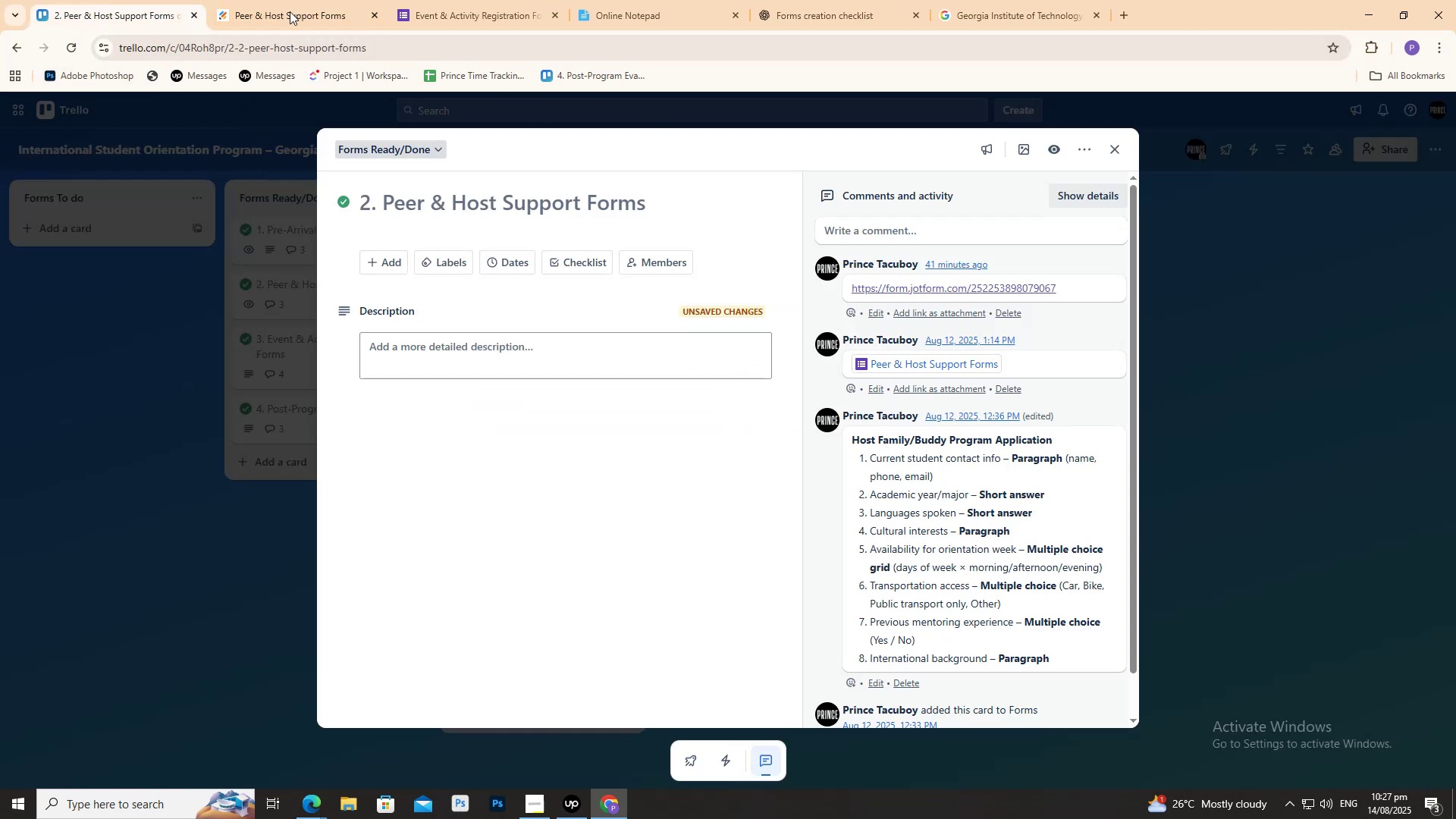 
left_click([285, 0])
 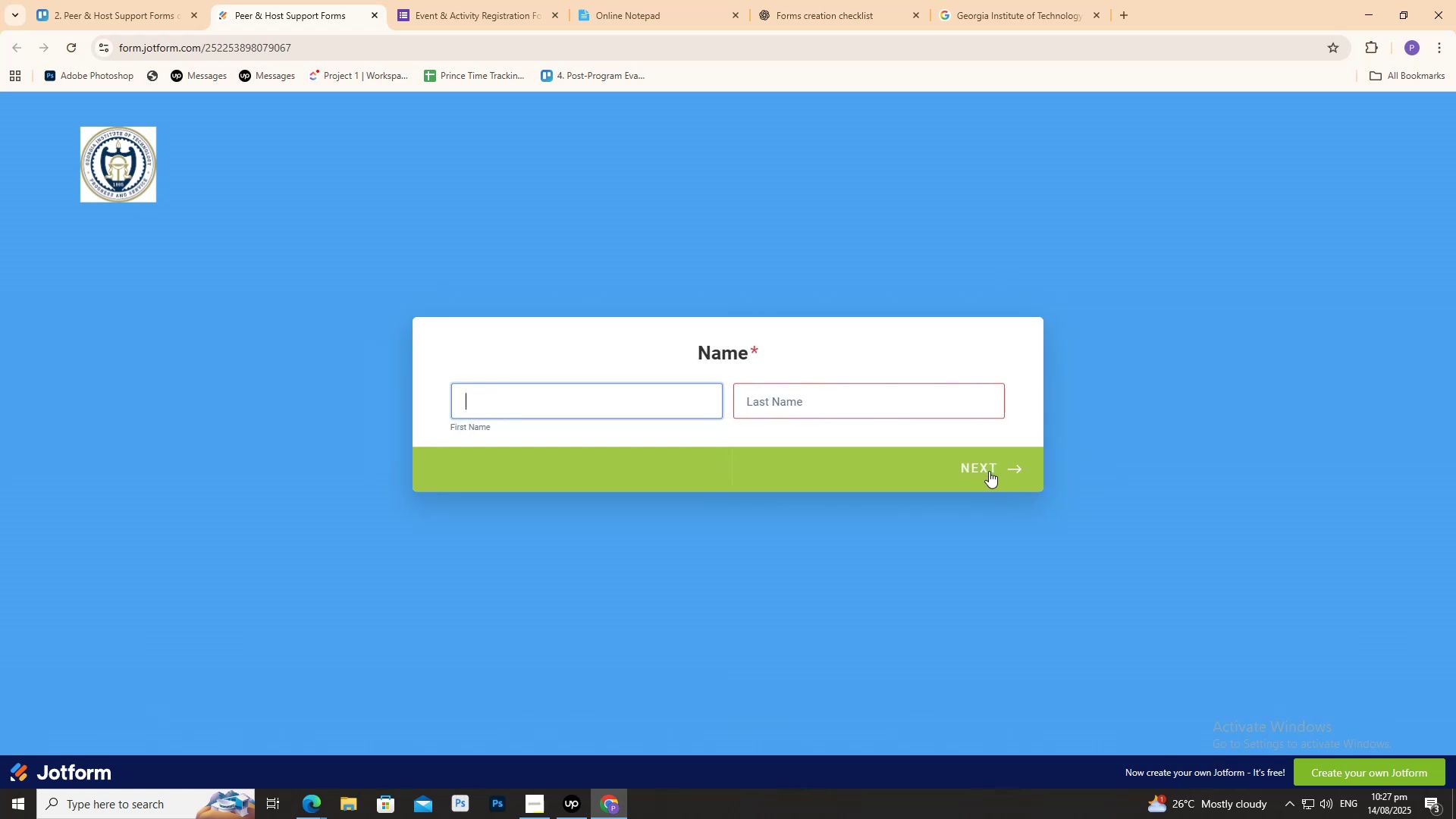 
left_click([450, 413])
 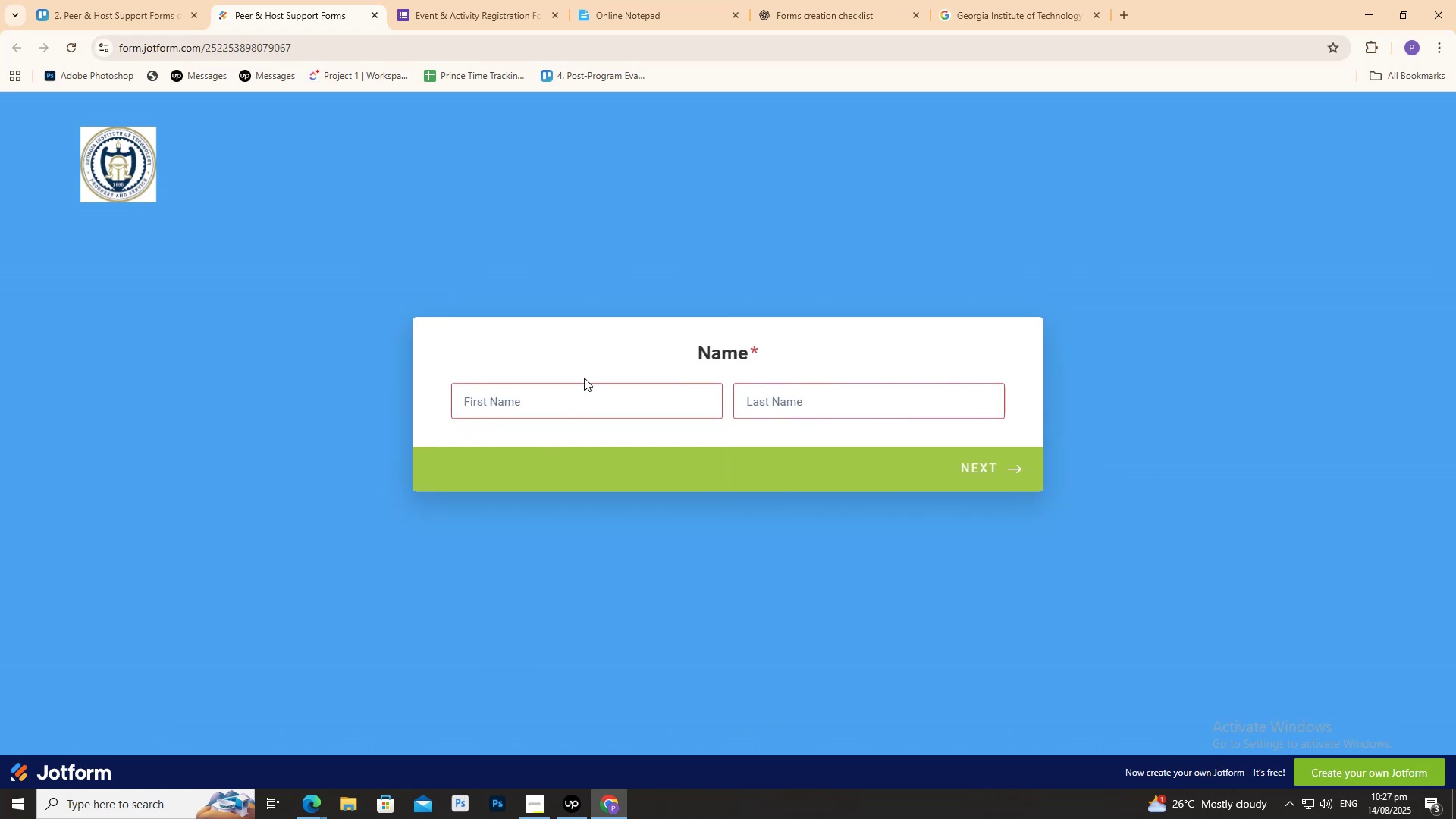 
left_click([588, 400])
 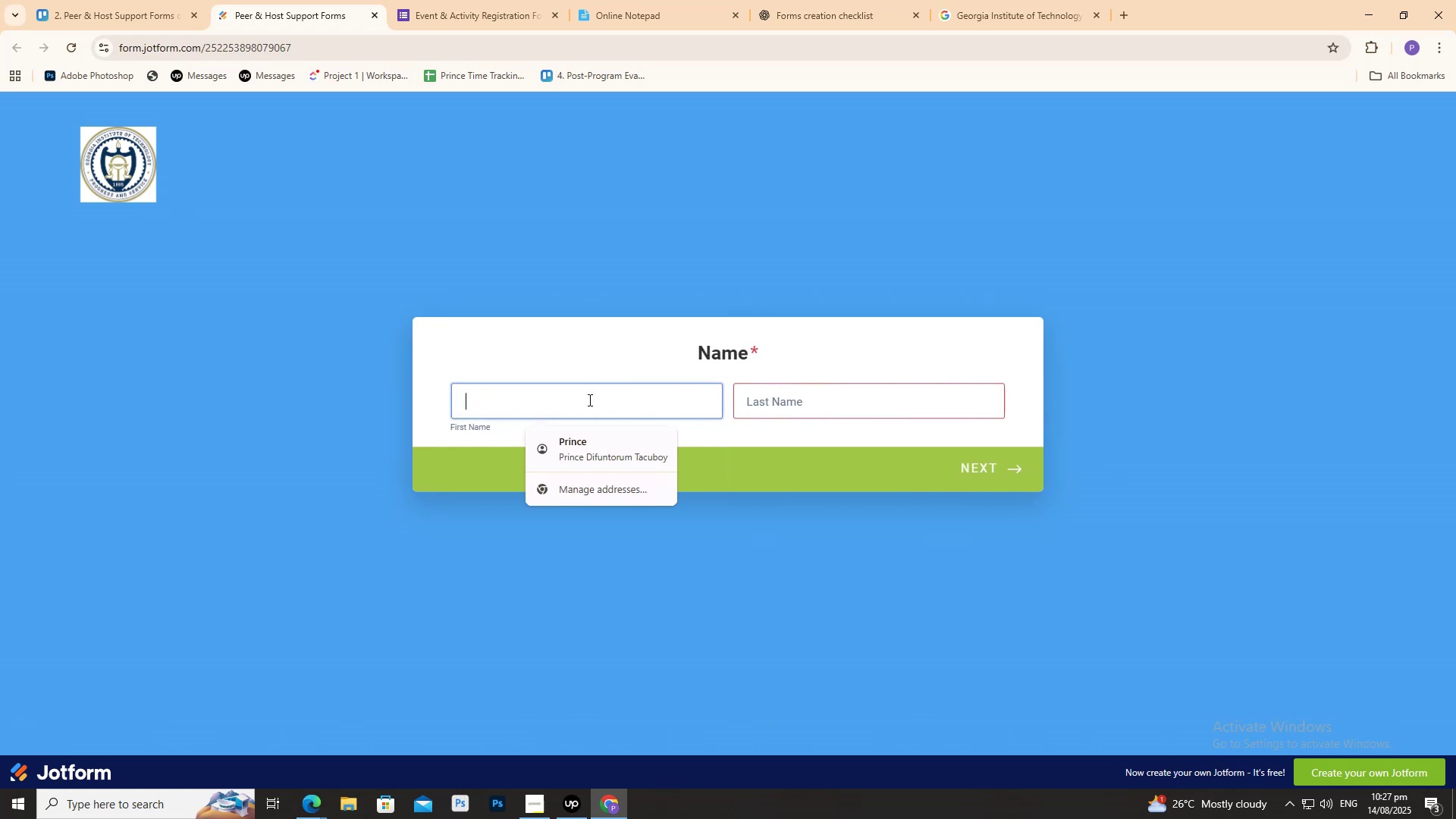 
type(vthehf)
 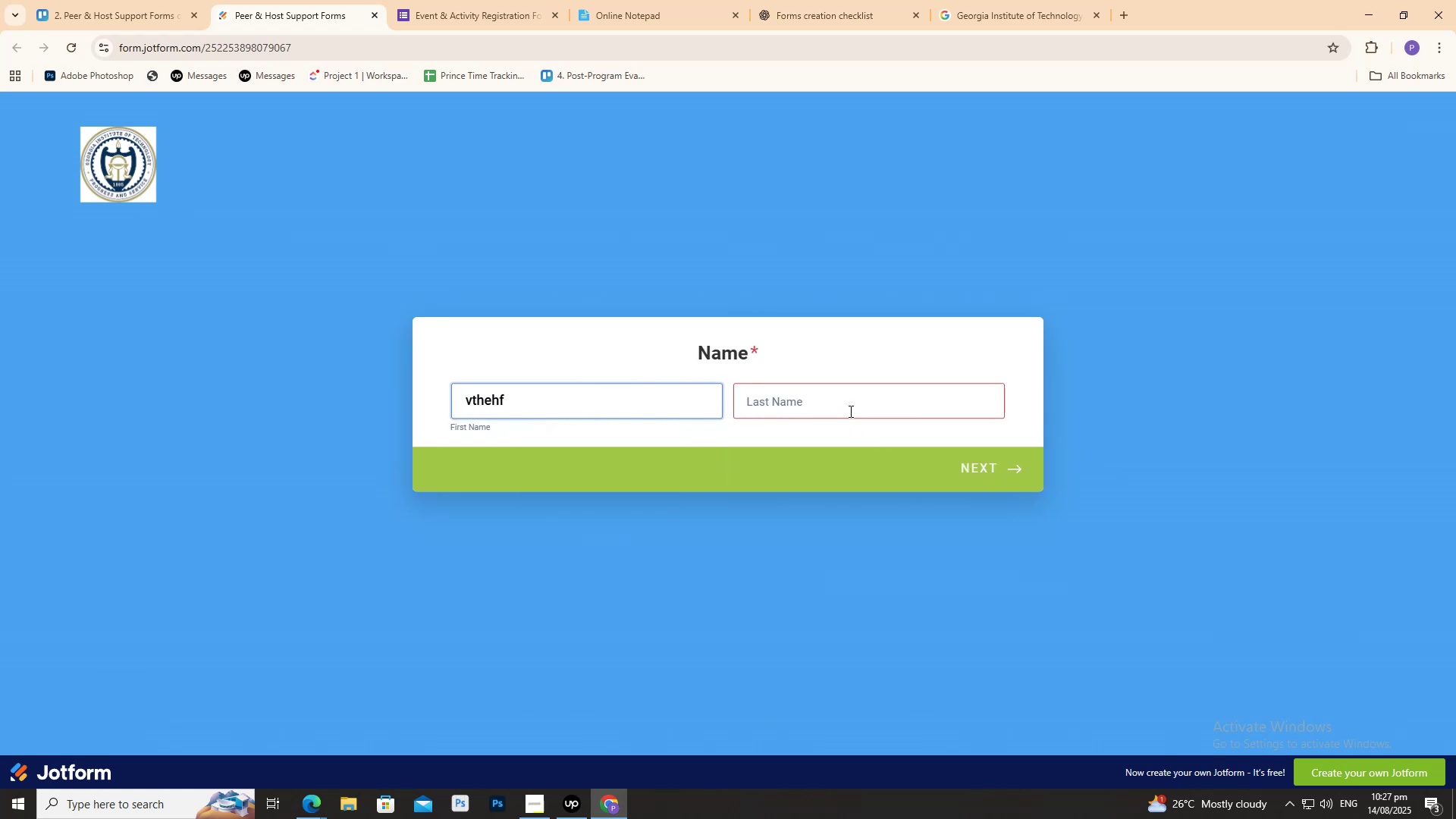 
left_click([849, 407])
 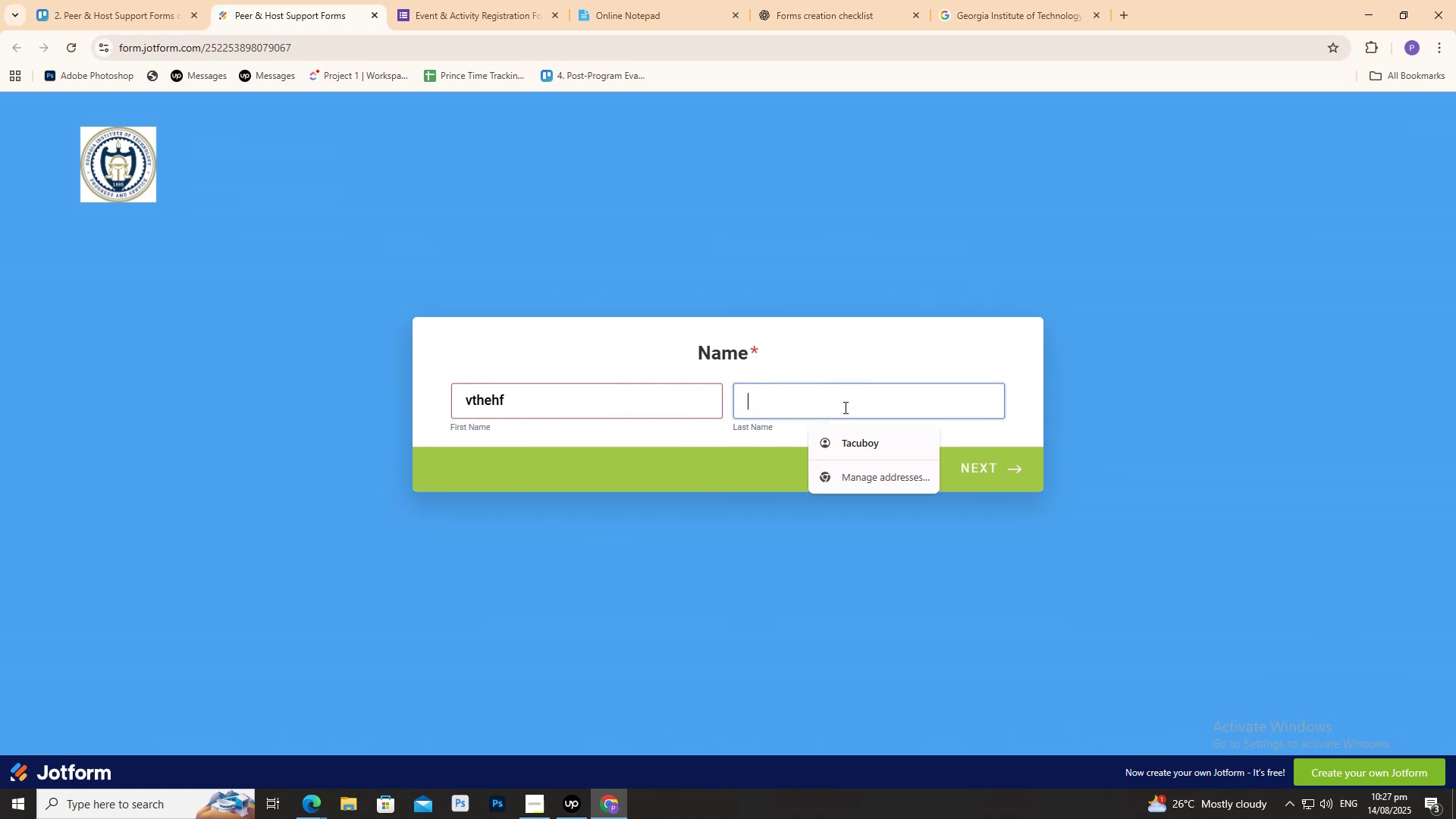 
type(reshsa)
 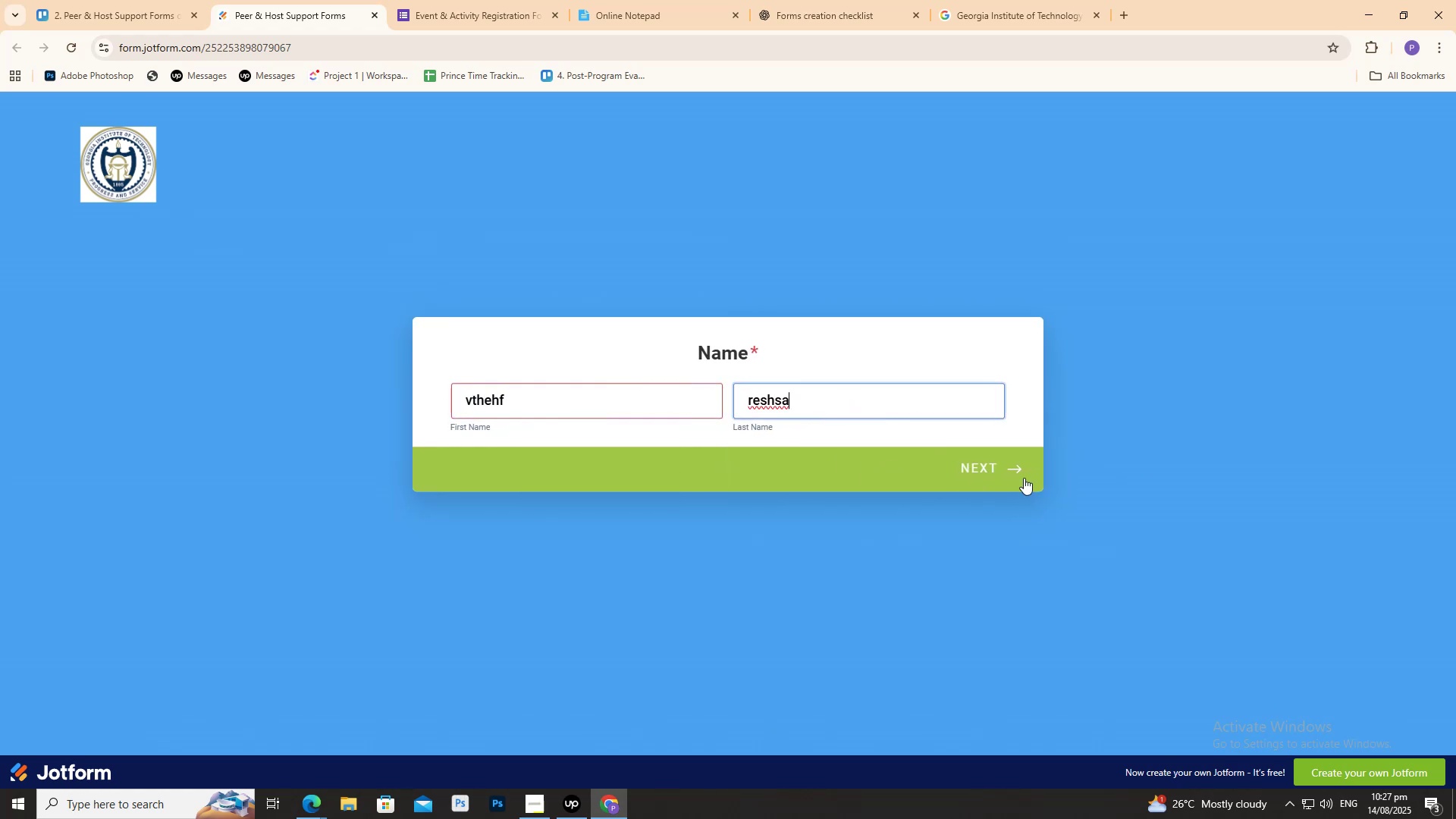 
left_click([993, 463])
 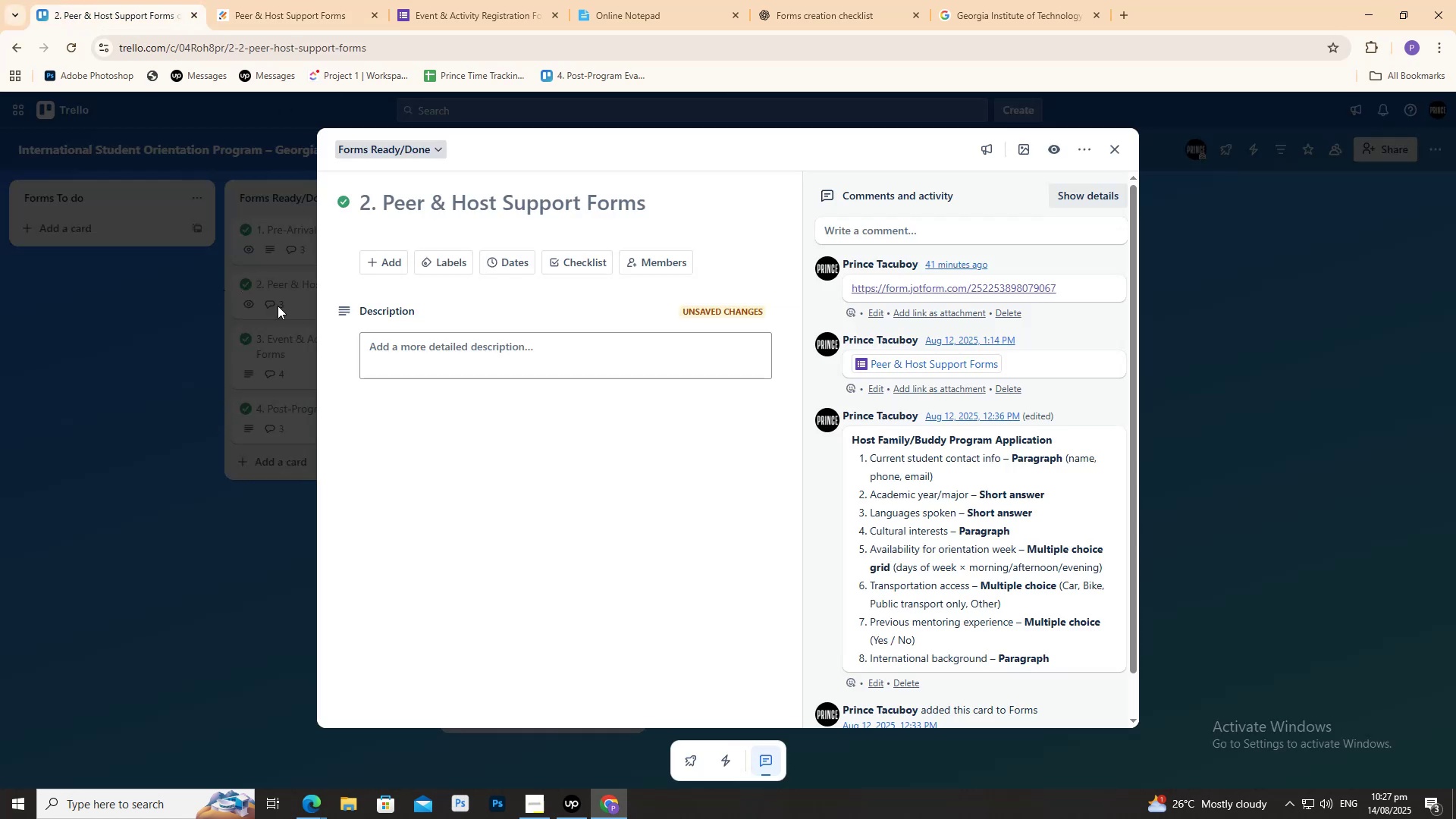 
wait(9.52)
 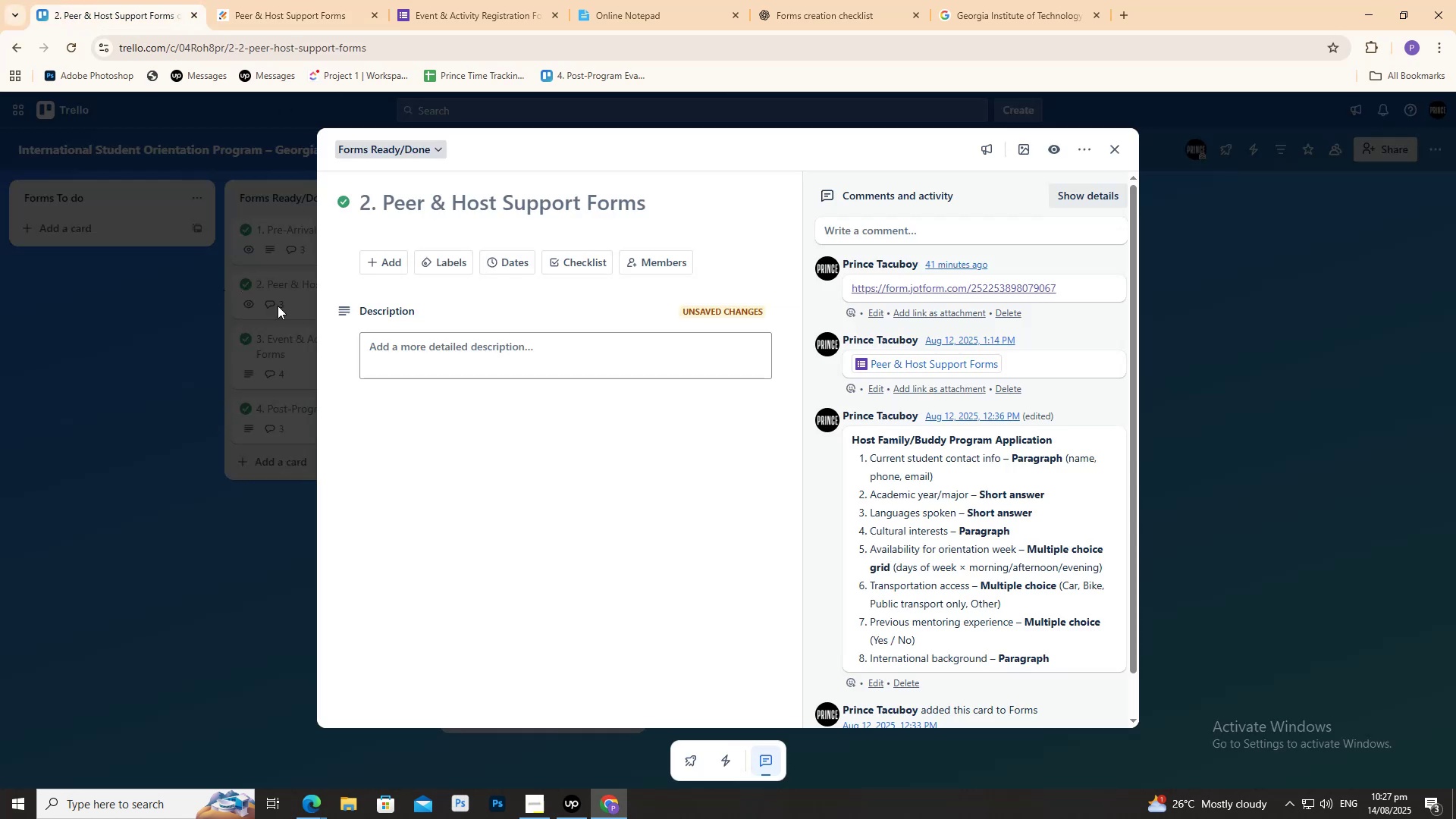 
left_click([163, 284])
 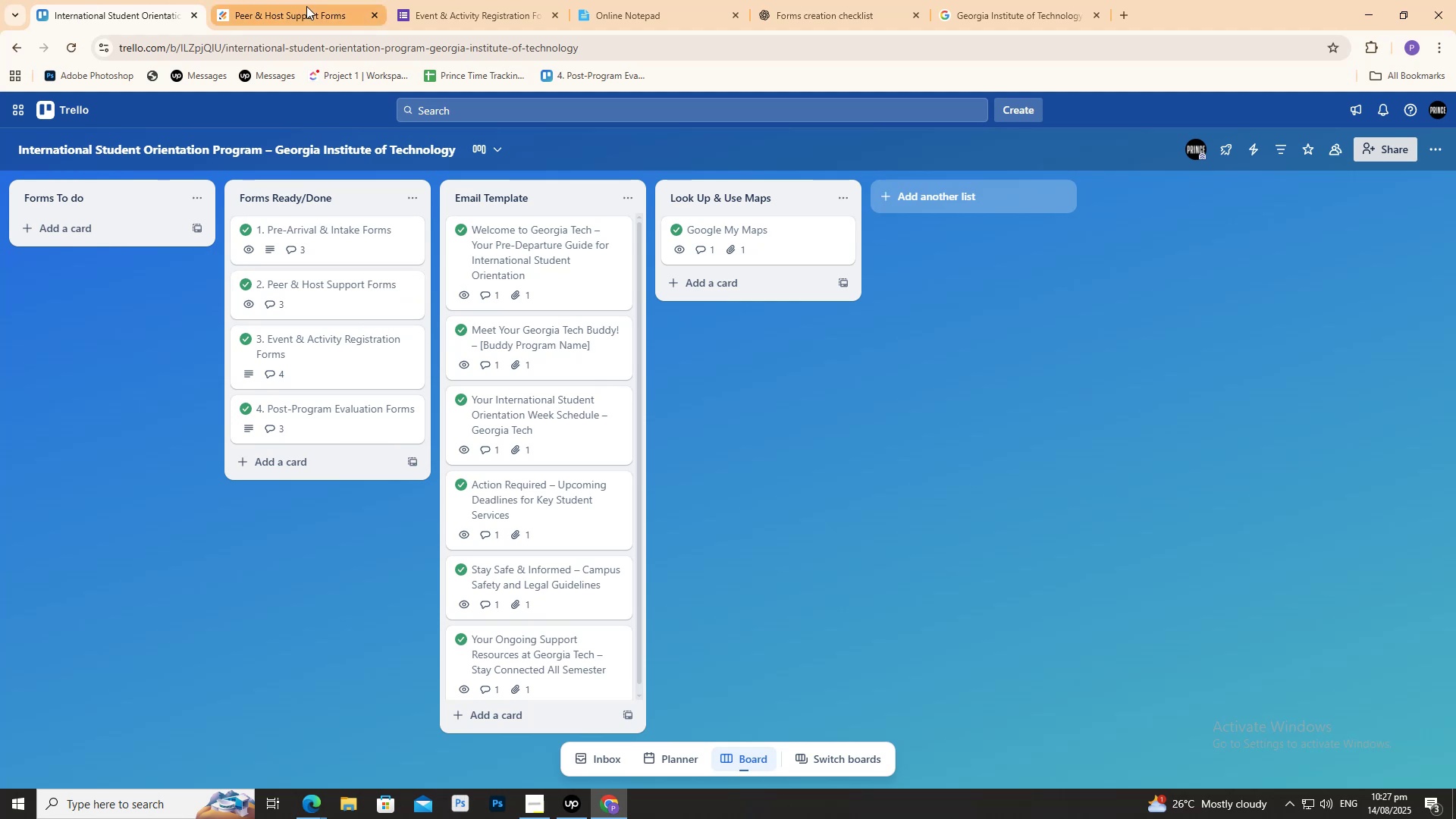 
left_click([306, 6])
 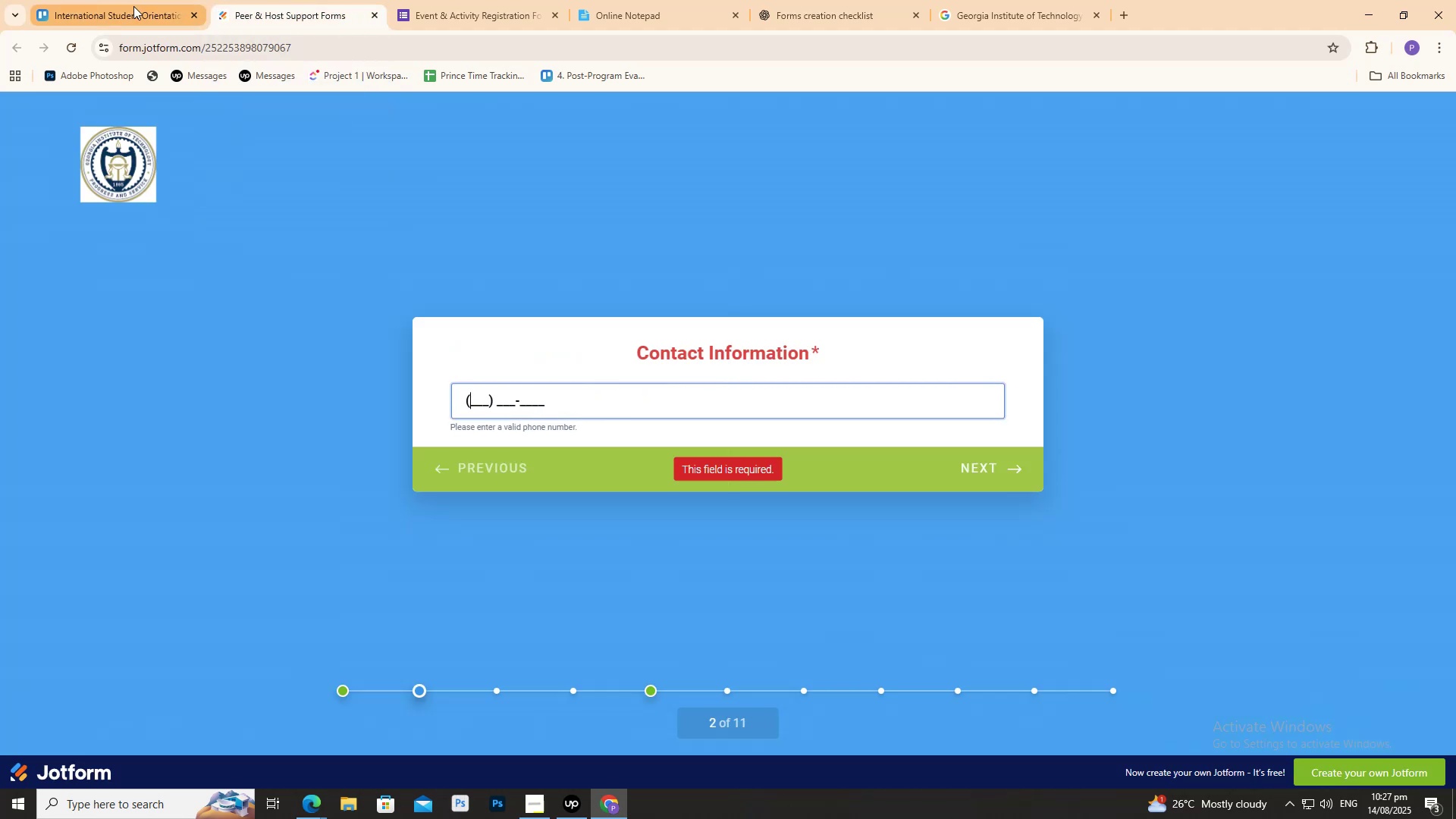 
left_click([121, 6])
 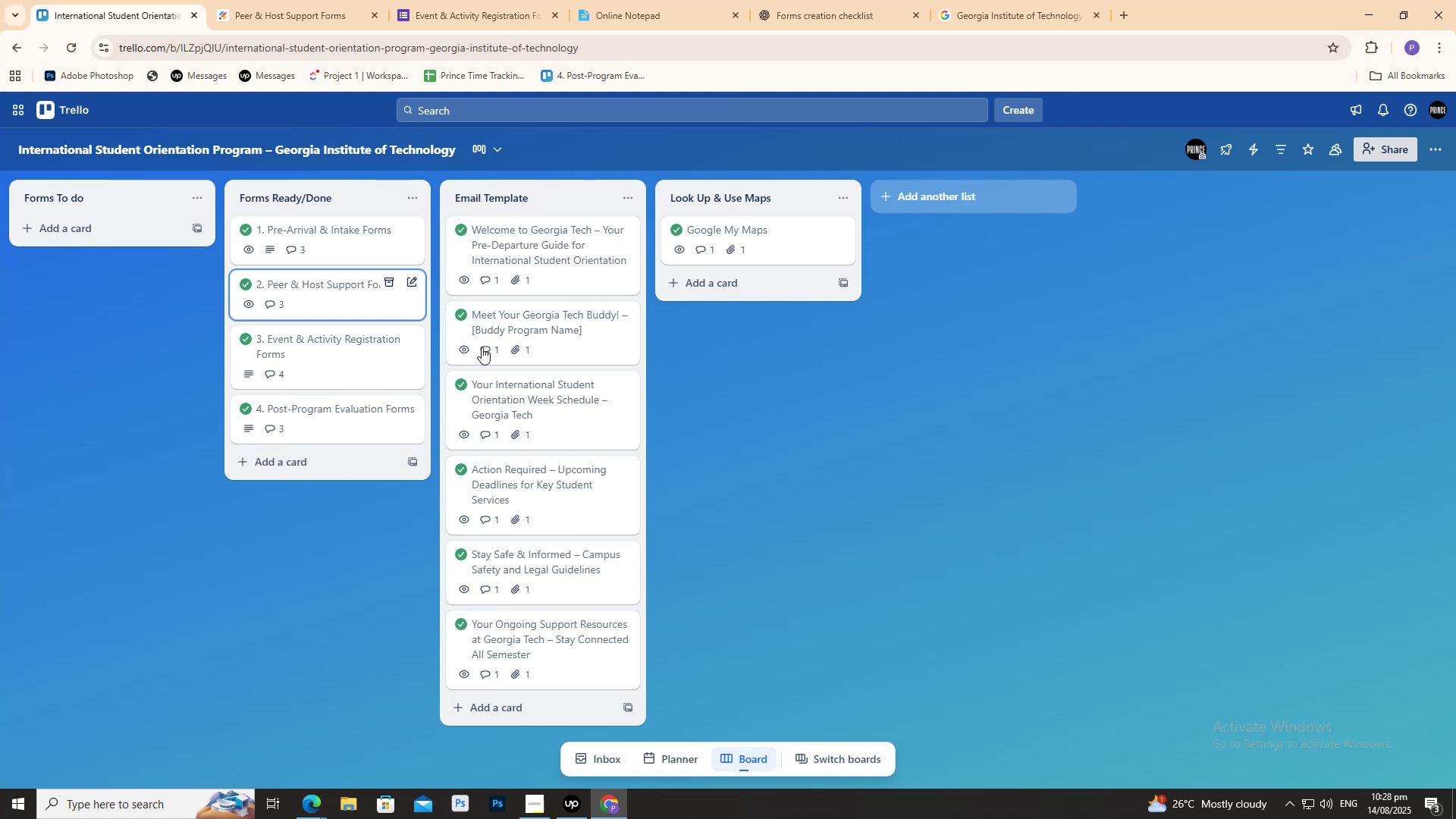 
wait(7.59)
 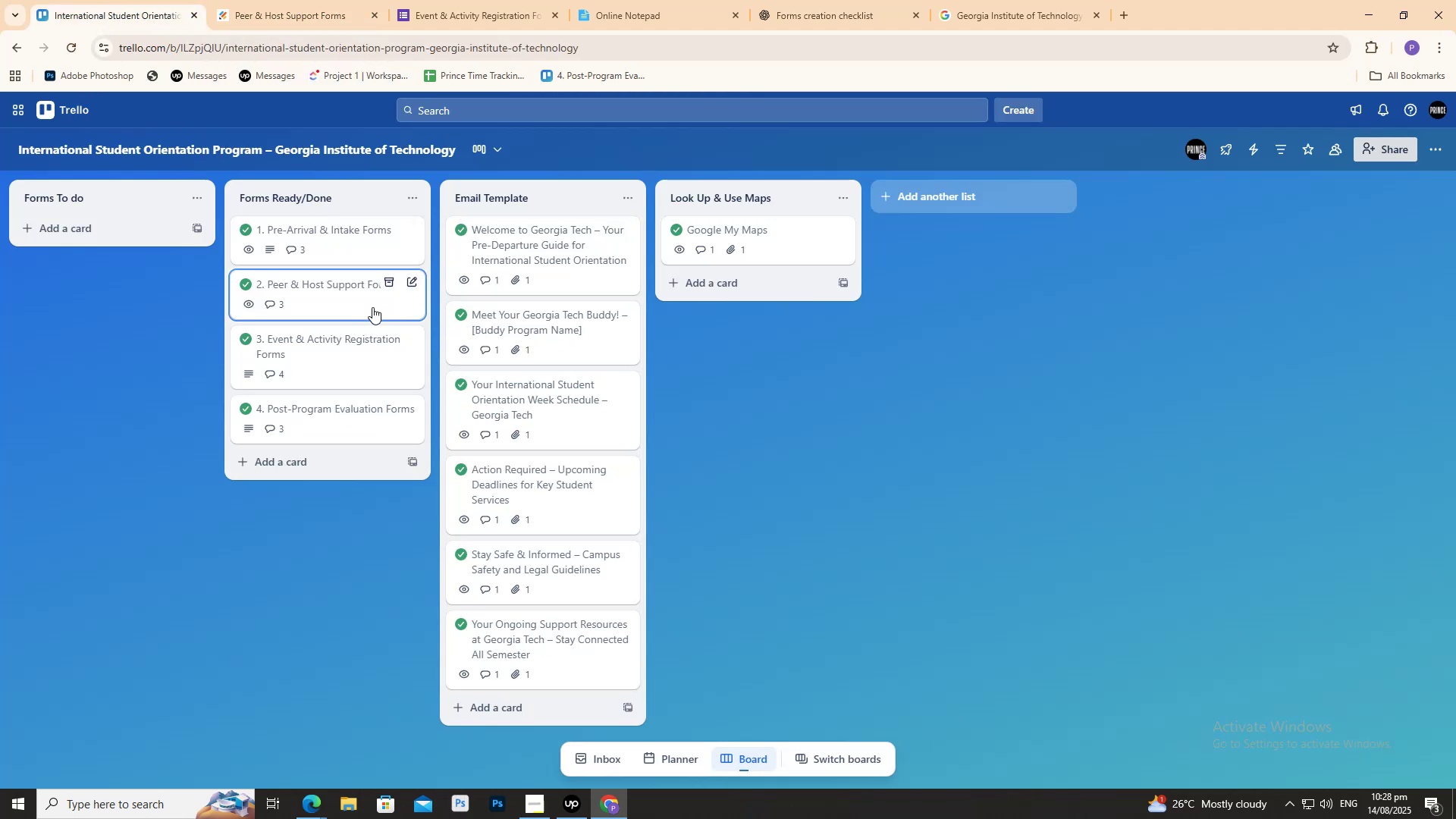 
left_click([350, 297])
 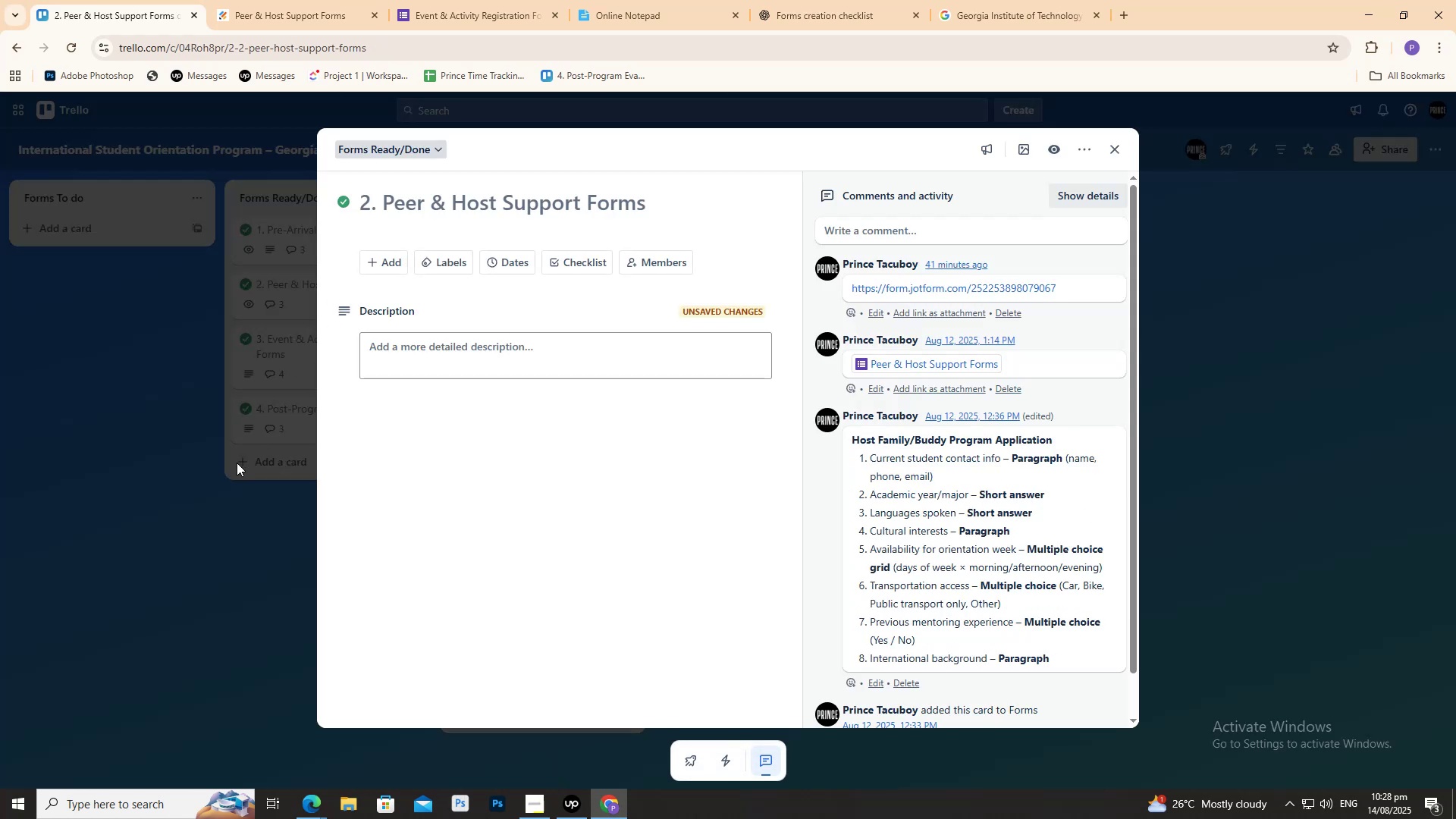 
left_click([232, 463])
 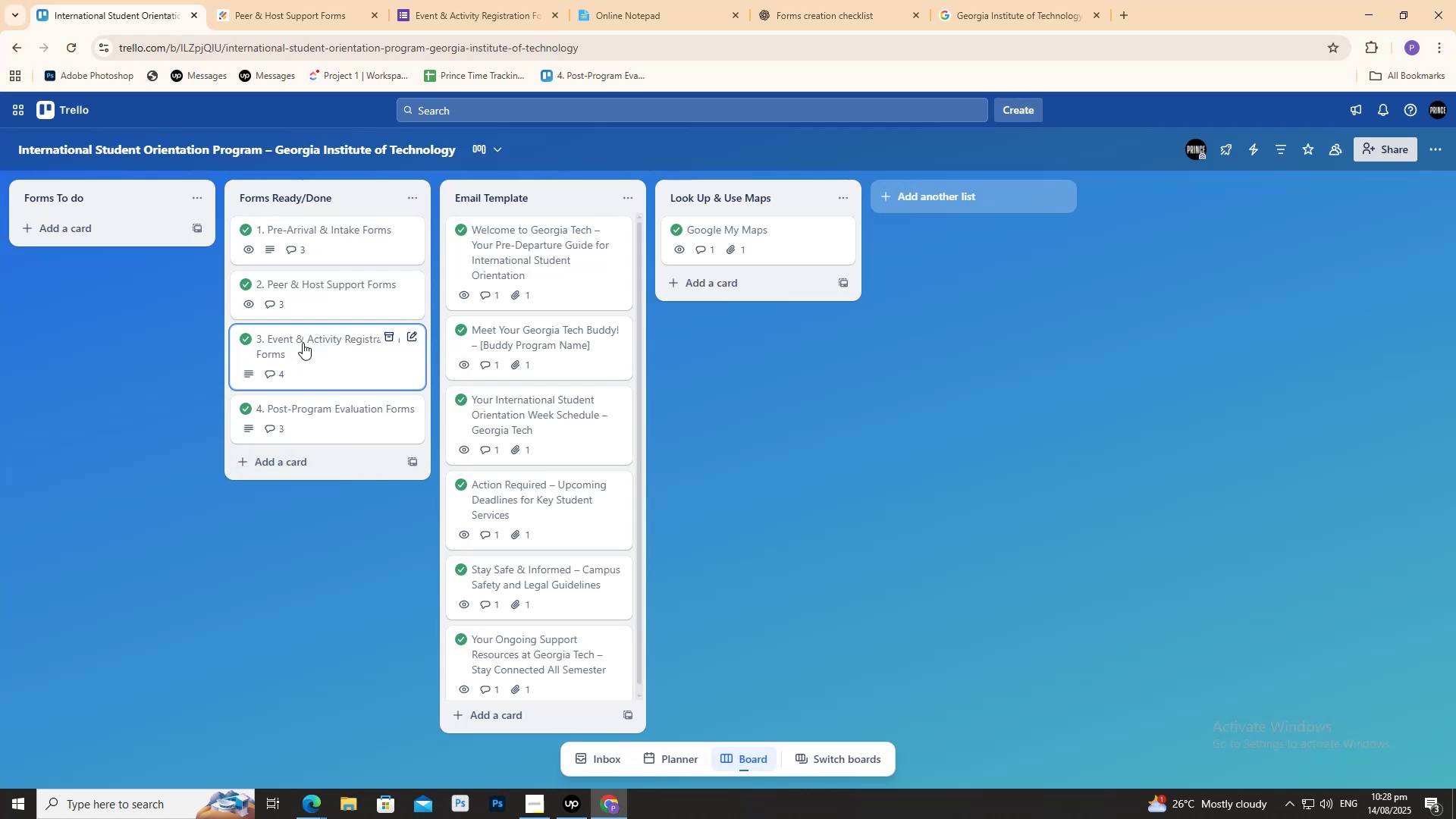 
left_click([303, 343])
 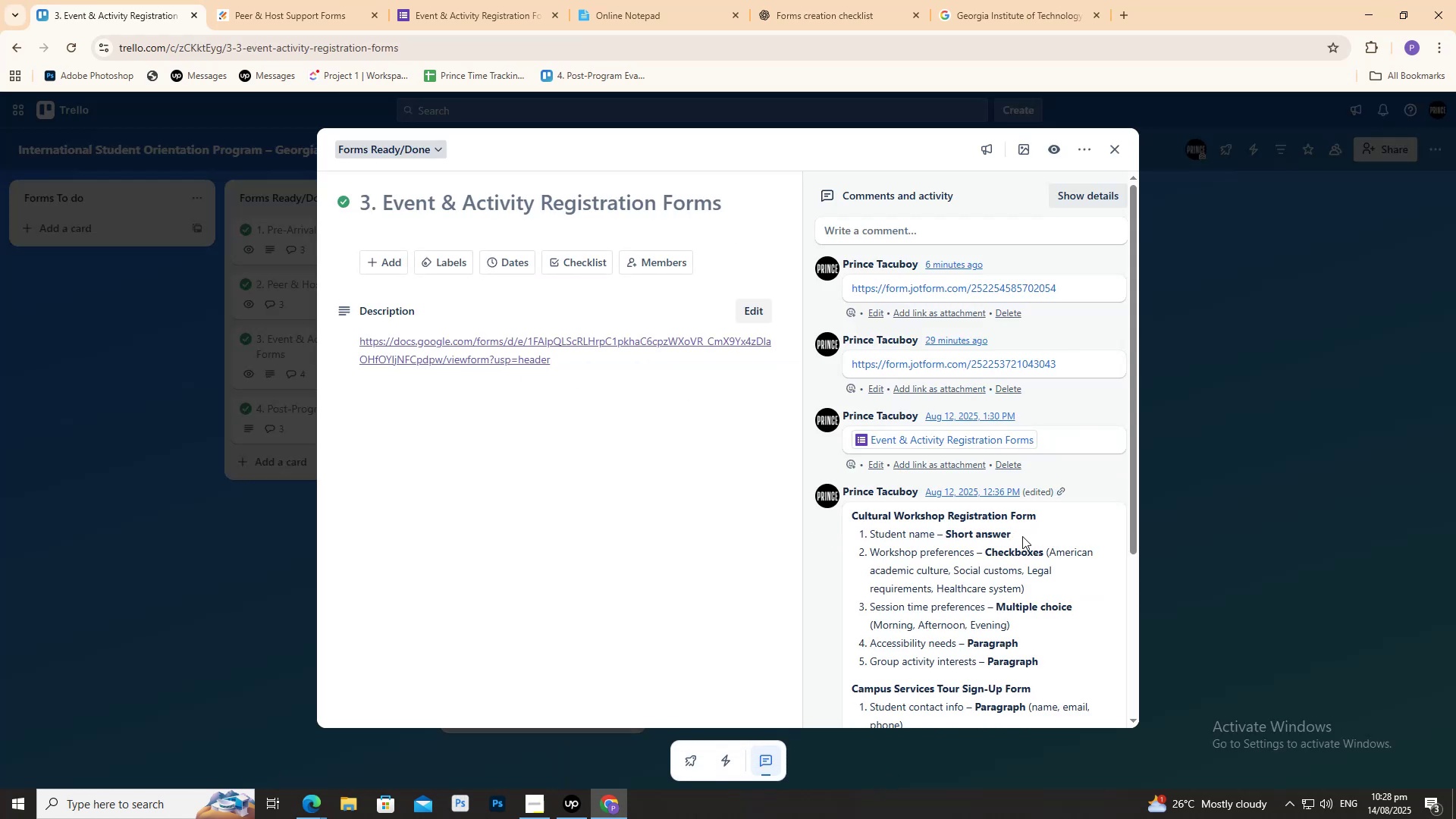 
left_click([196, 527])
 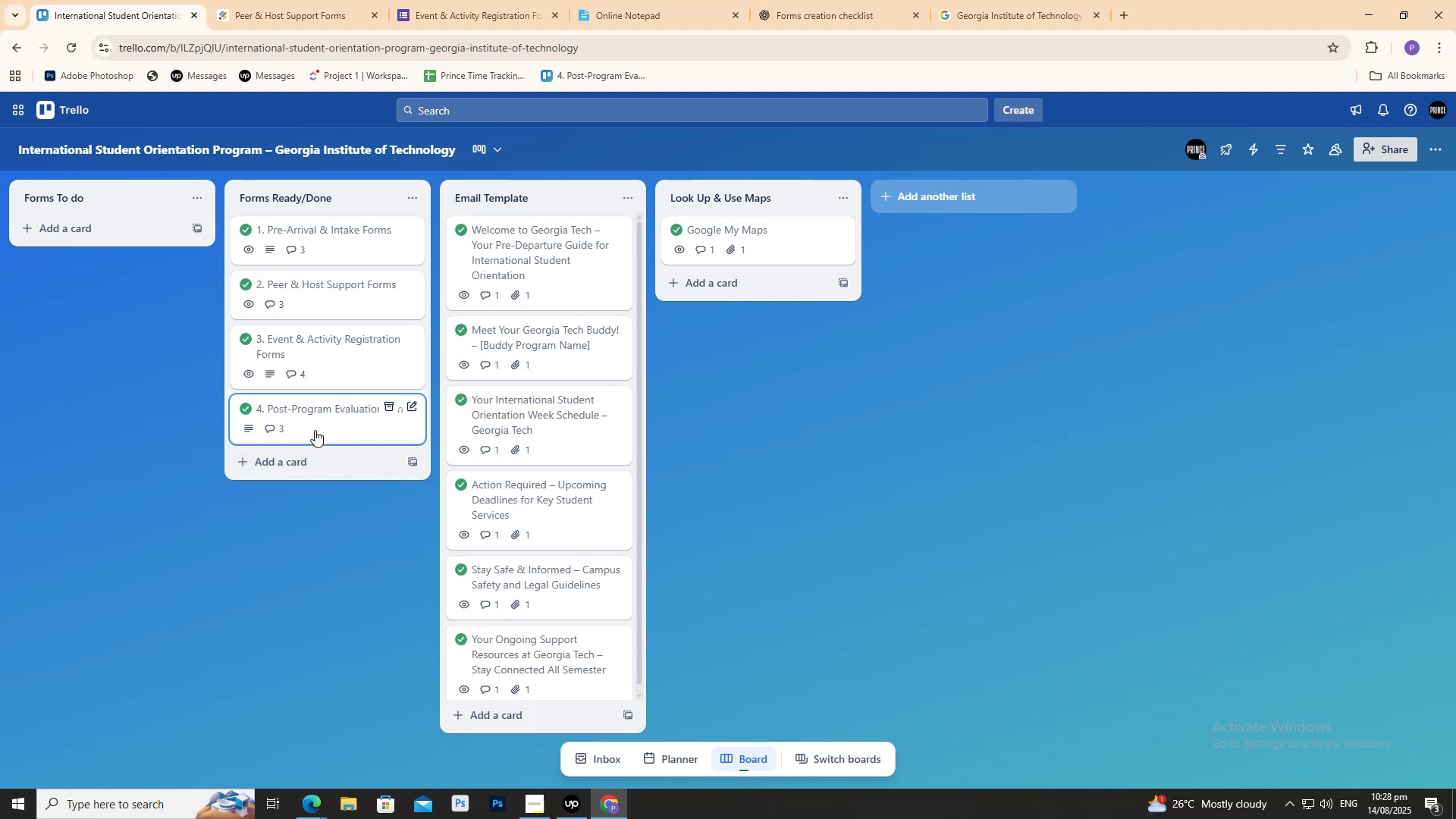 
left_click([315, 430])
 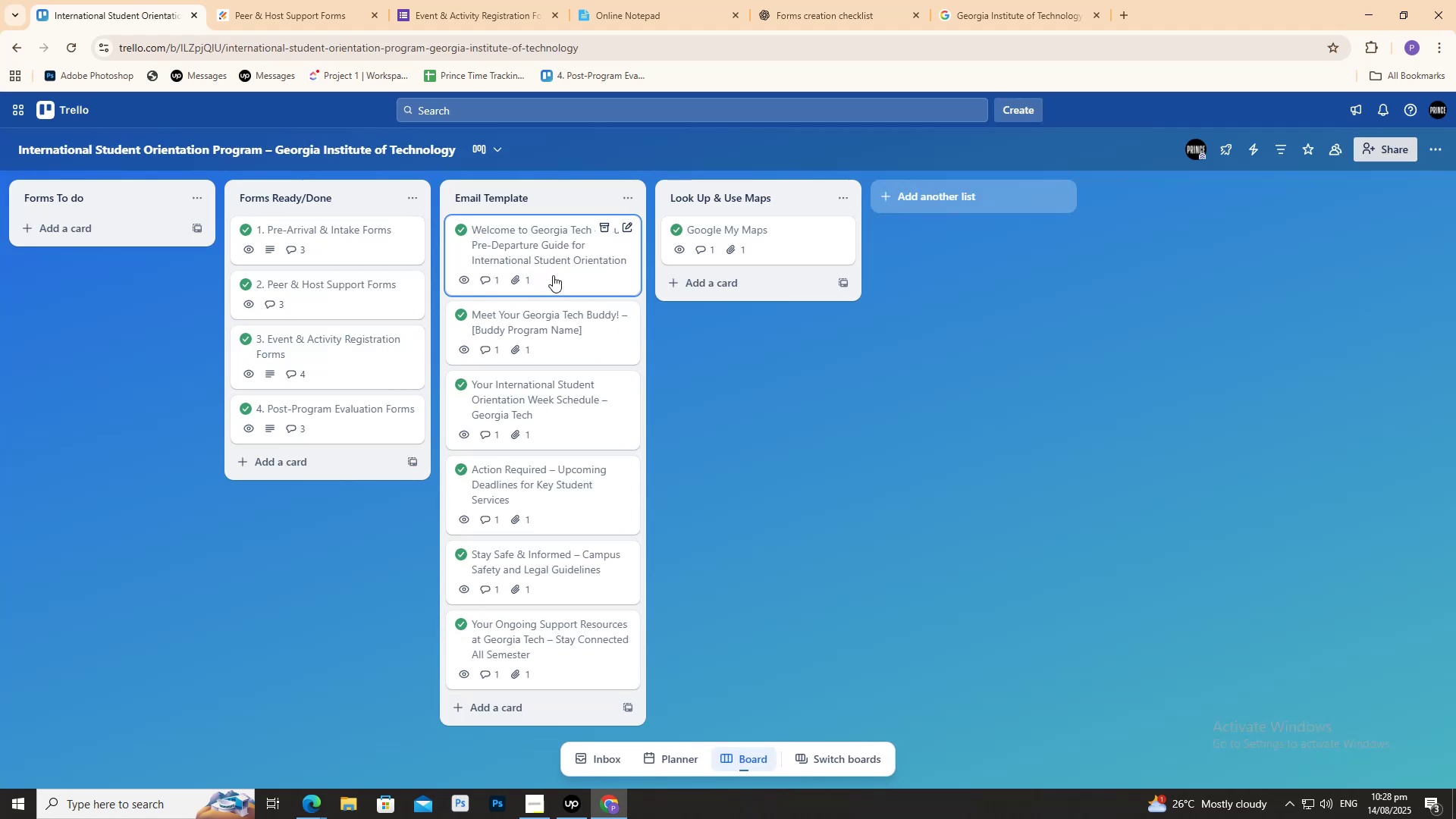 
wait(5.47)
 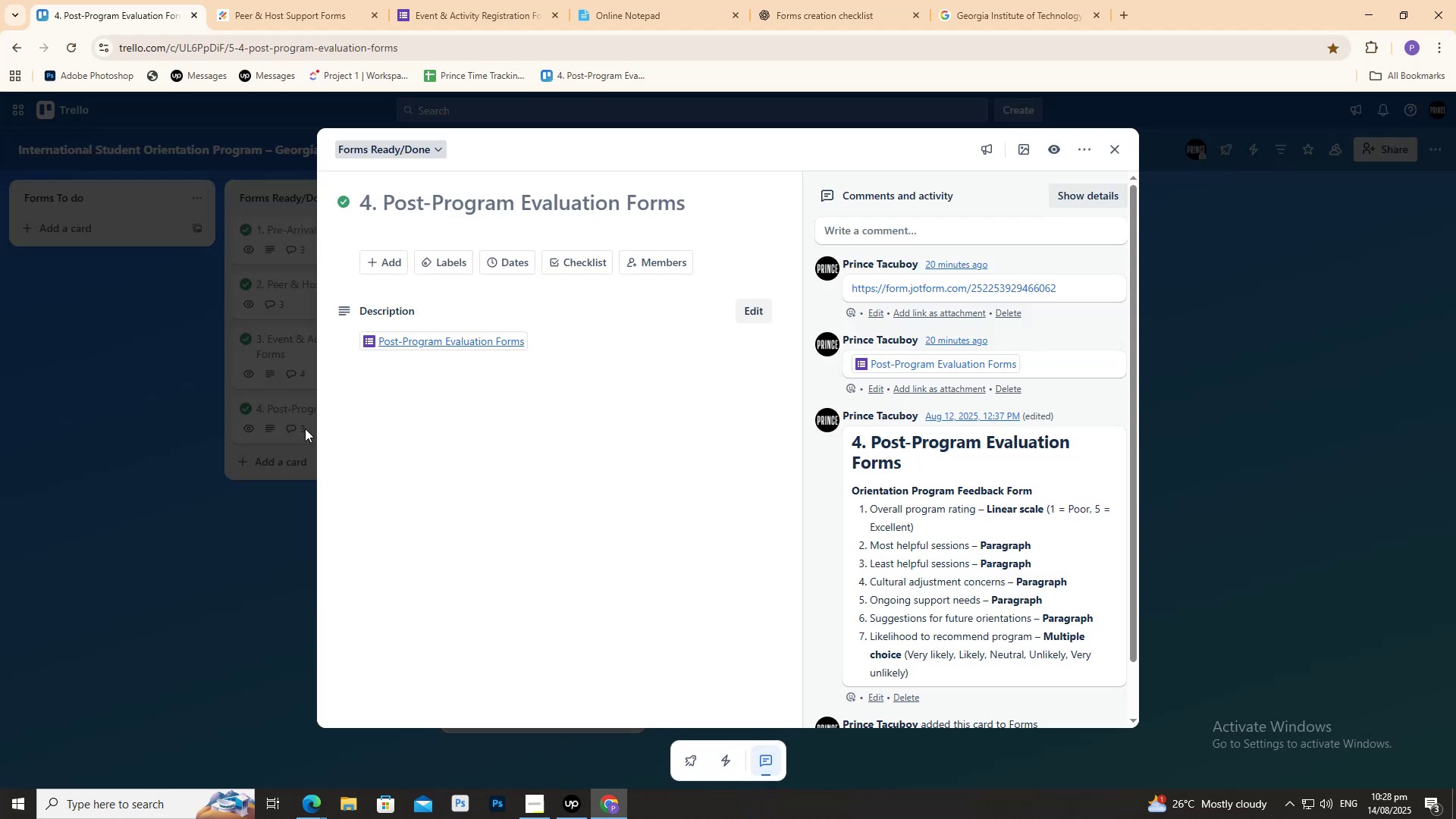 
left_click([303, 18])
 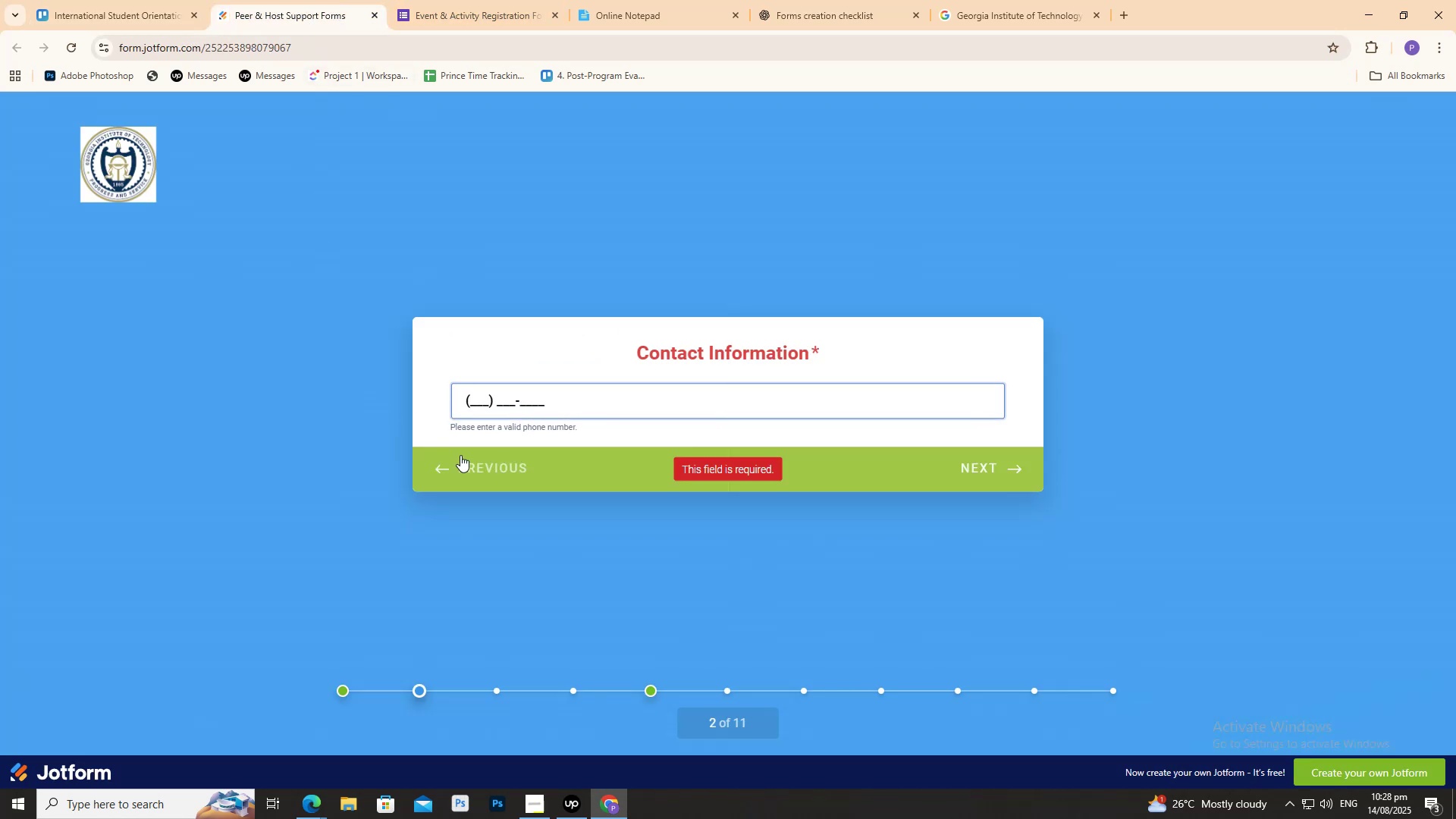 
left_click([465, 462])
 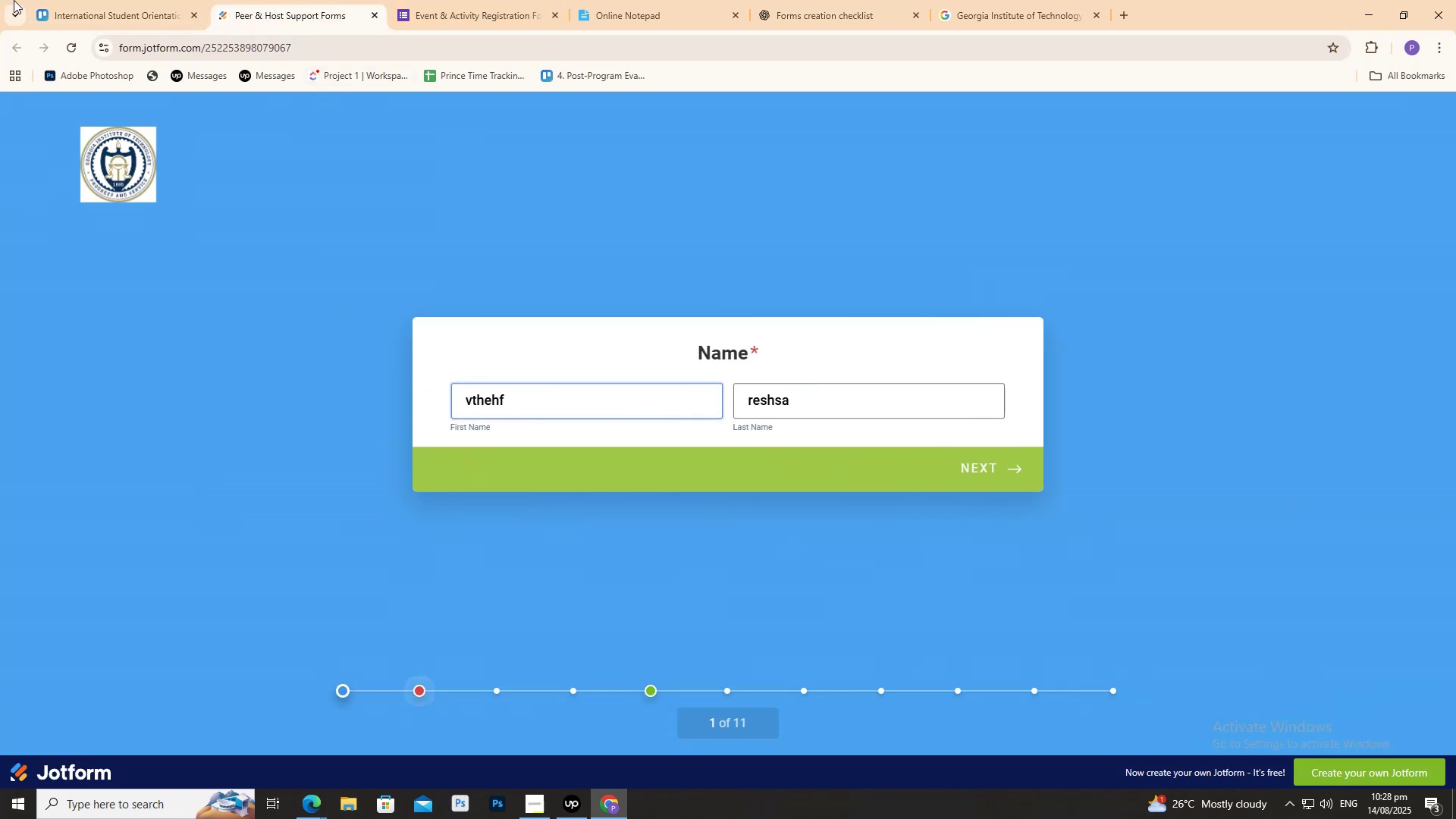 
left_click([71, 0])
 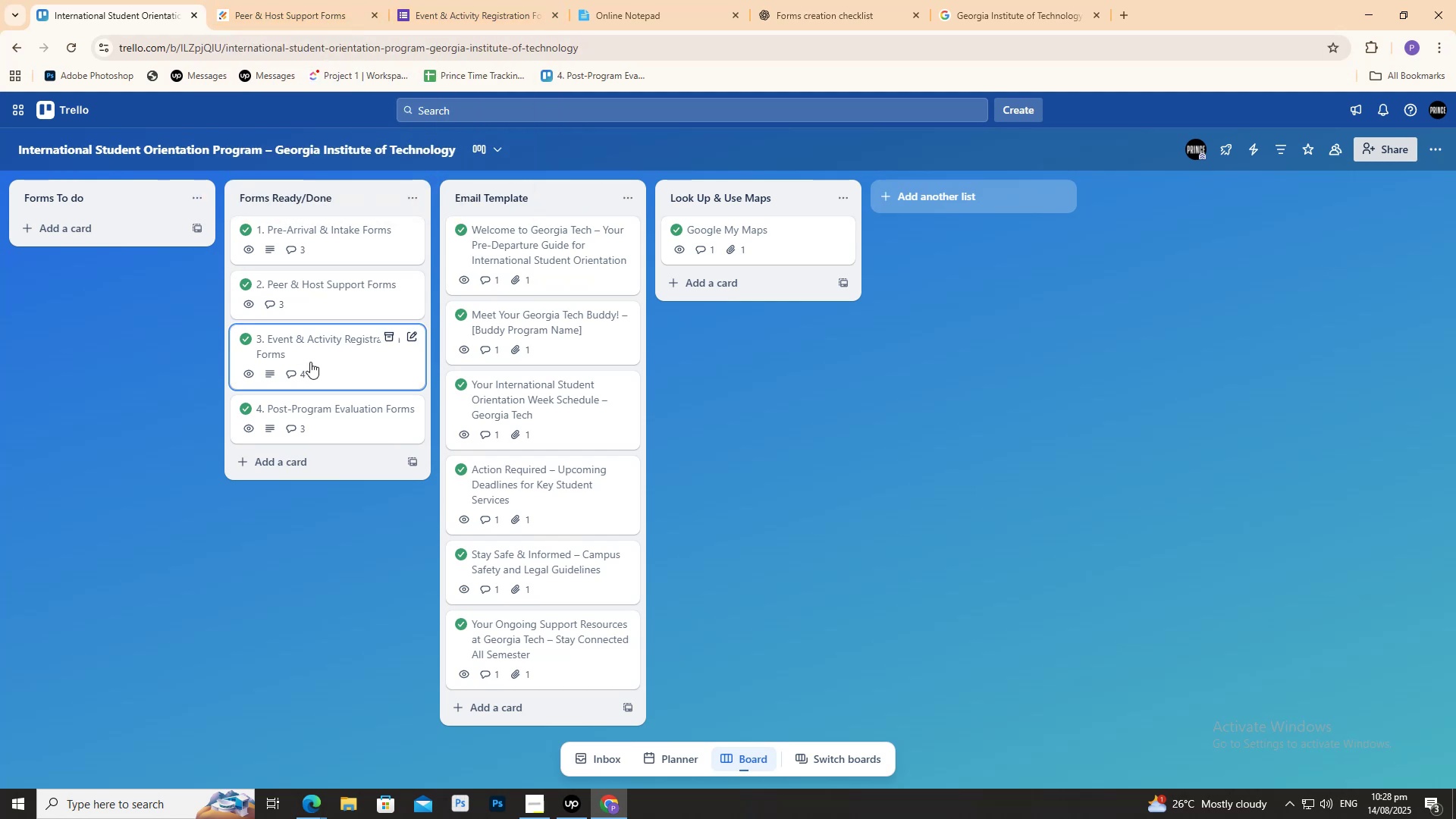 
wait(7.6)
 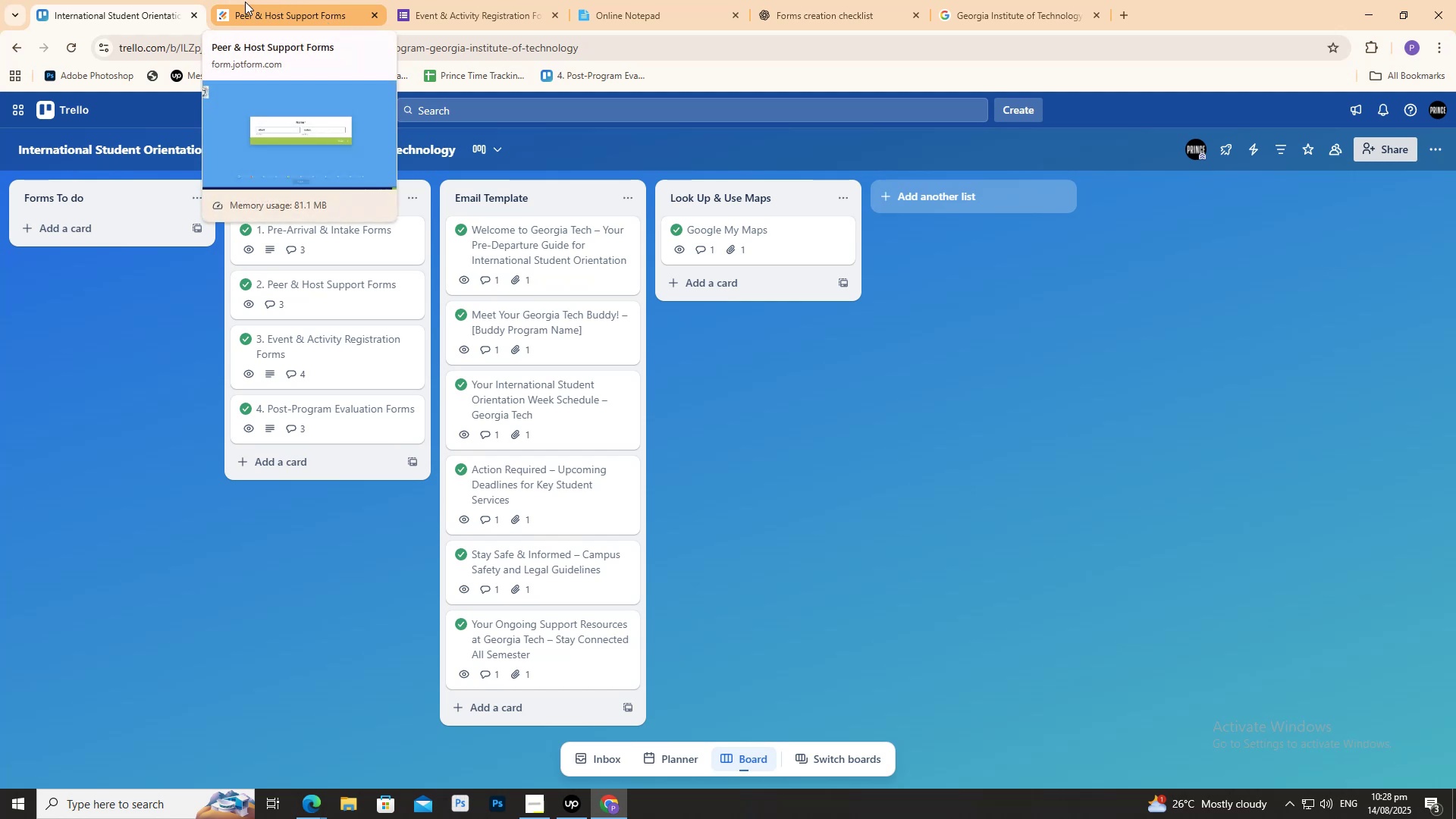 
left_click([350, 258])
 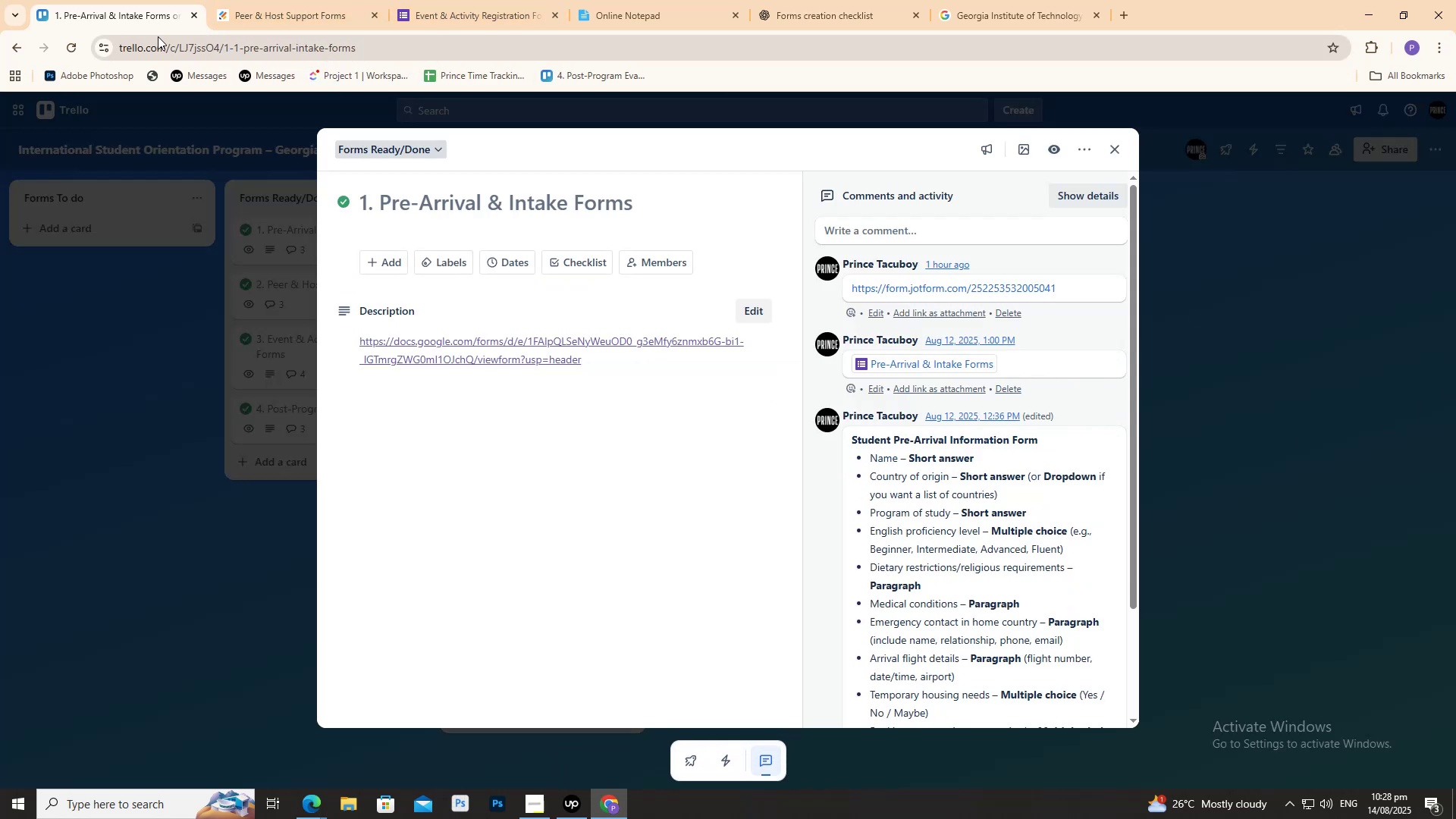 
left_click([244, 5])
 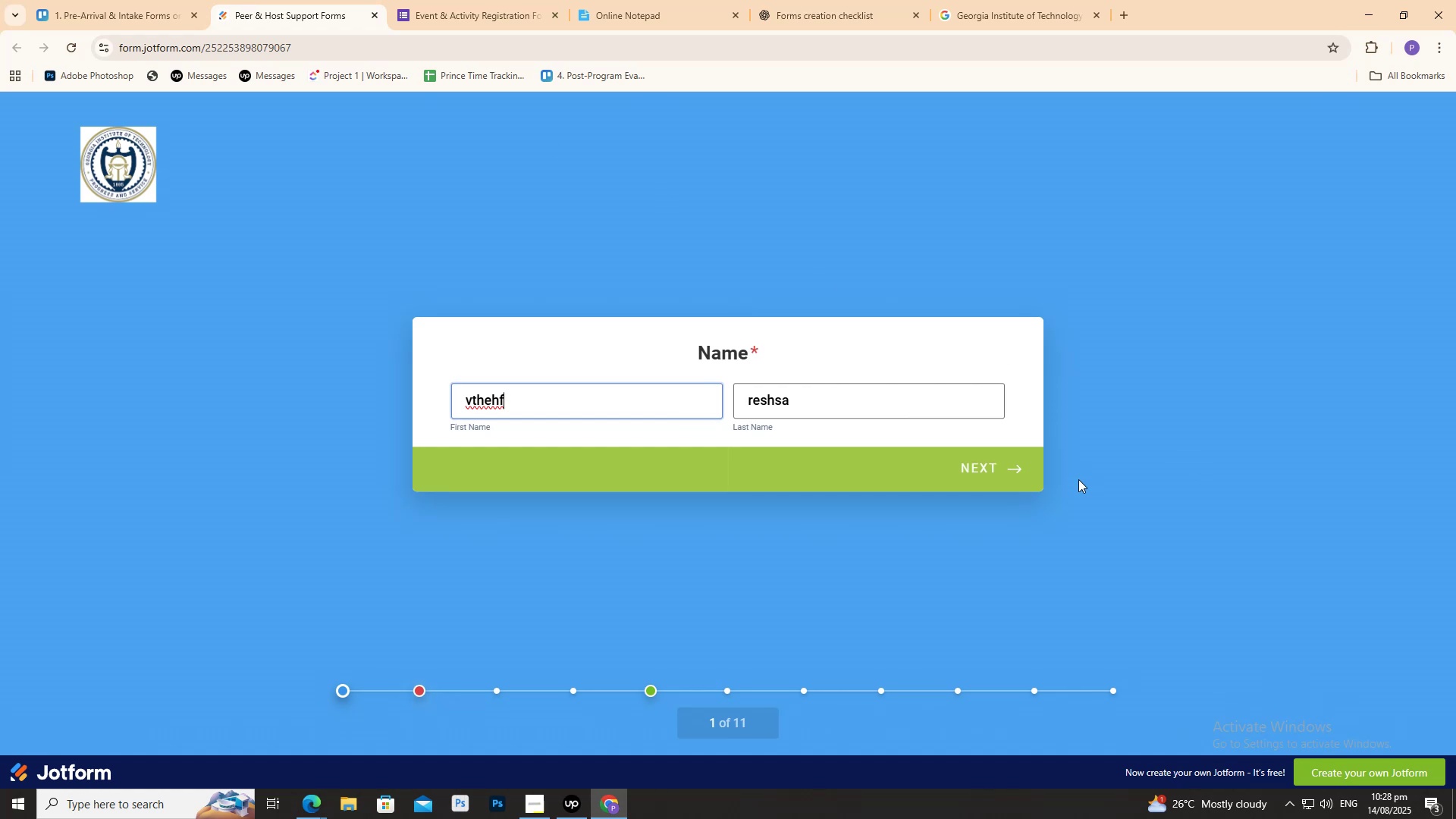 
left_click([979, 469])
 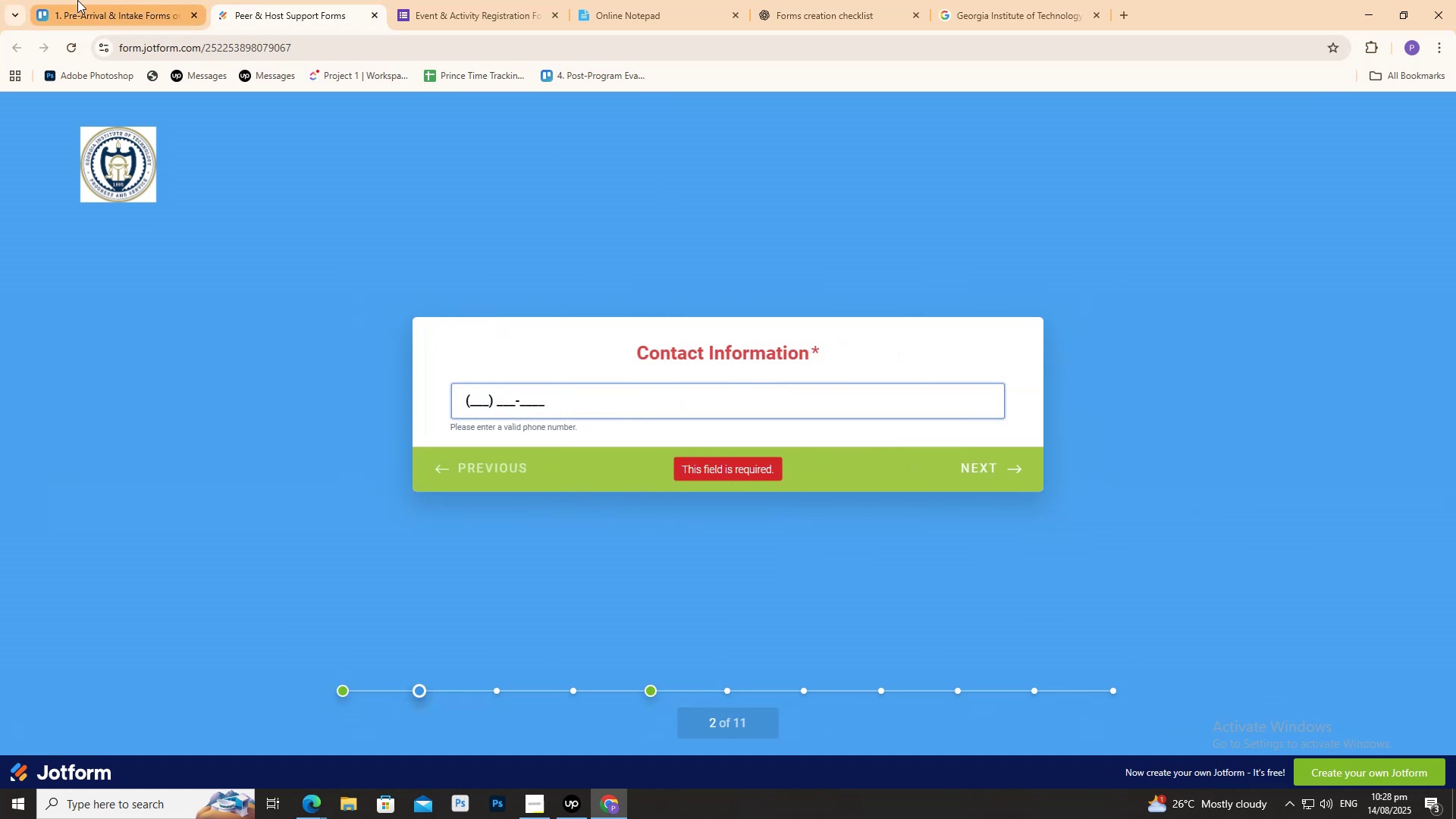 
left_click([77, 0])
 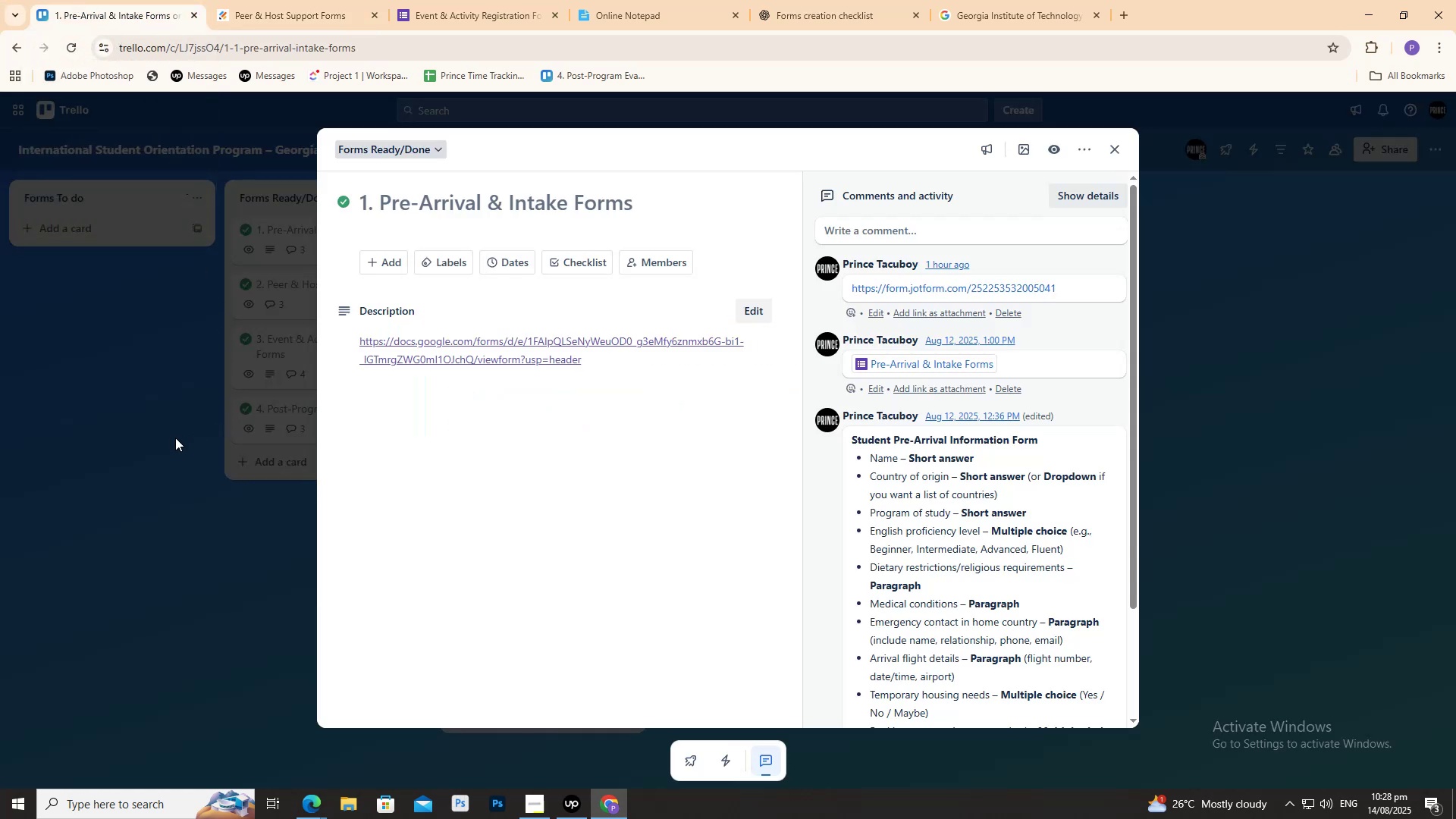 
left_click([175, 438])
 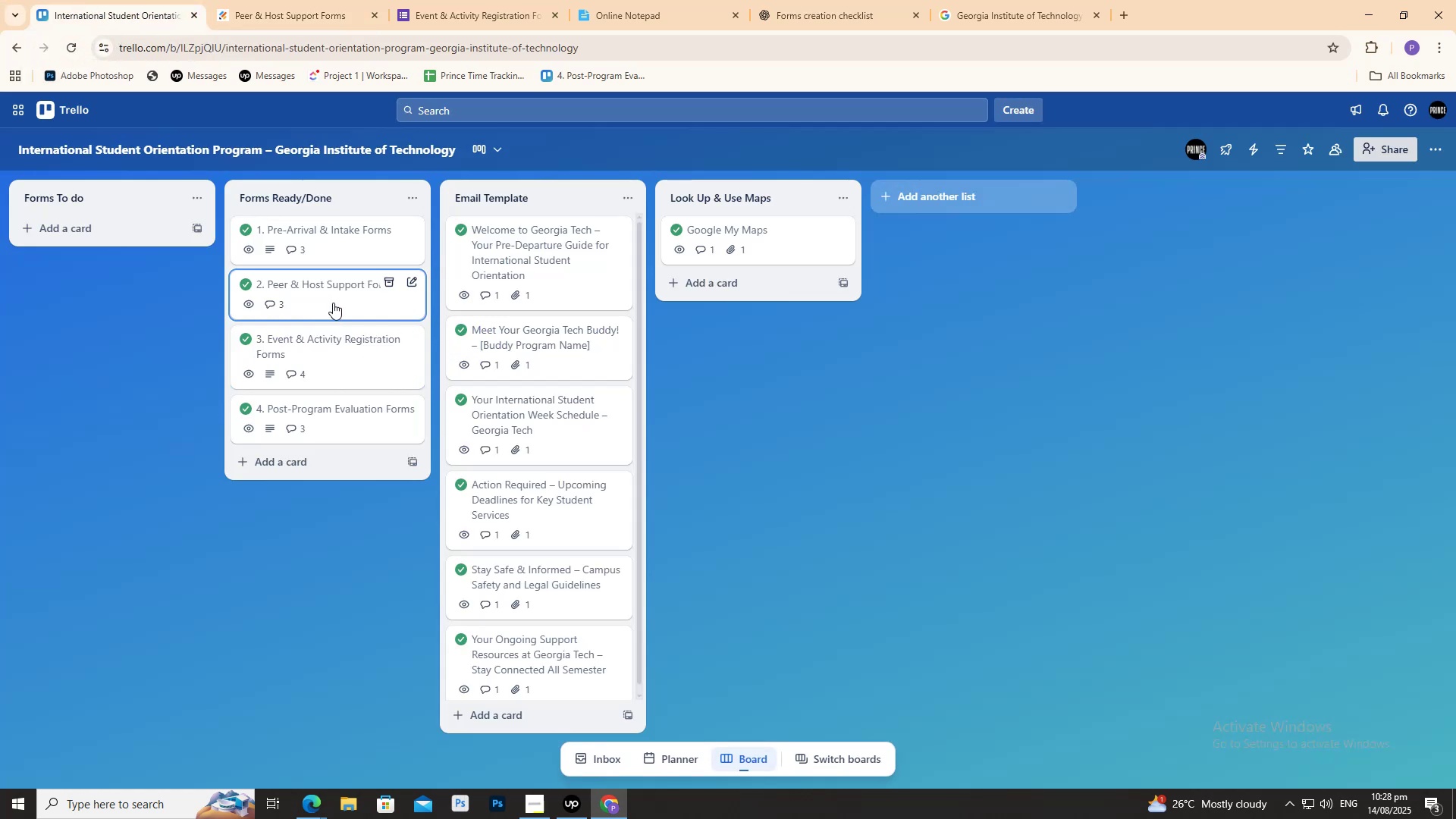 
left_click([334, 300])
 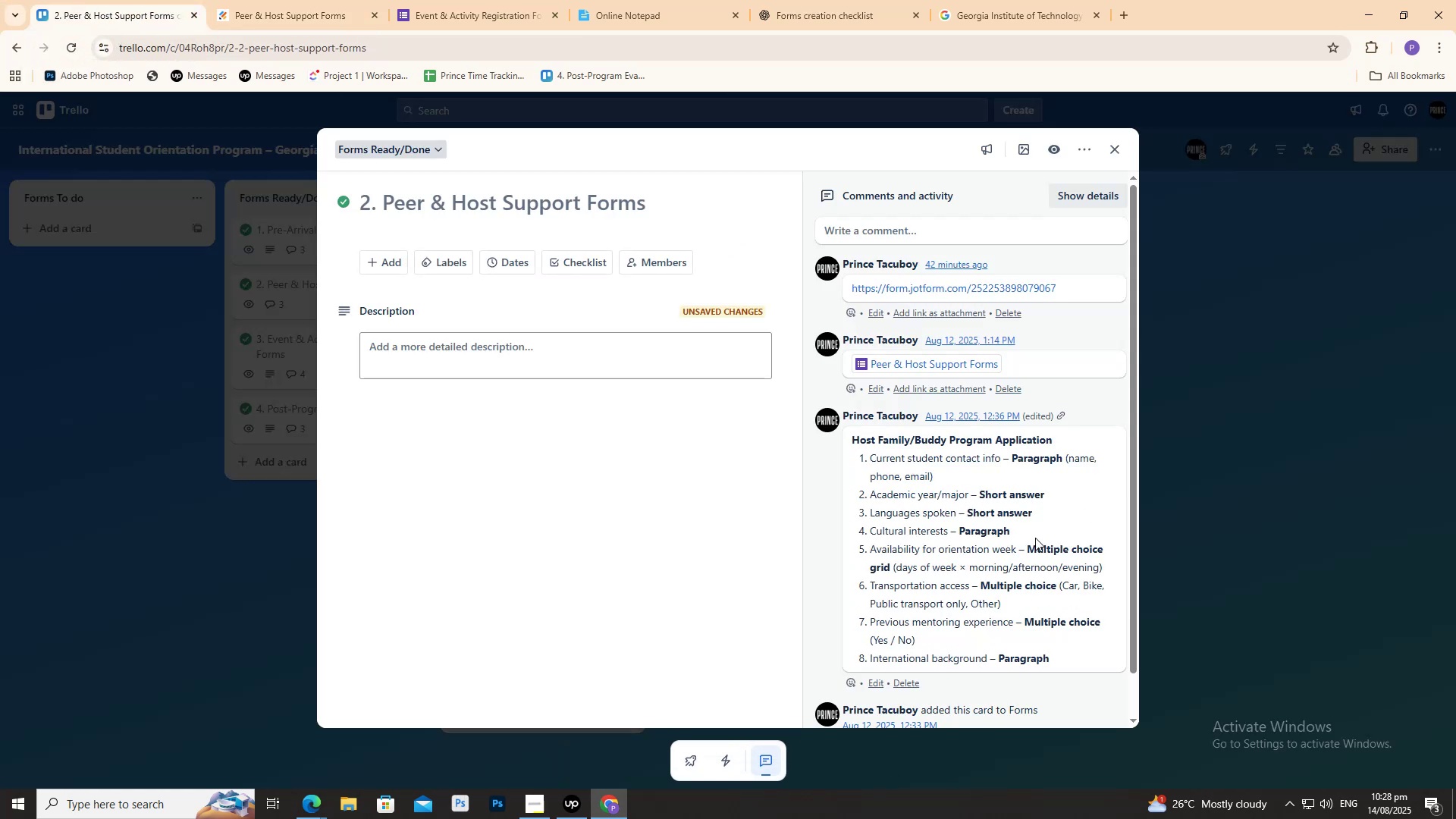 
scroll: coordinate [1025, 542], scroll_direction: down, amount: 1.0
 